 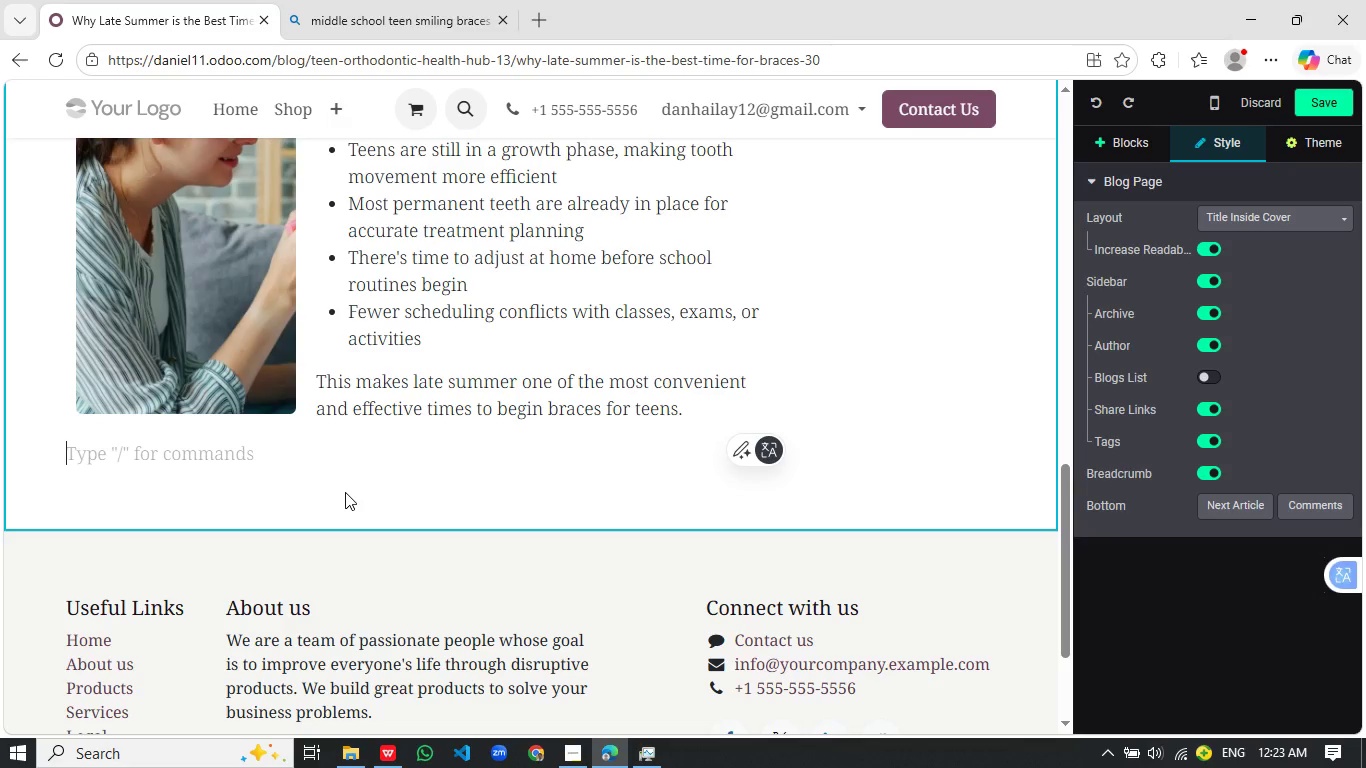 
type(a More comfortable Adjustment Period)
 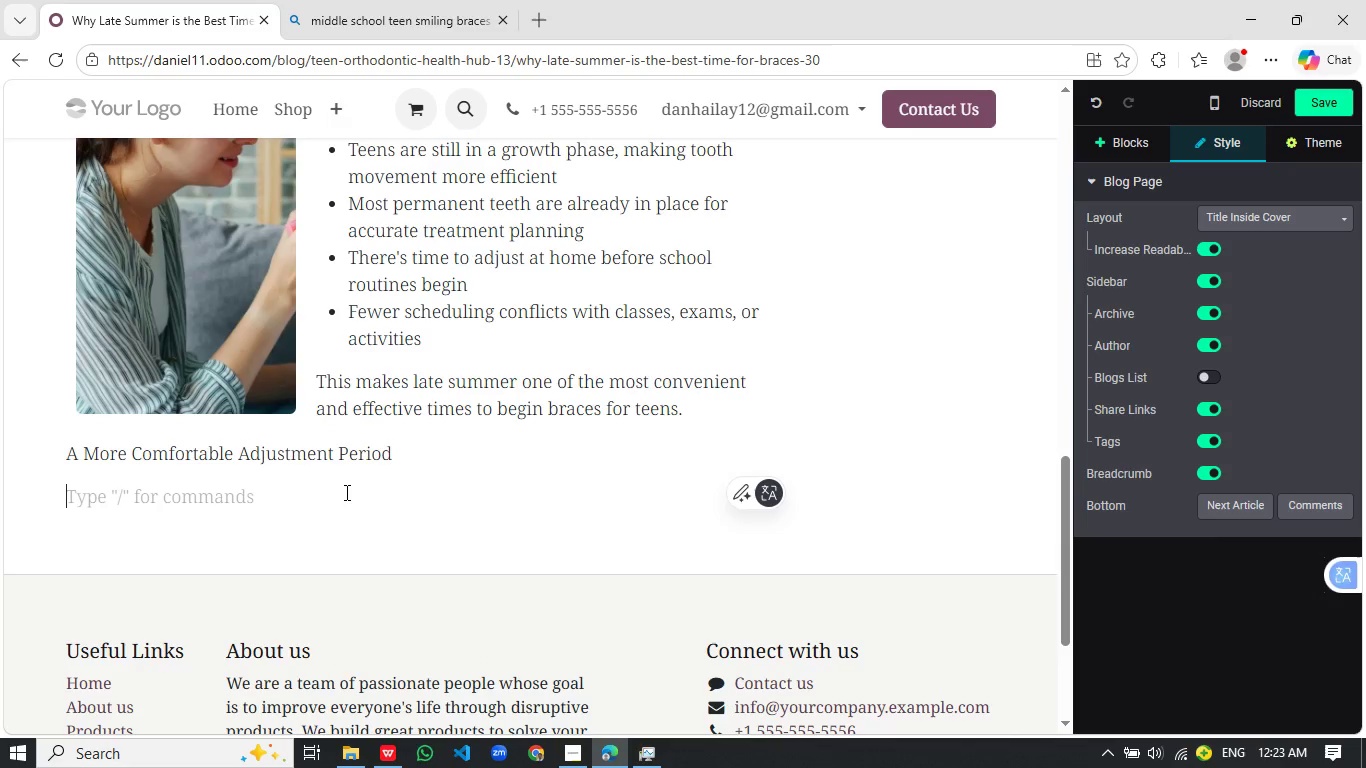 
key(Enter)
 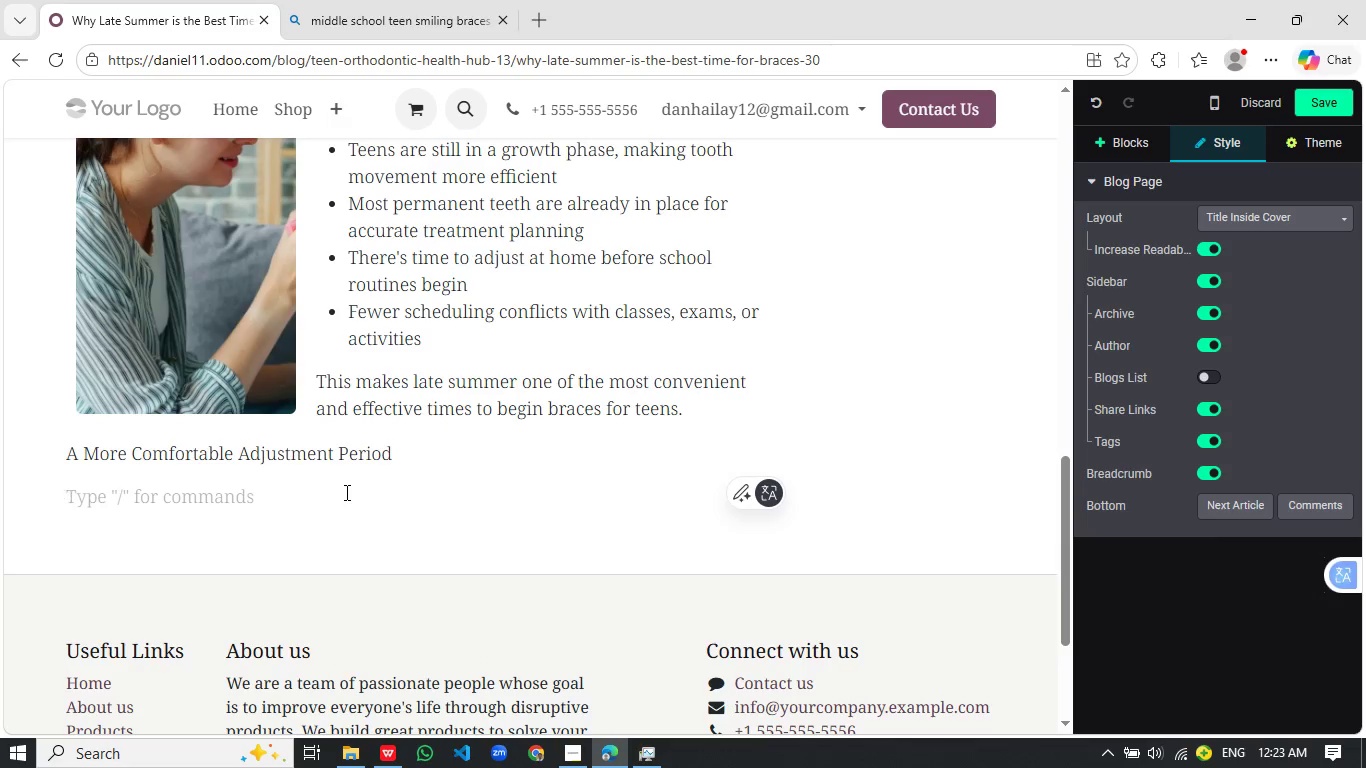 
type(The fi)
key(Backspace)
key(Backspace)
type(first week of wearing braces can involve mild sc)
key(Backspace)
type(oreness and sense)
key(Backspace)
type(itivity as the teeth begin to shift. Starting treatment at home allows your teen to rest, adapt, and build confidence without the added pressure of school )
key(Backspace)
type(. PARENts can also help reinforce new habits like pre)
key(Backspace)
type(oper brushing and floo)
key(Backspace)
type(ssi)
key(Tab)
 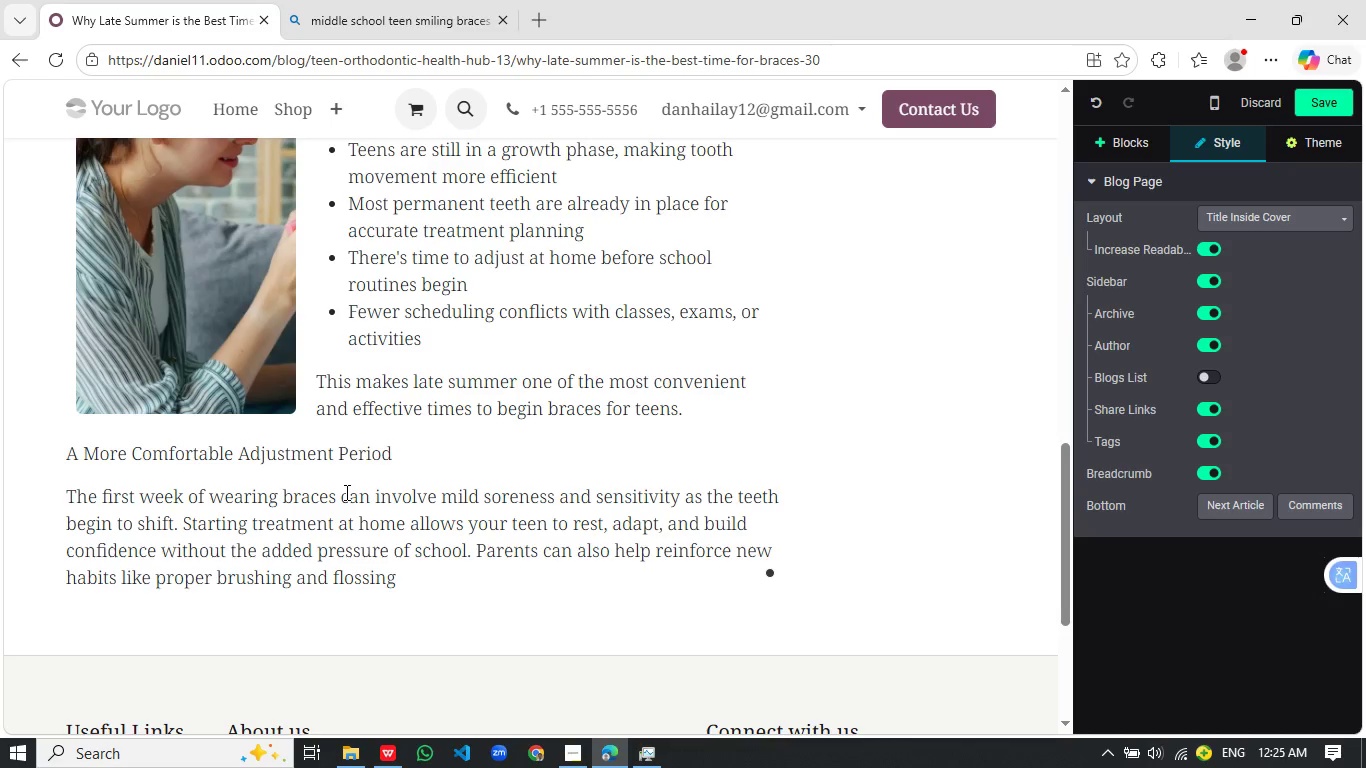 
type(, ensuring a smoother transition into daily orthodontic care. This early adjustment period often sets the tone for the entire treatment experience.)
 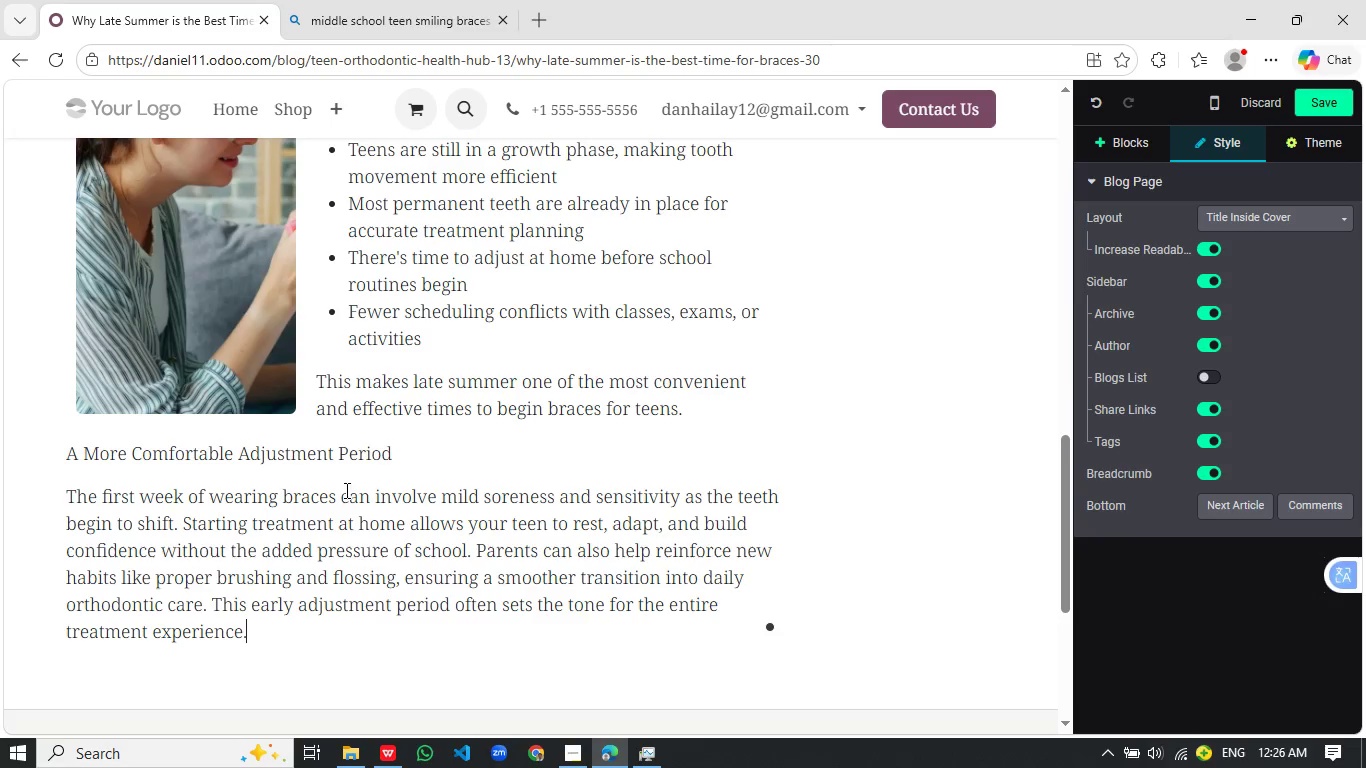 
scroll: coordinate [529, 496], scroll_direction: down, amount: 1.0
 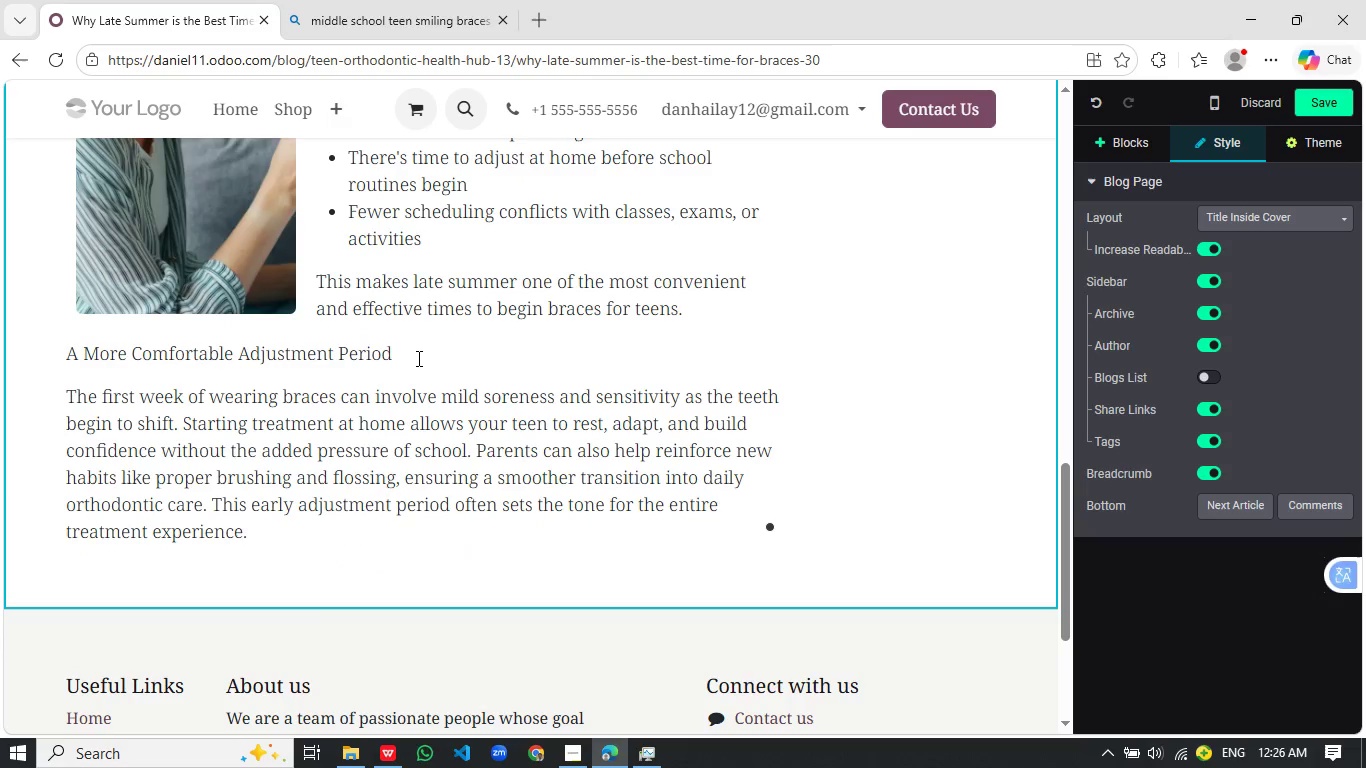 
left_click_drag(start_coordinate=[417, 358], to_coordinate=[67, 358])
 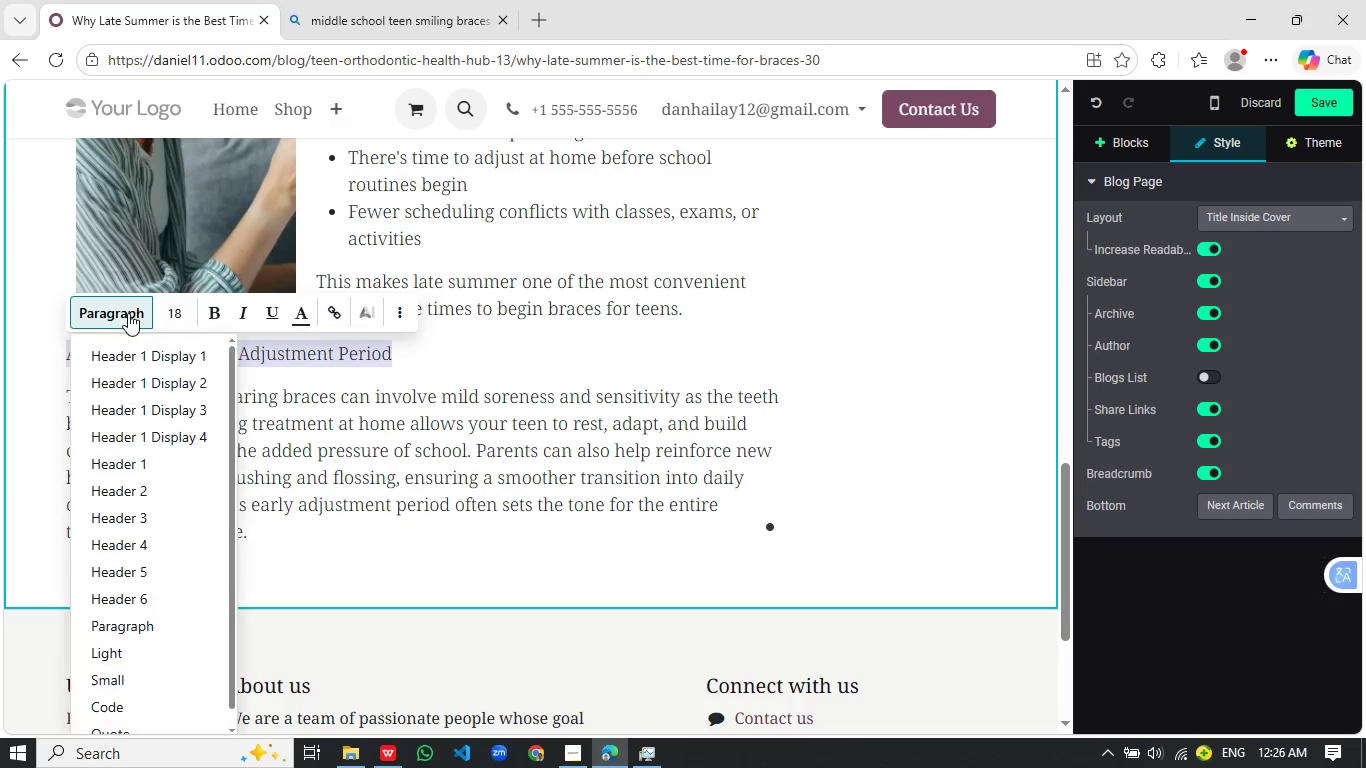 
left_click([128, 313])
 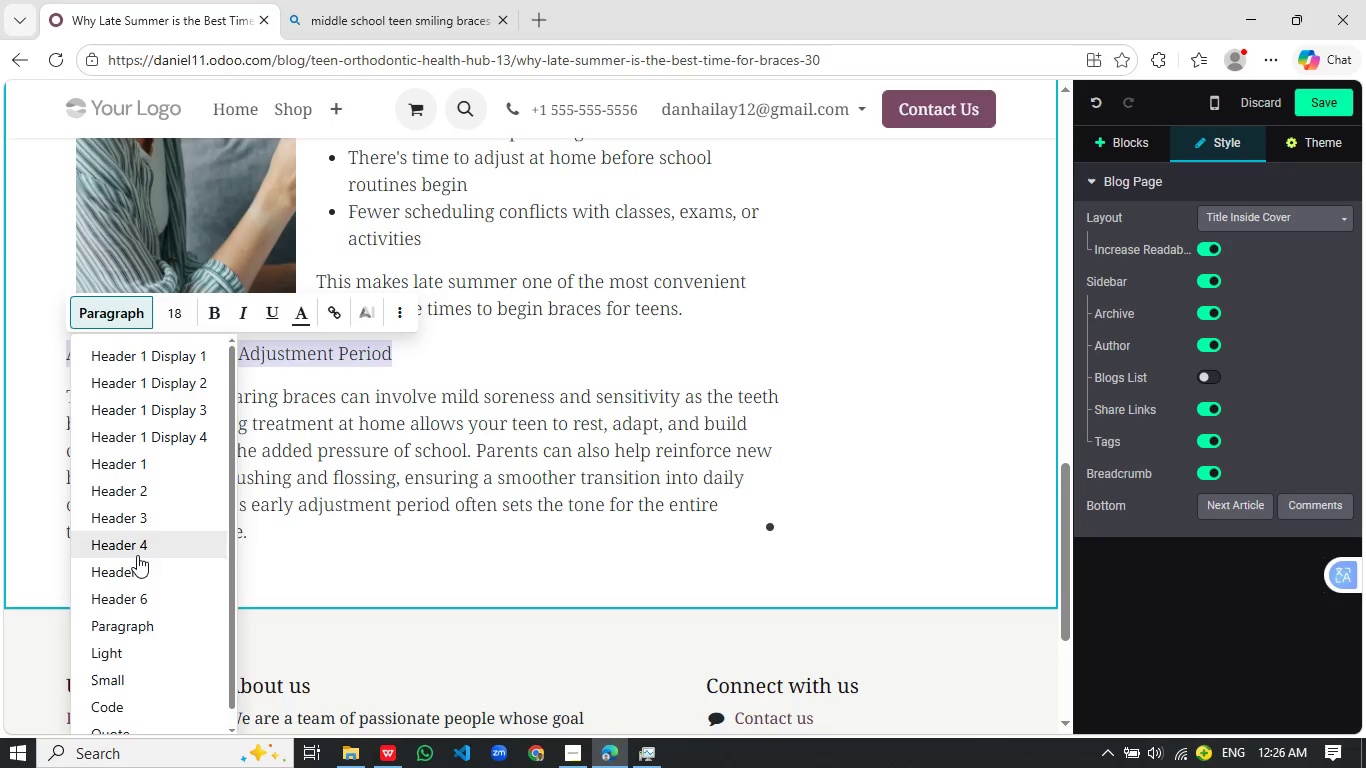 
left_click([137, 555])
 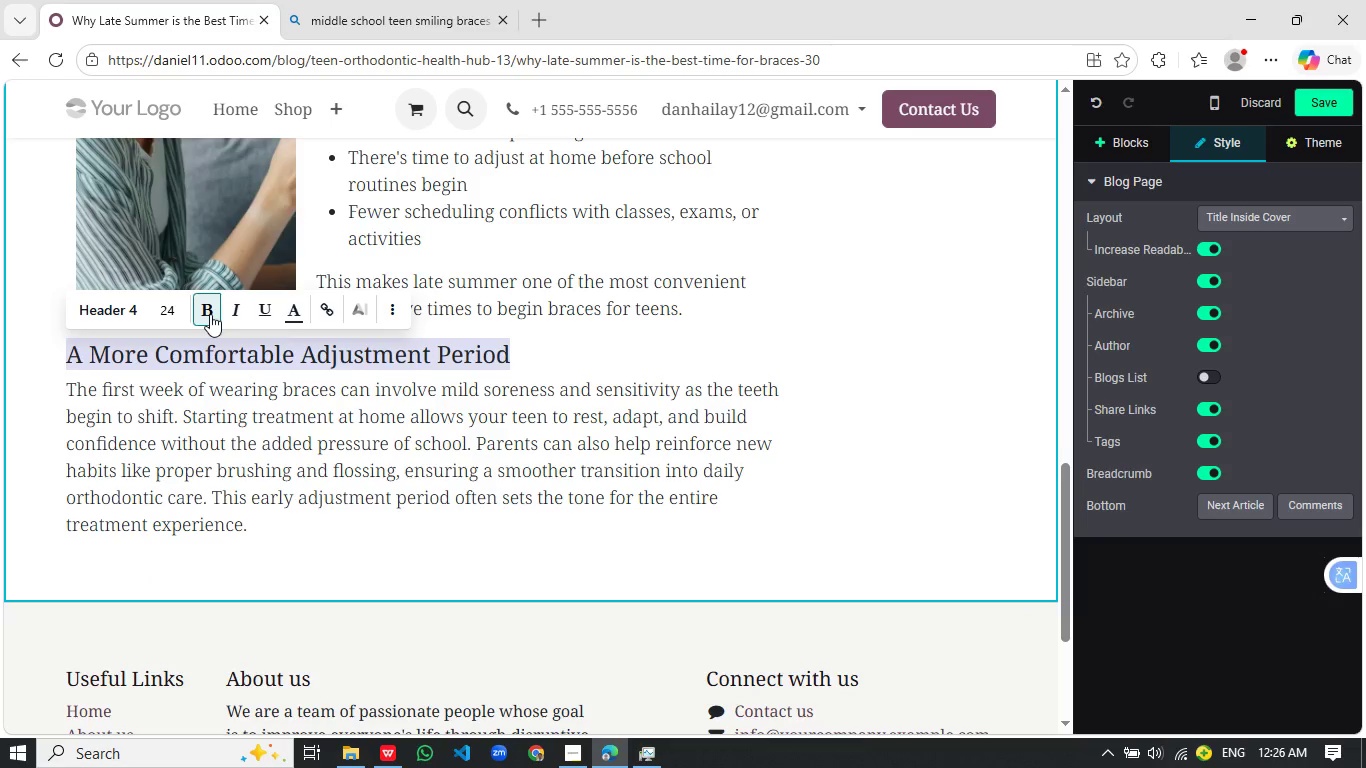 
left_click([210, 314])
 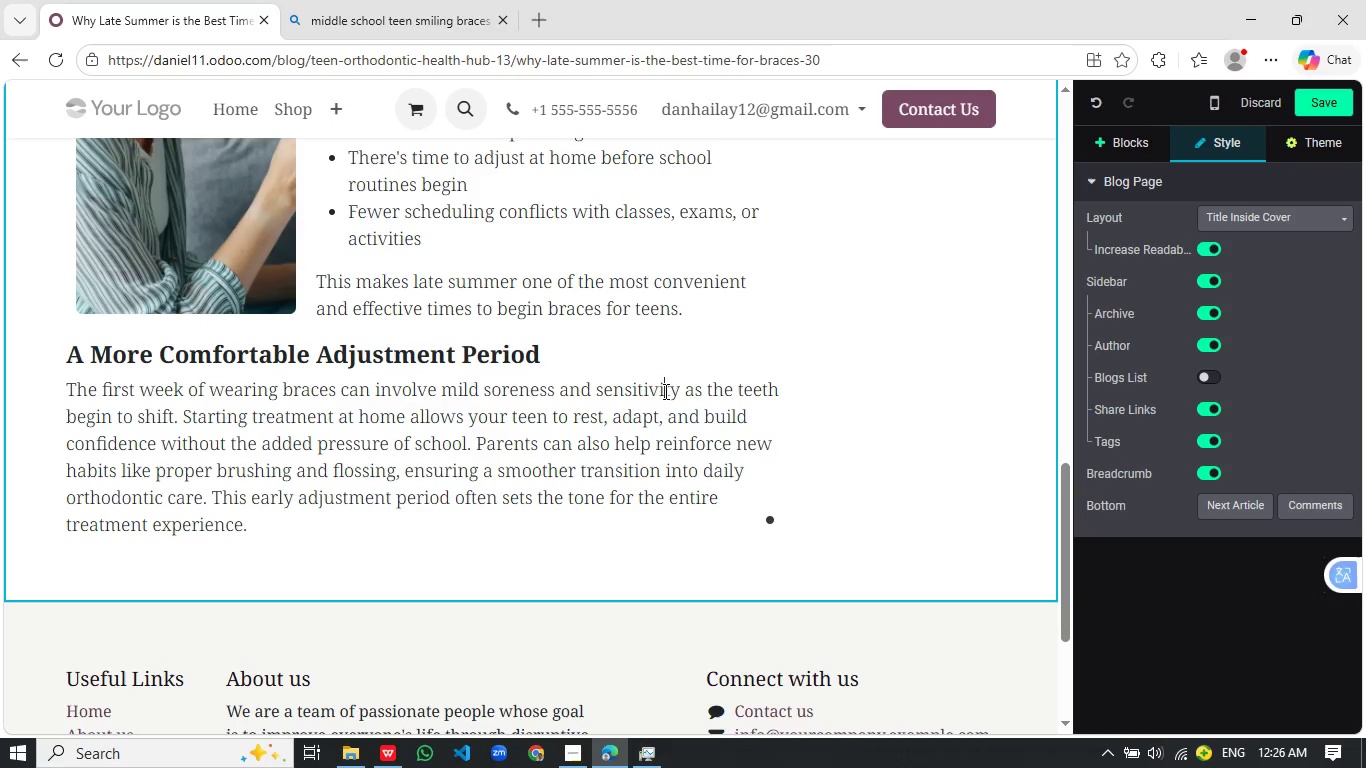 
left_click([664, 391])
 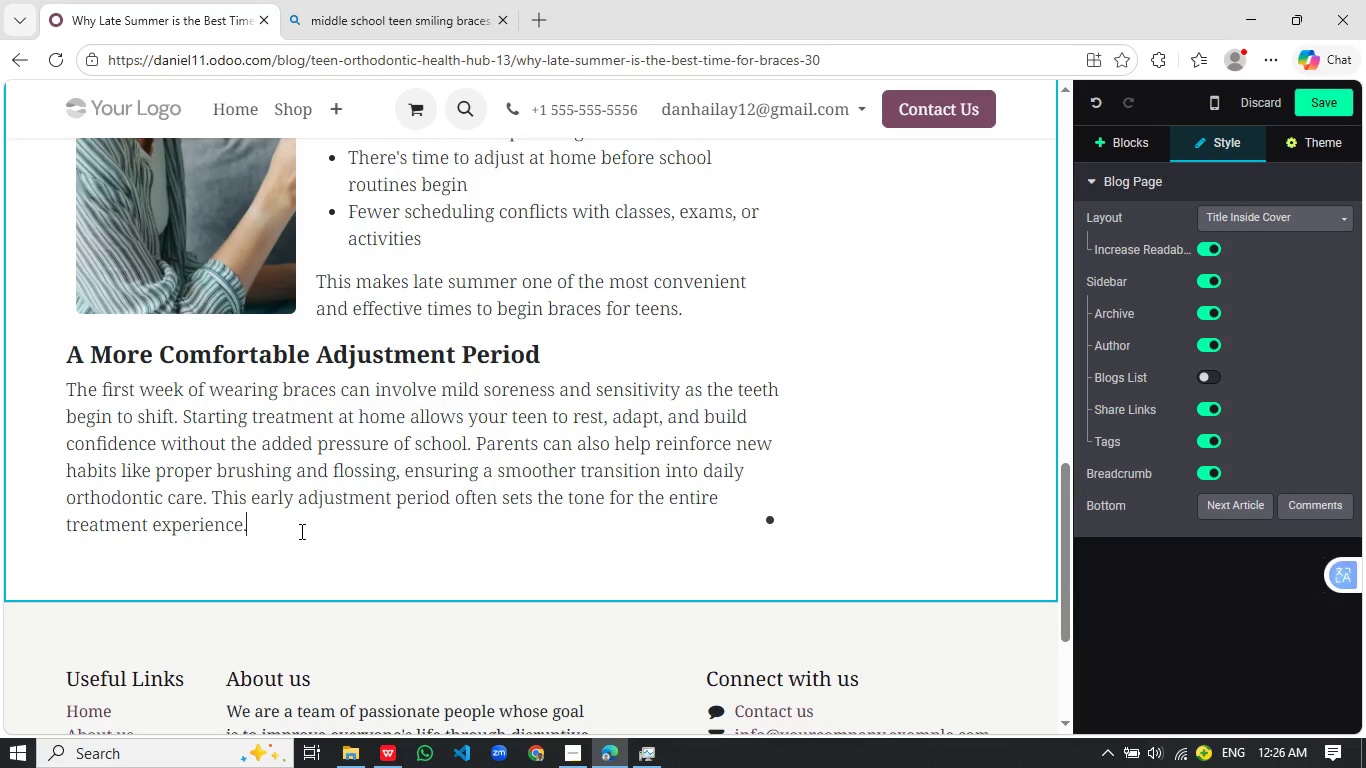 
left_click([300, 531])
 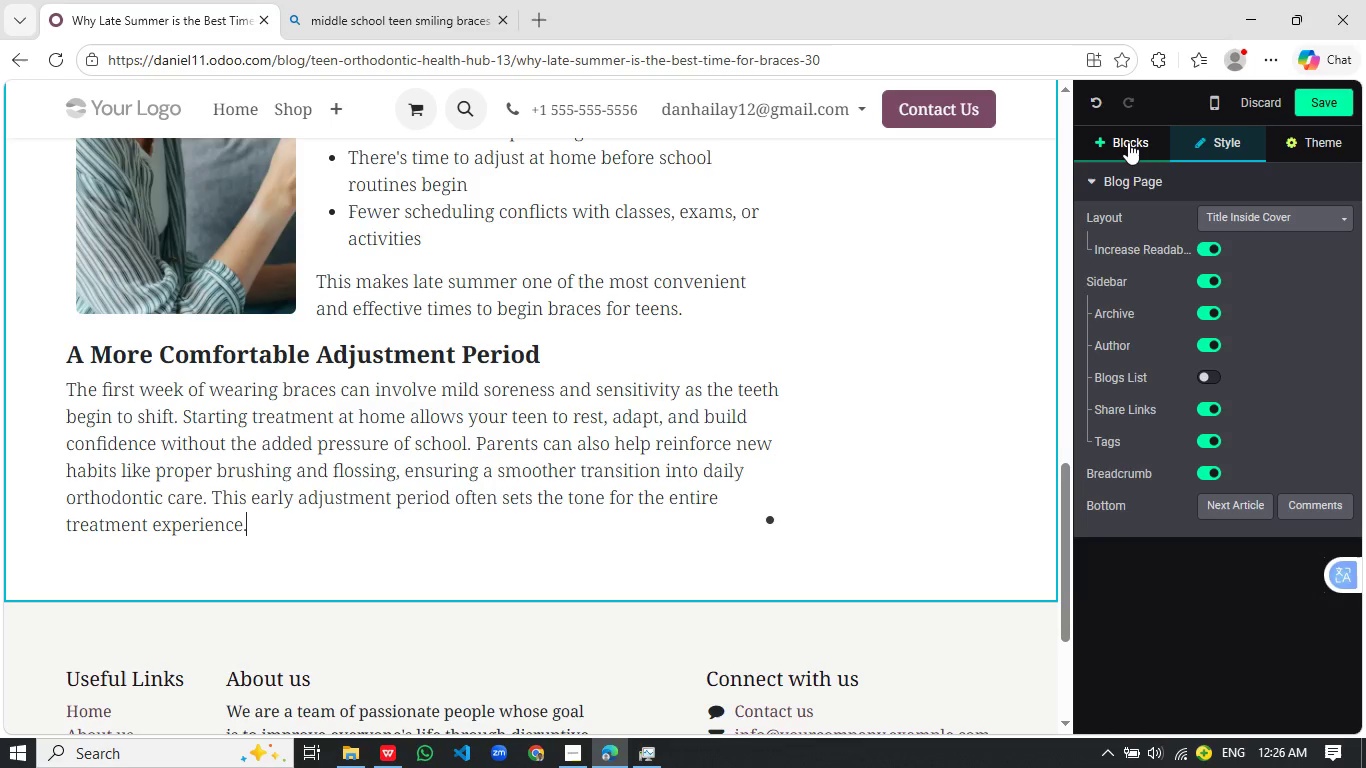 
left_click([1128, 142])
 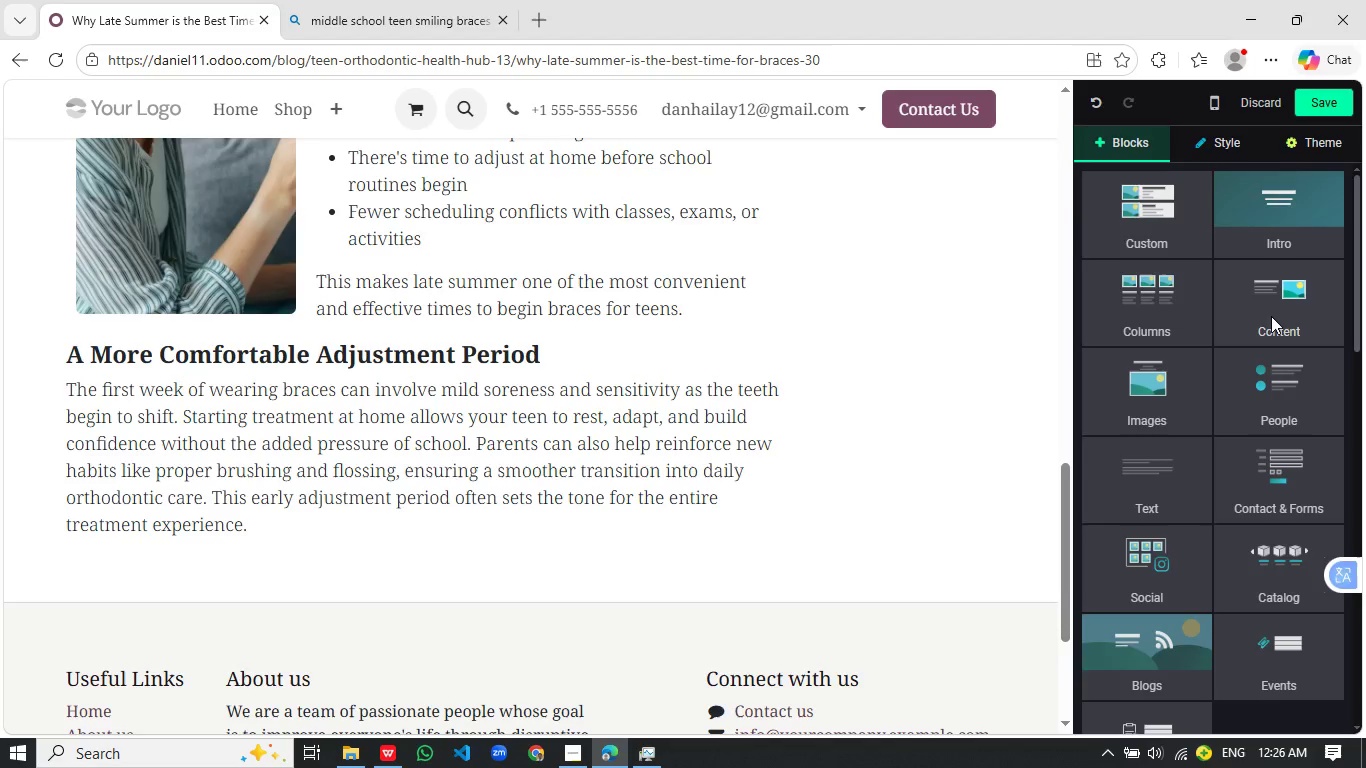 
left_click([1271, 316])
 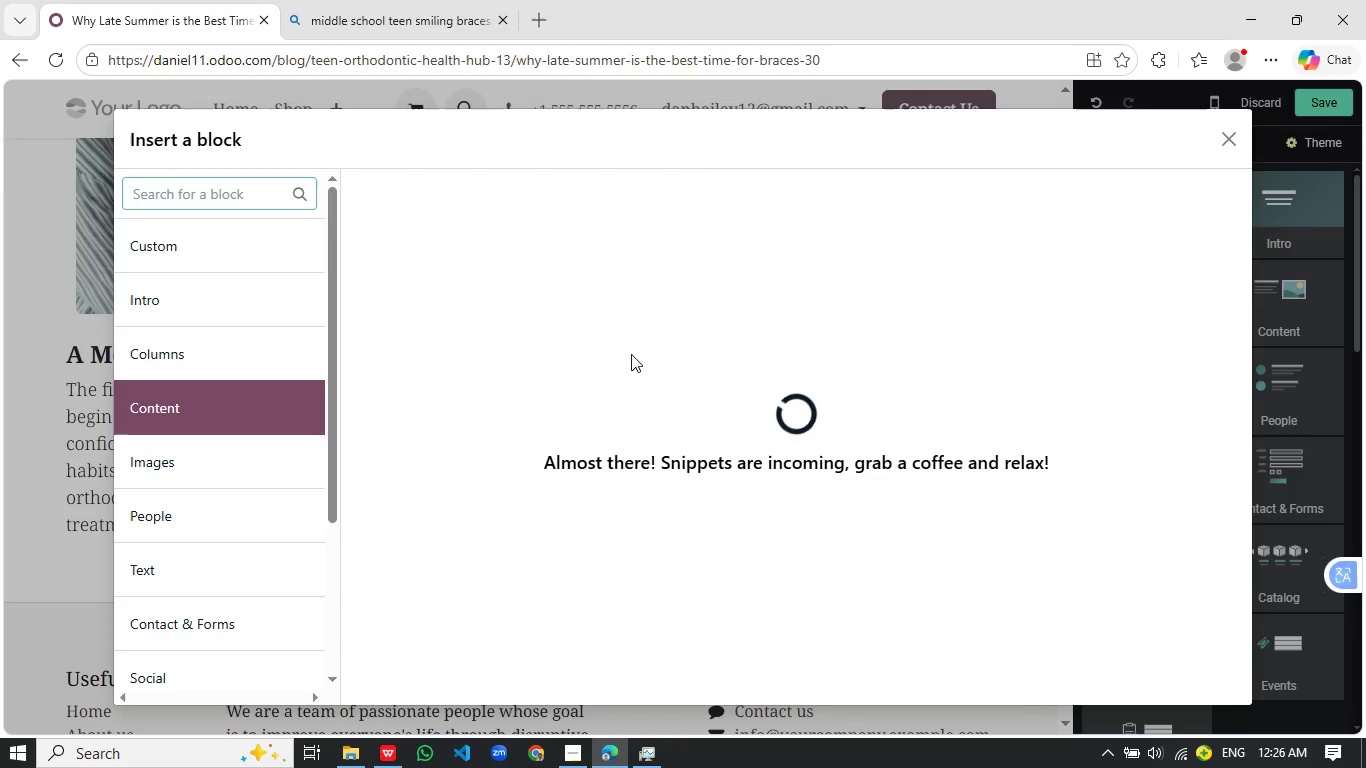 
mouse_move([648, 359])
 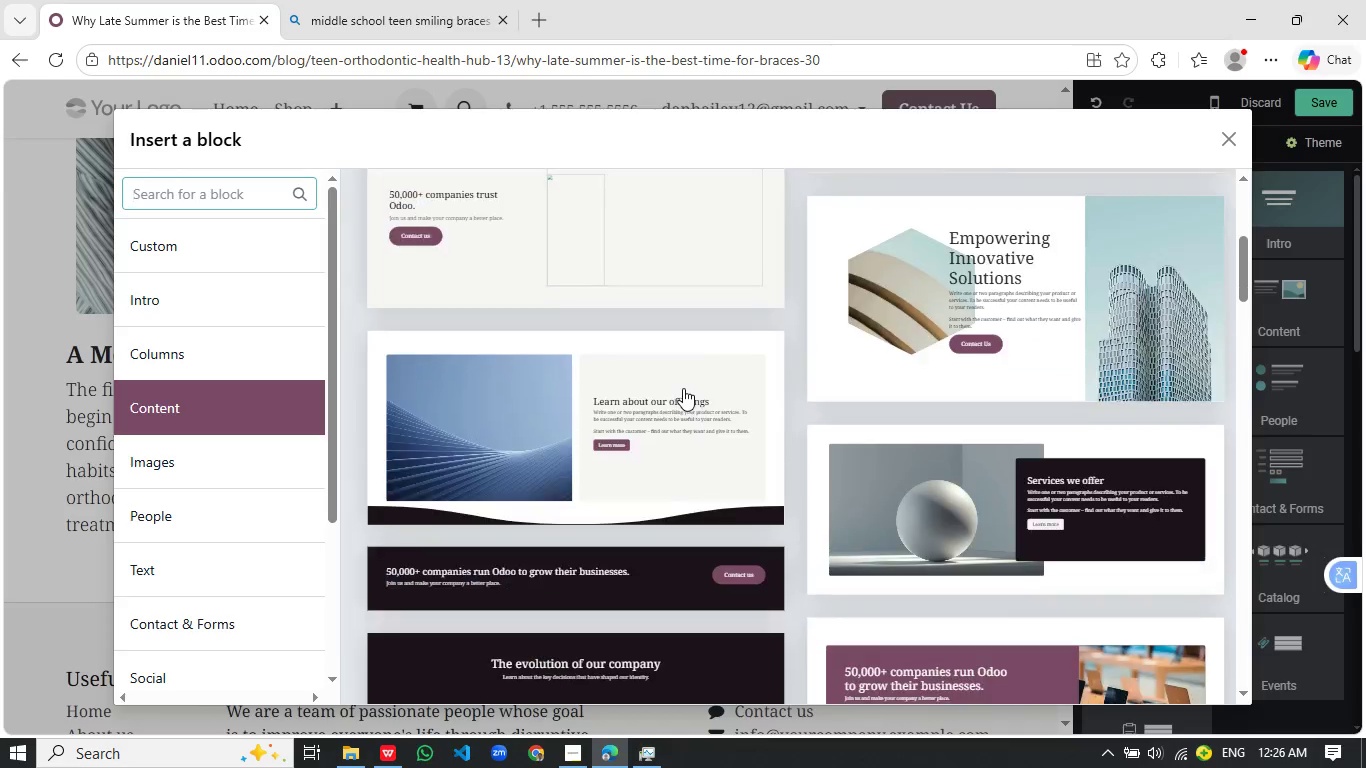 
scroll: coordinate [683, 388], scroll_direction: down, amount: 4.0
 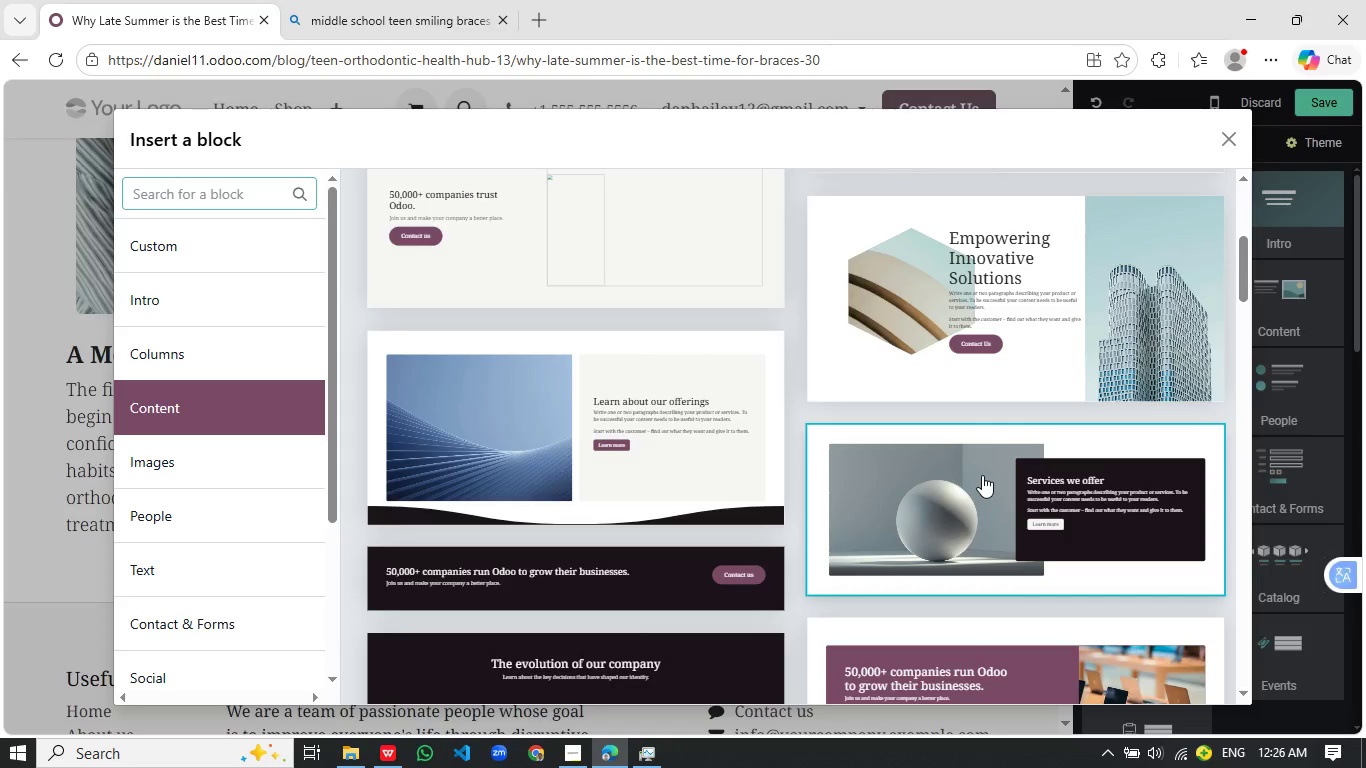 
wait(11.02)
 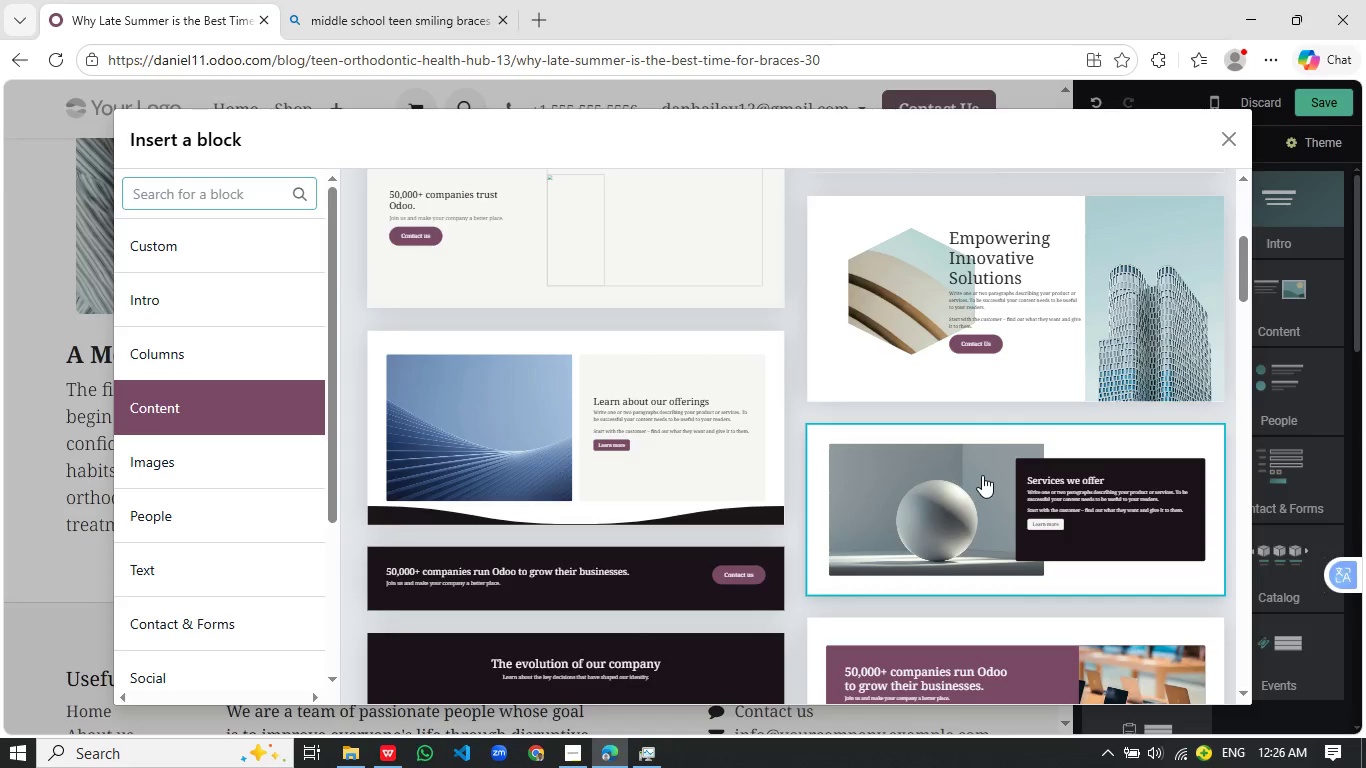 
left_click([982, 475])
 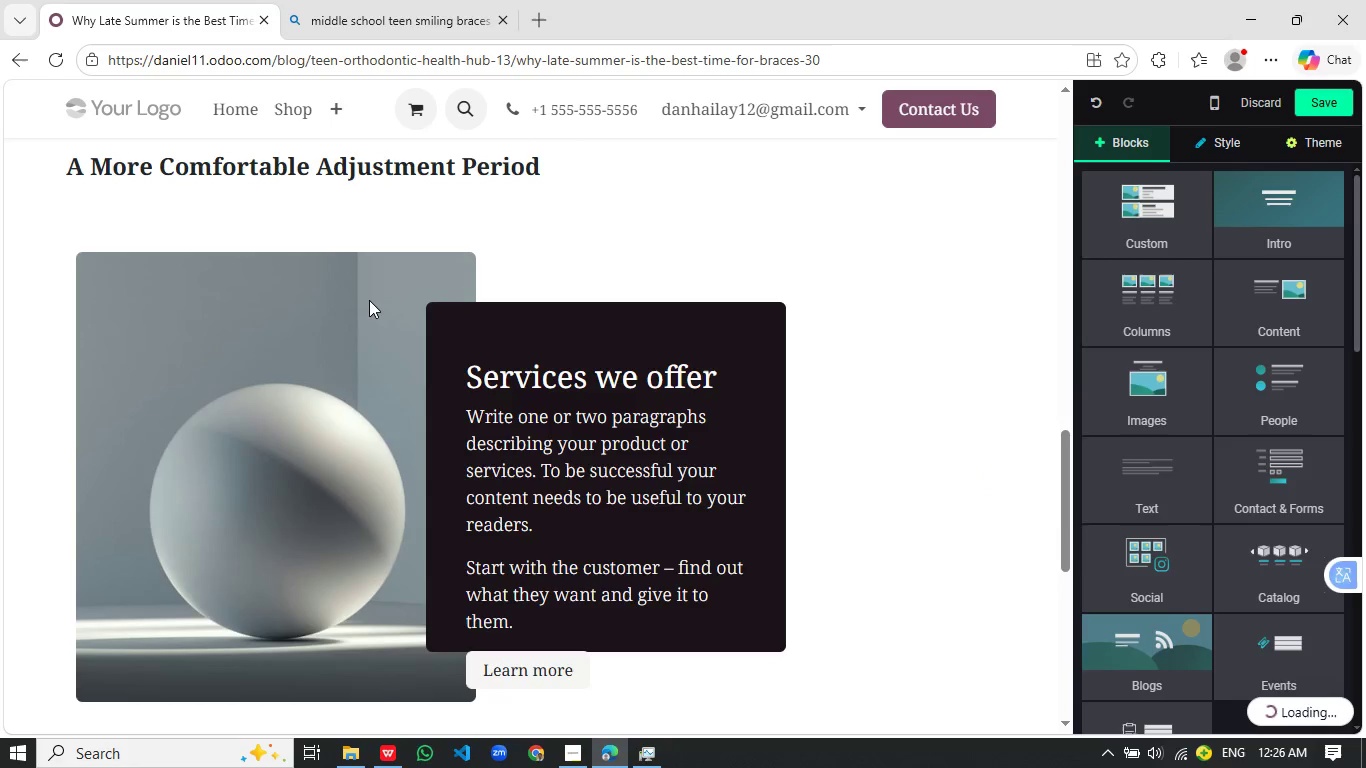 
left_click([369, 300])
 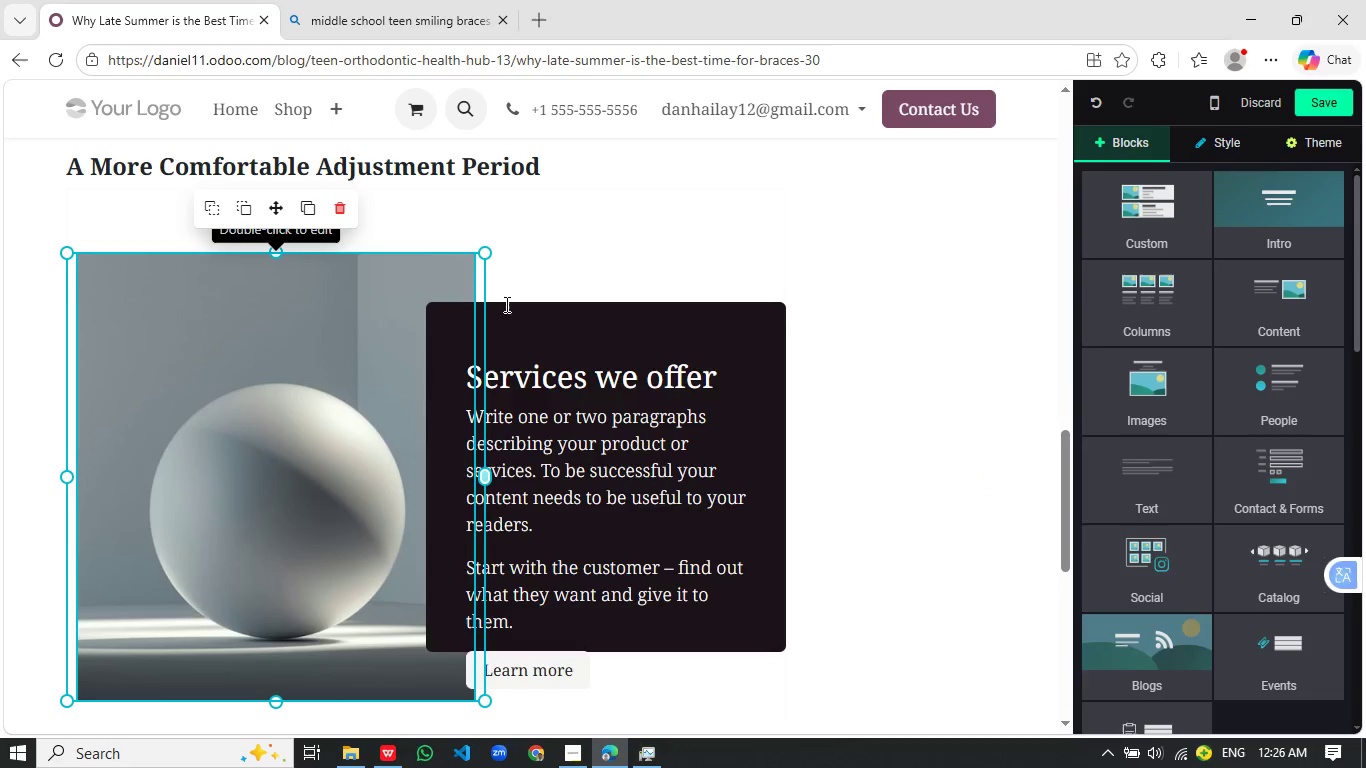 
left_click([574, 327])
 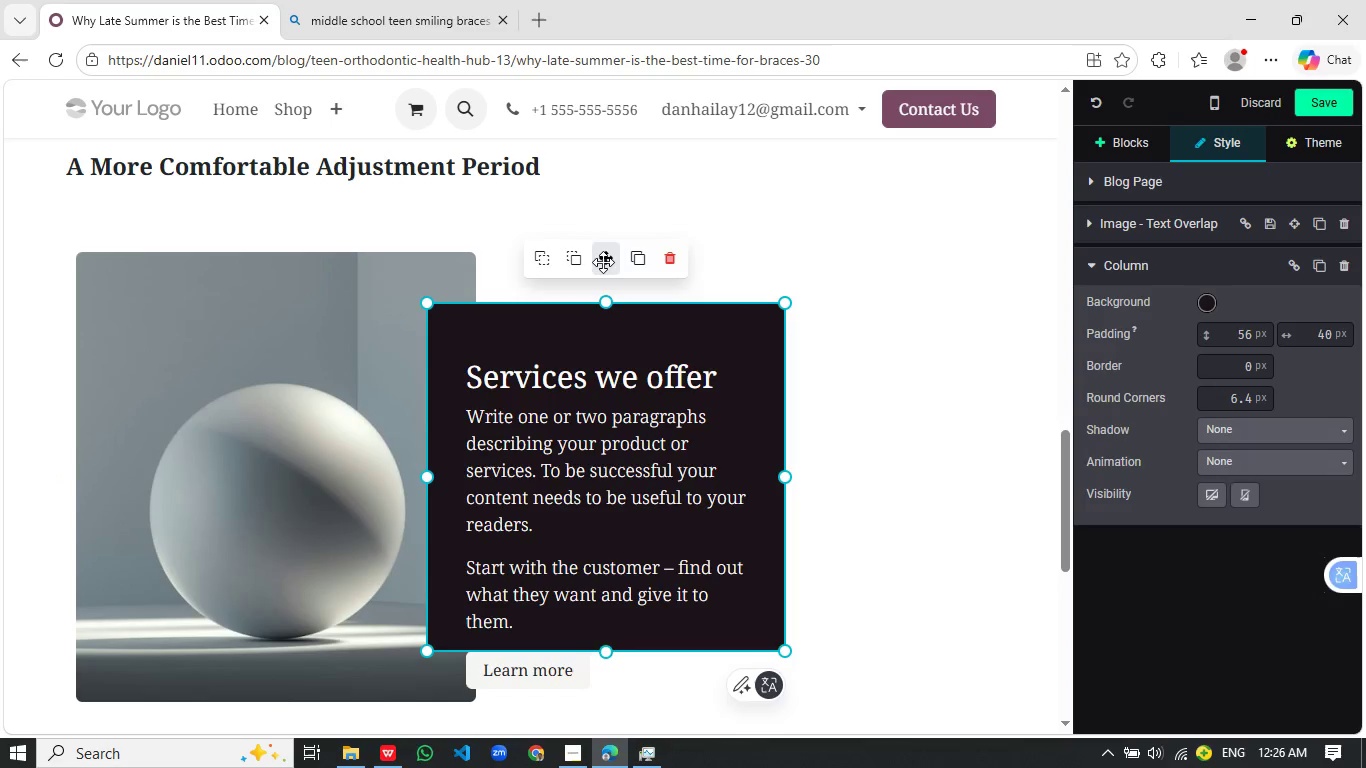 
left_click_drag(start_coordinate=[603, 262], to_coordinate=[193, 316])
 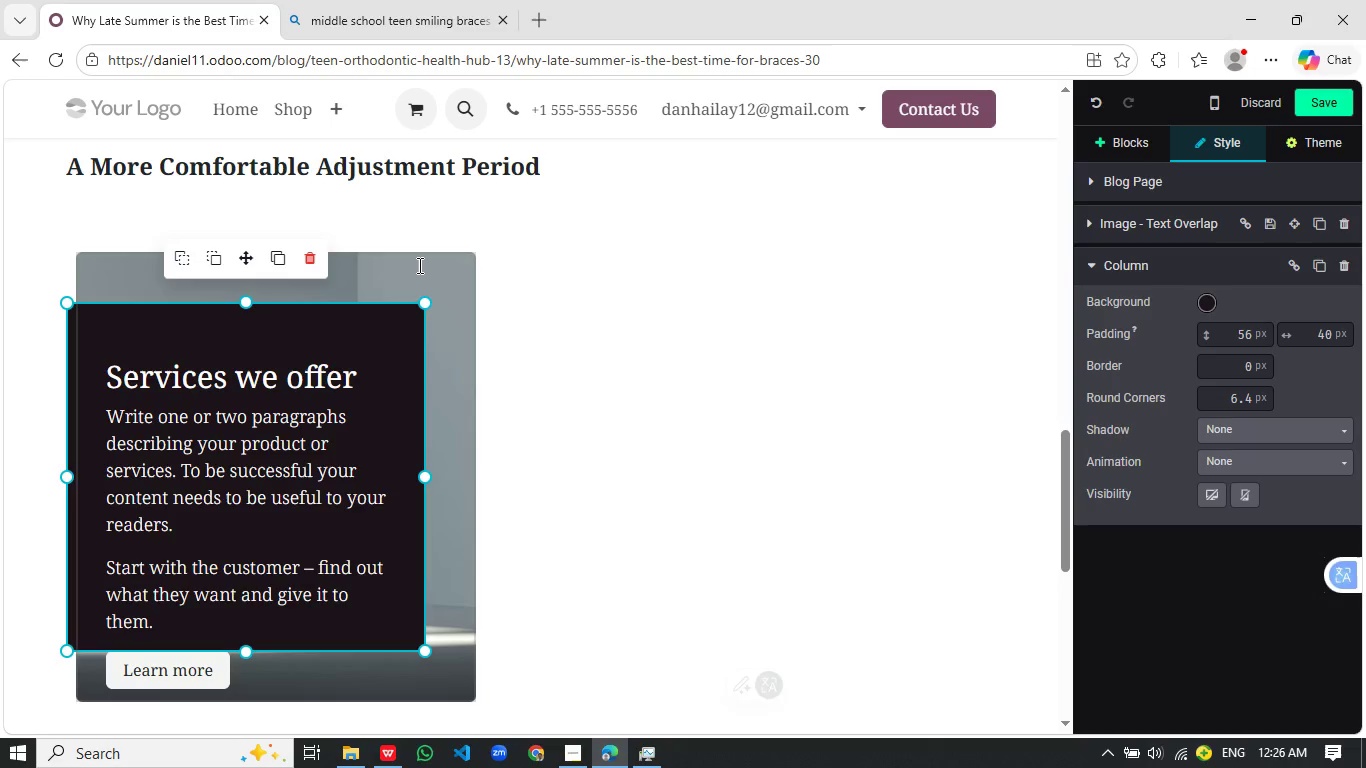 
left_click([418, 265])
 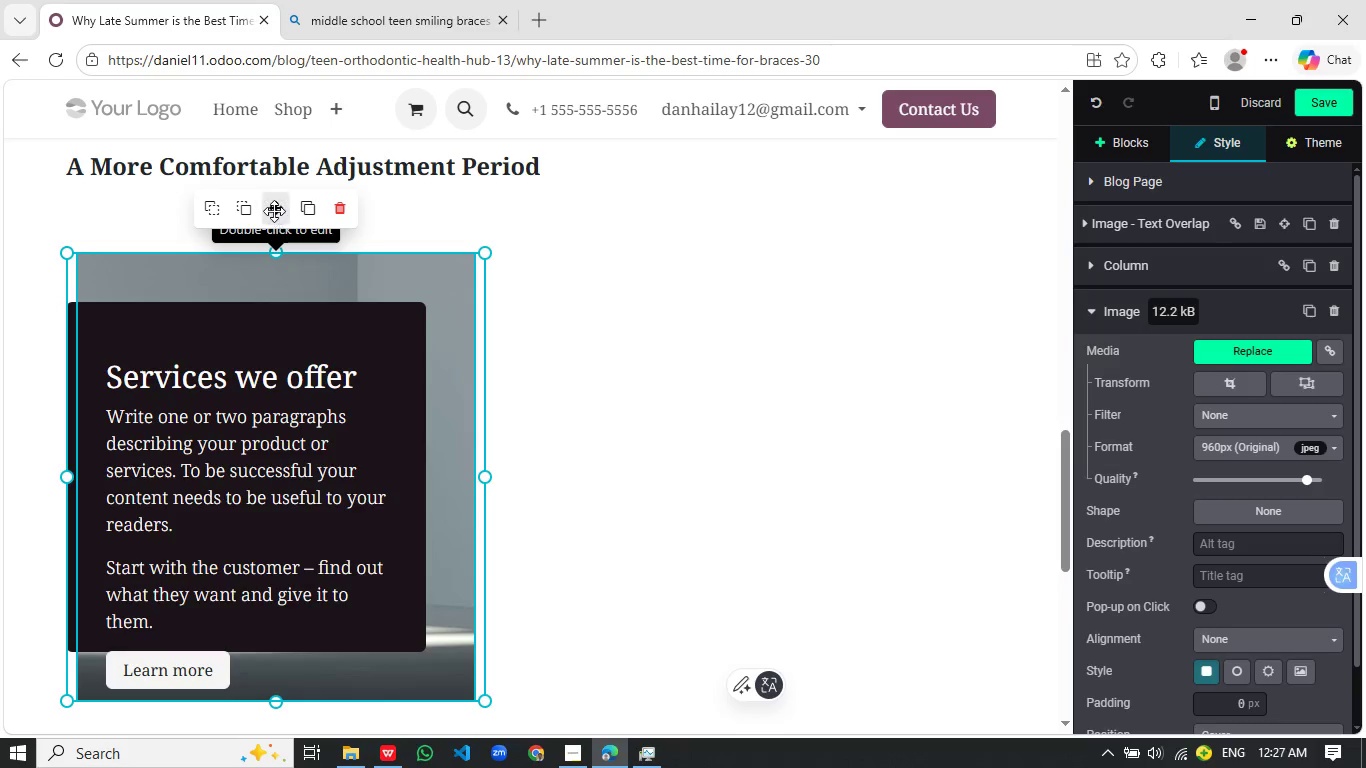 
left_click_drag(start_coordinate=[274, 211], to_coordinate=[579, 276])
 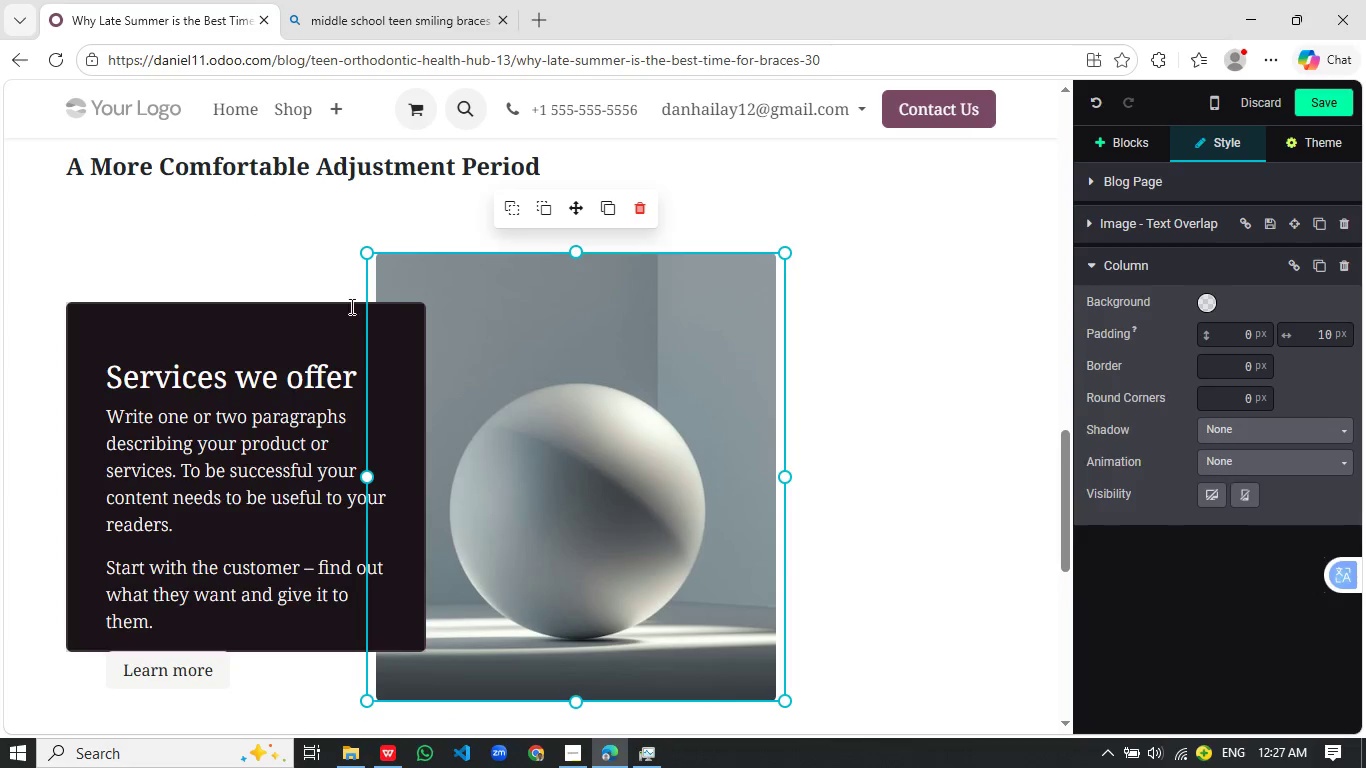 
left_click([272, 271])
 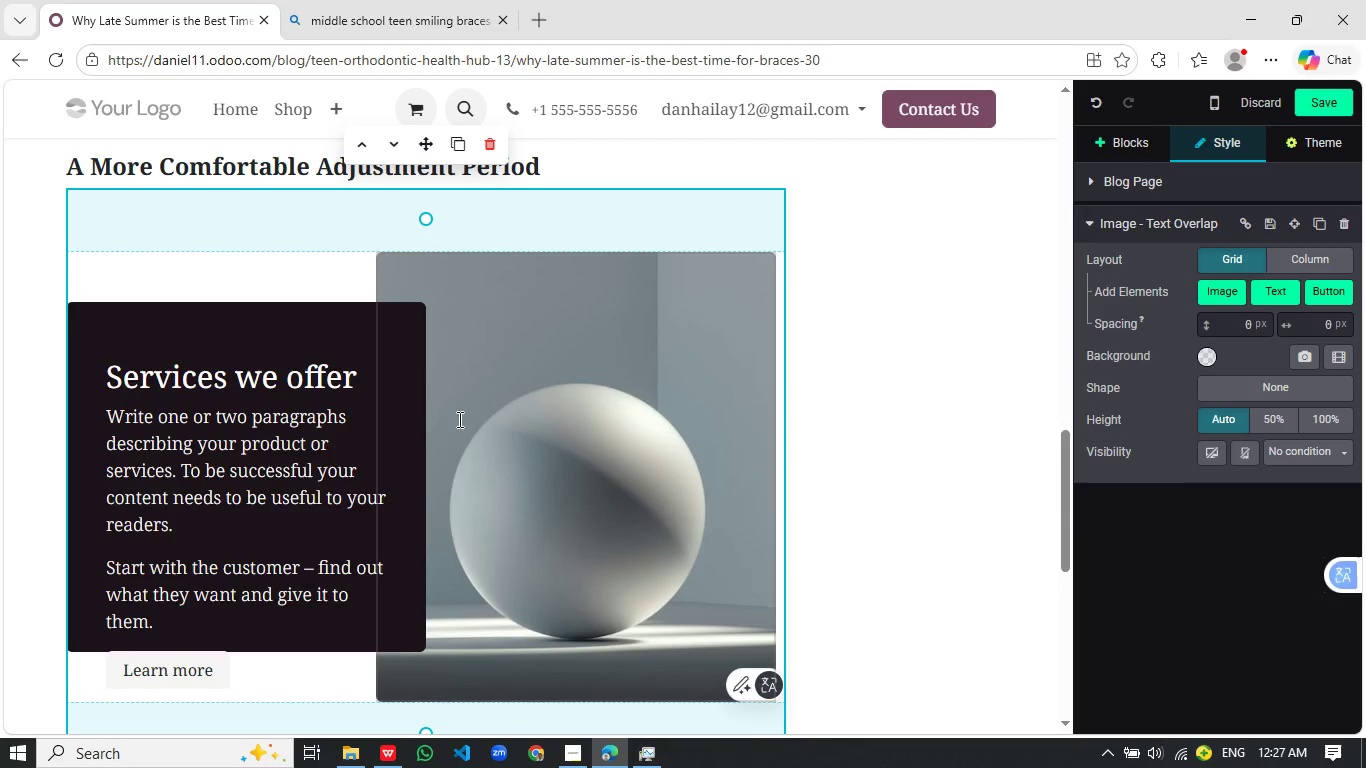 
left_click([415, 440])
 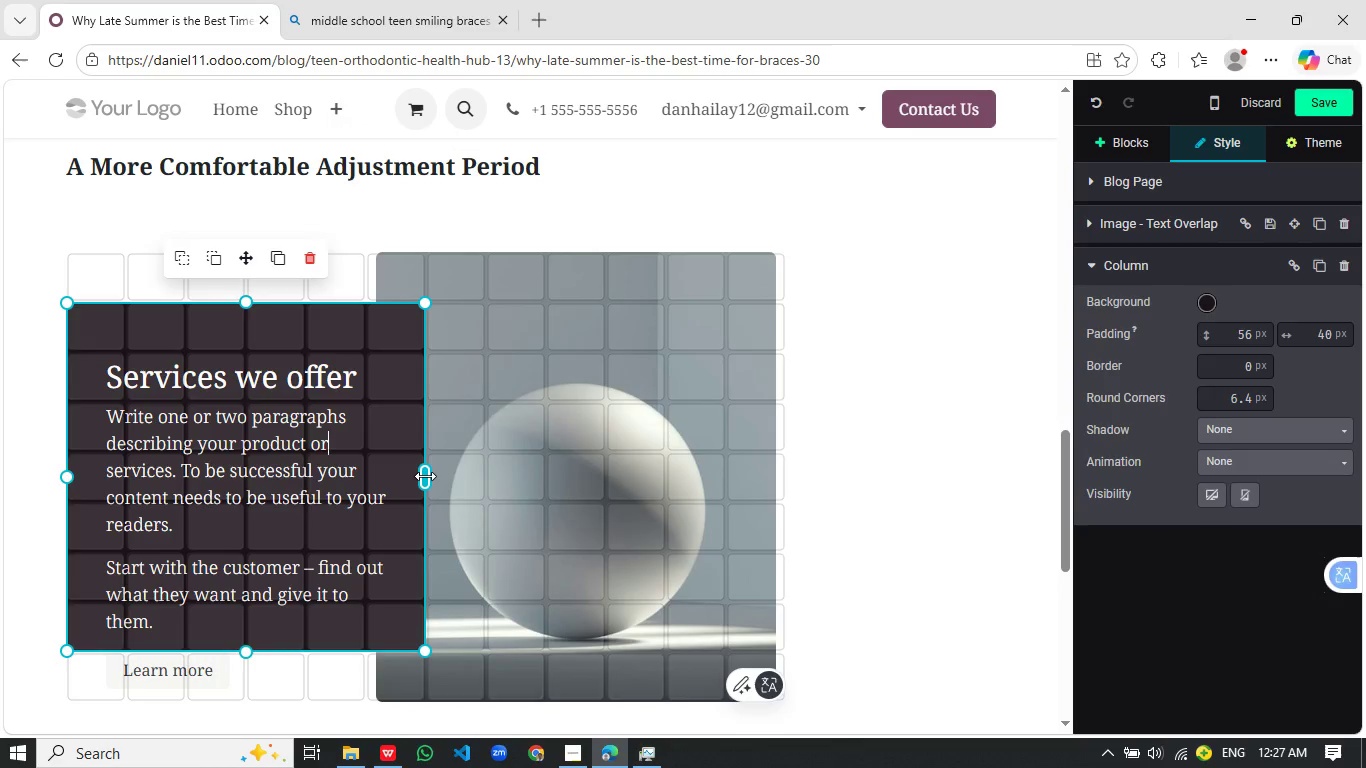 
left_click_drag(start_coordinate=[425, 476], to_coordinate=[409, 492])
 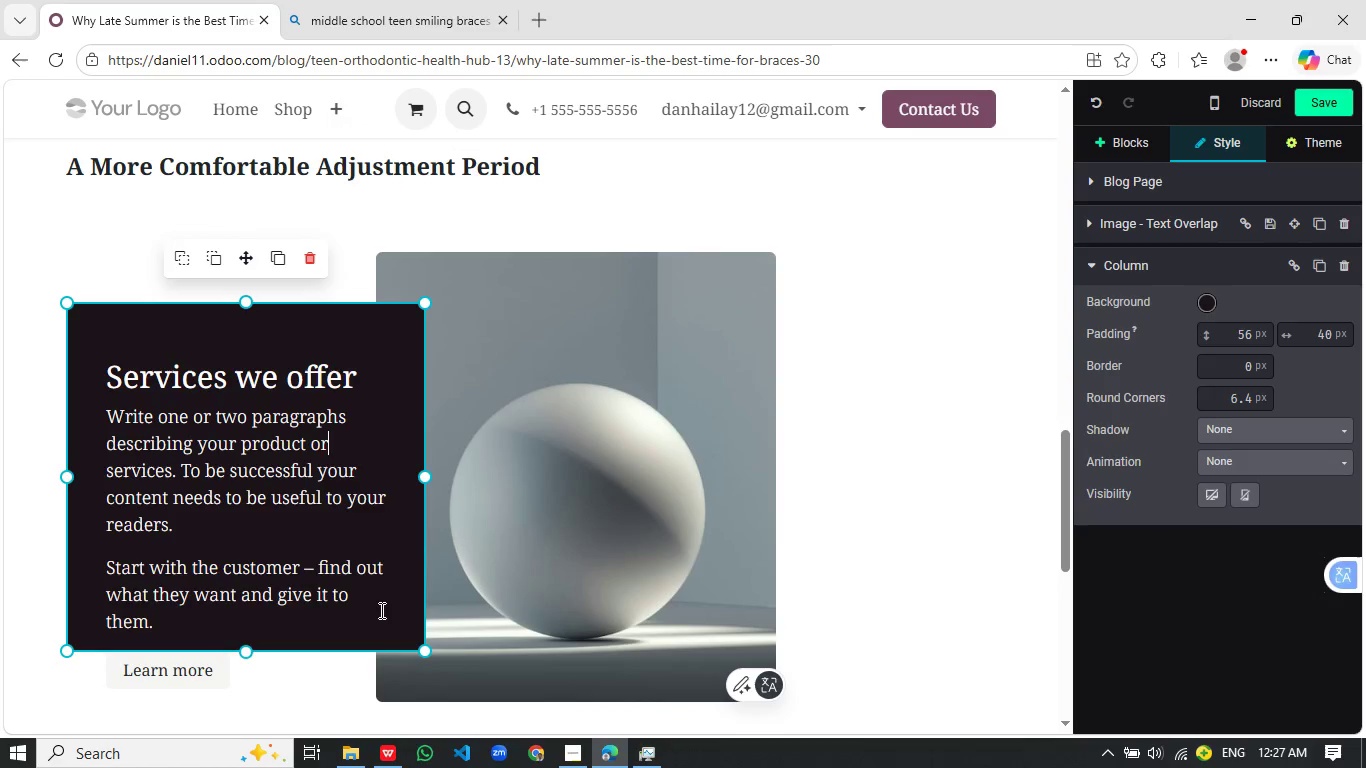 
left_click([380, 610])
 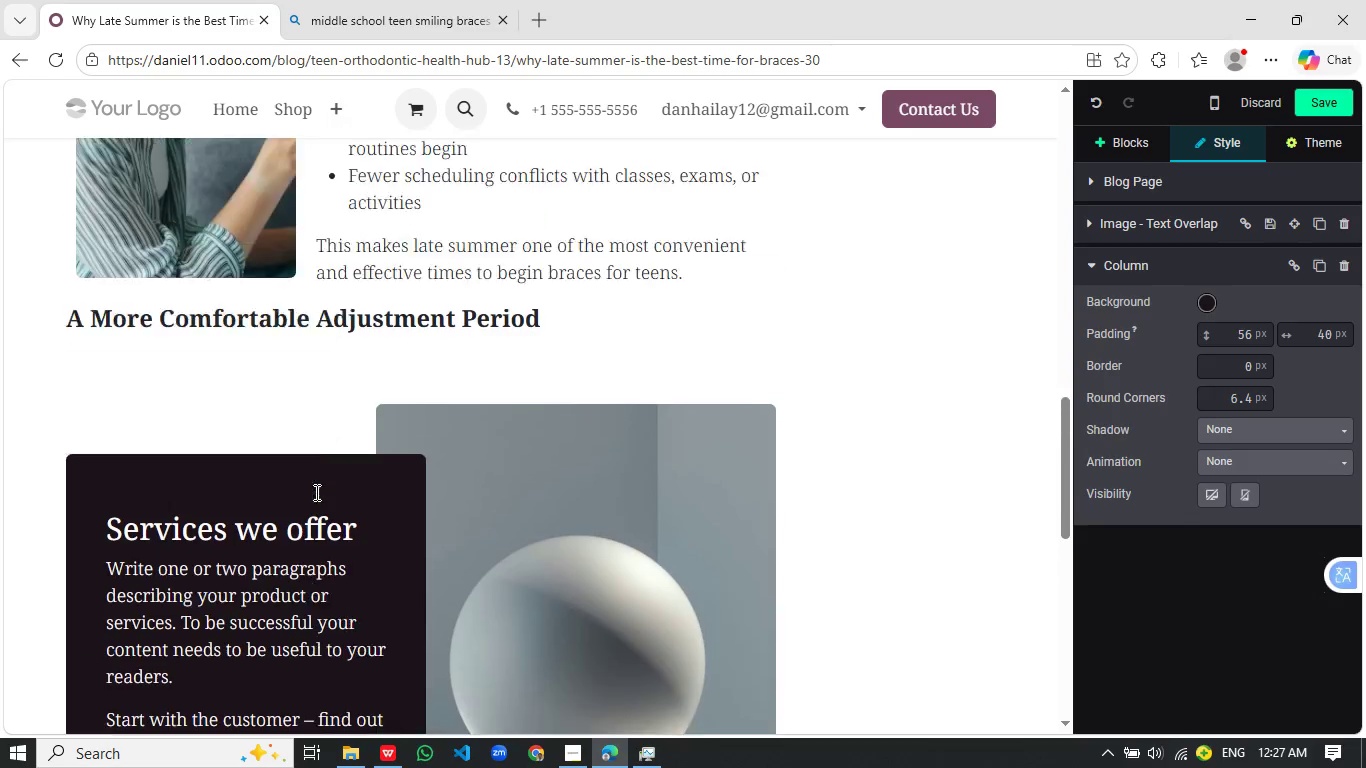 
left_click_drag(start_coordinate=[557, 364], to_coordinate=[70, 374])
 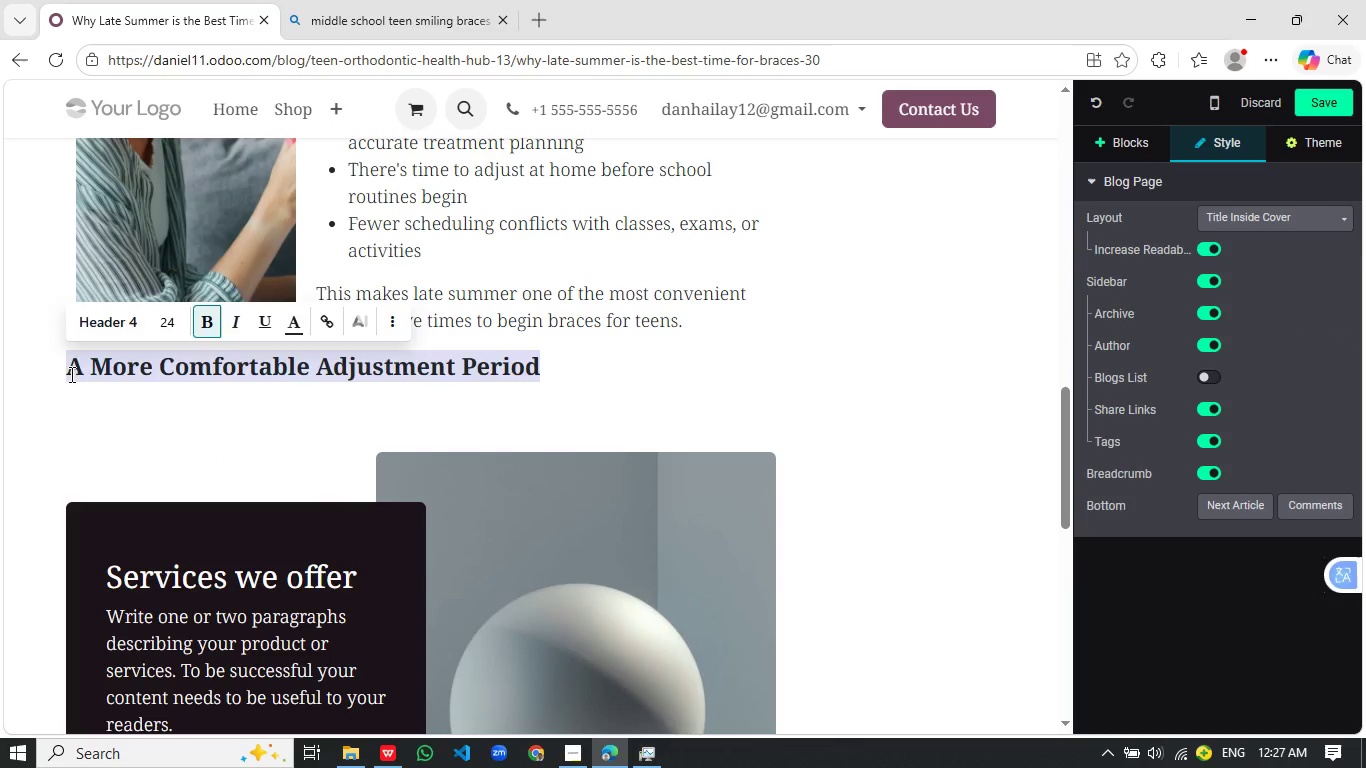 
scroll: coordinate [315, 492], scroll_direction: up, amount: 2.0
 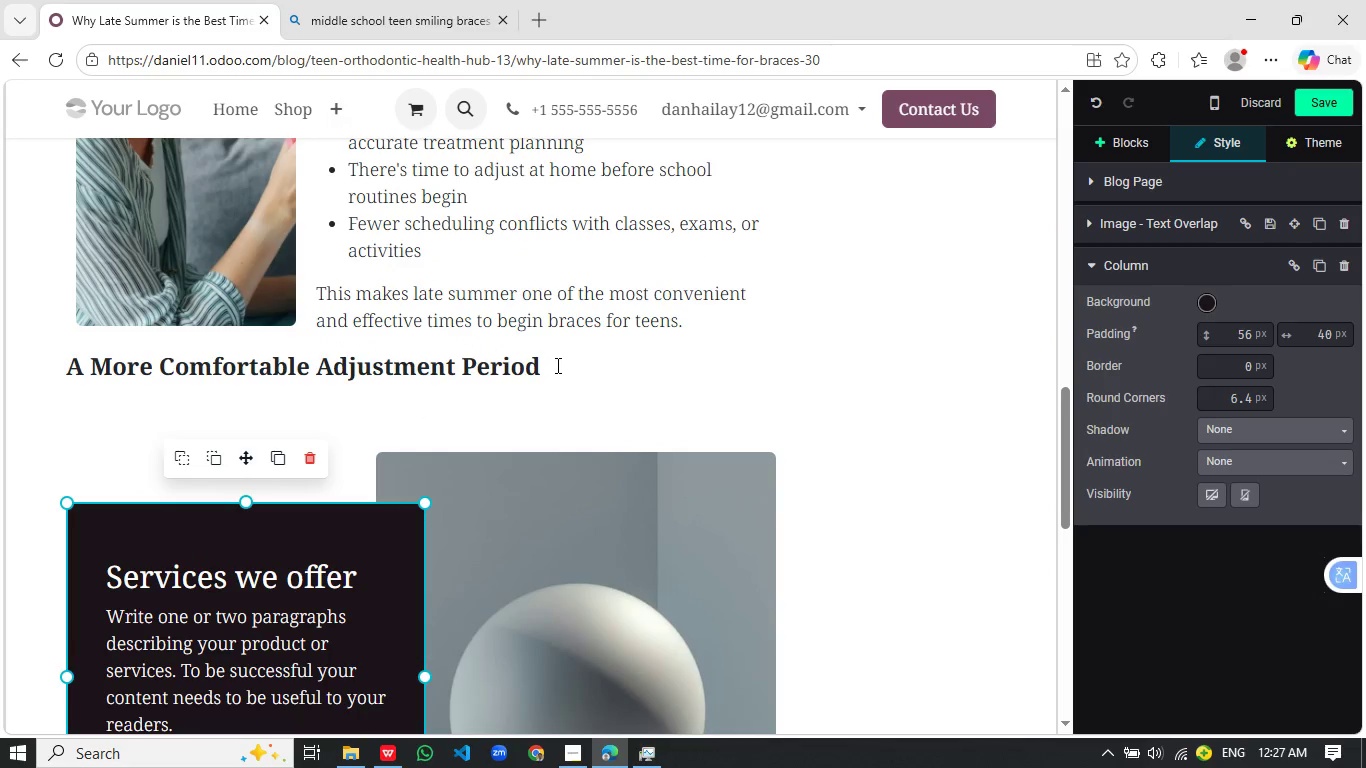 
hold_key(key=ControlLeft, duration=0.59)
 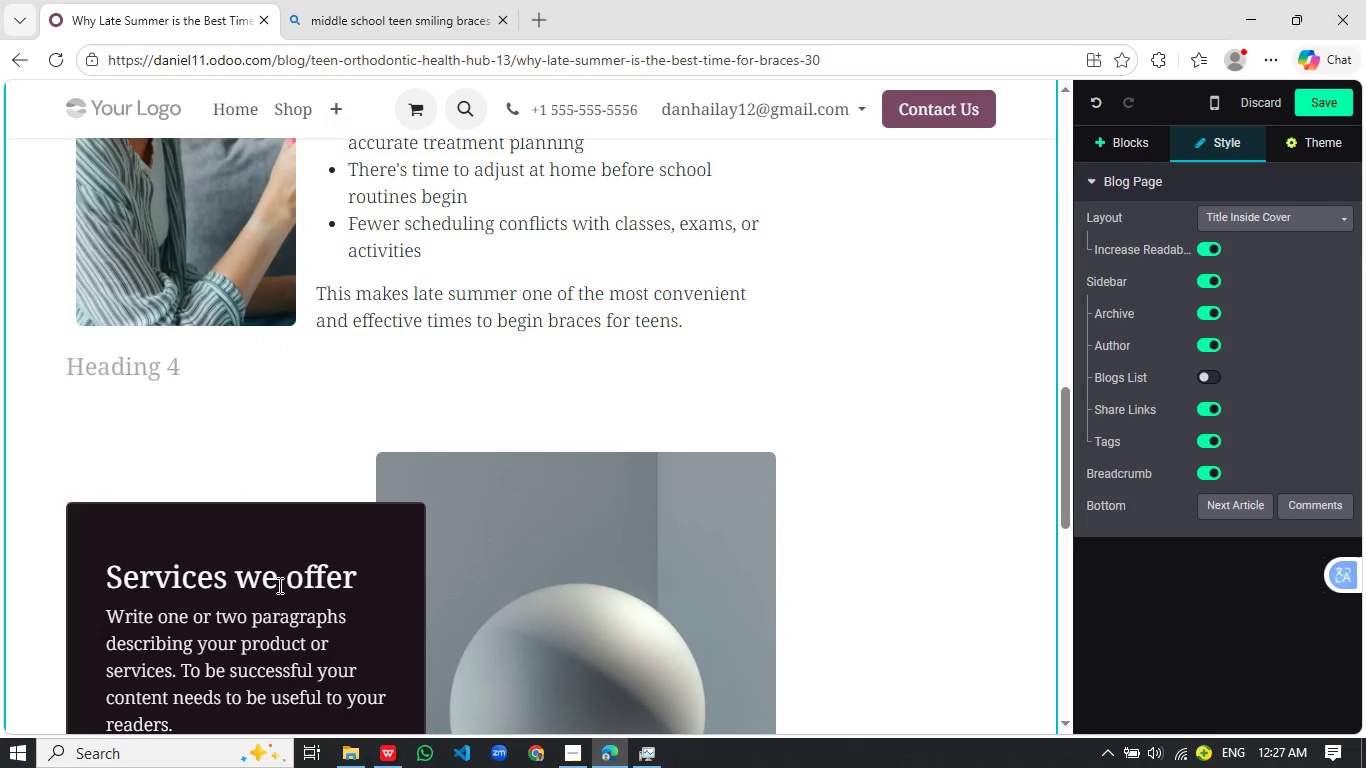 
key(X)
 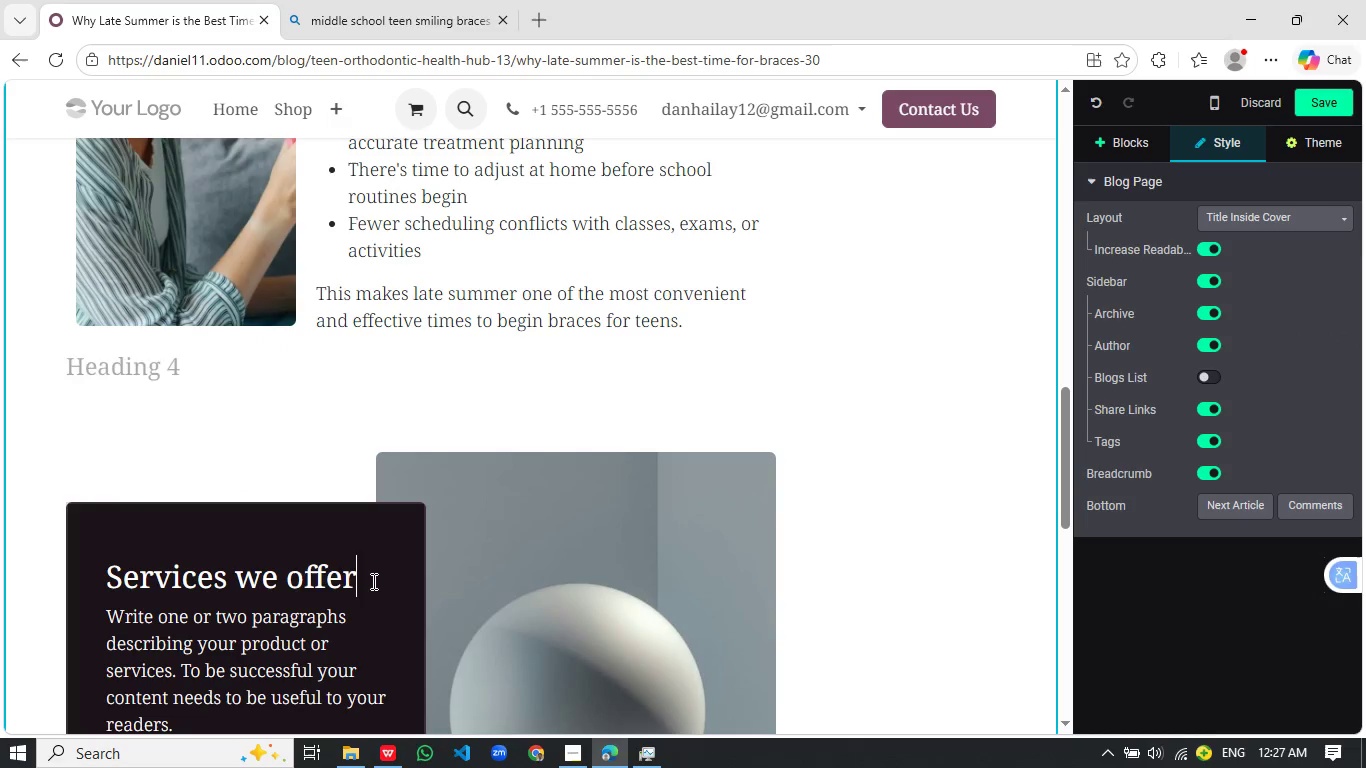 
left_click_drag(start_coordinate=[372, 581], to_coordinate=[114, 592])
 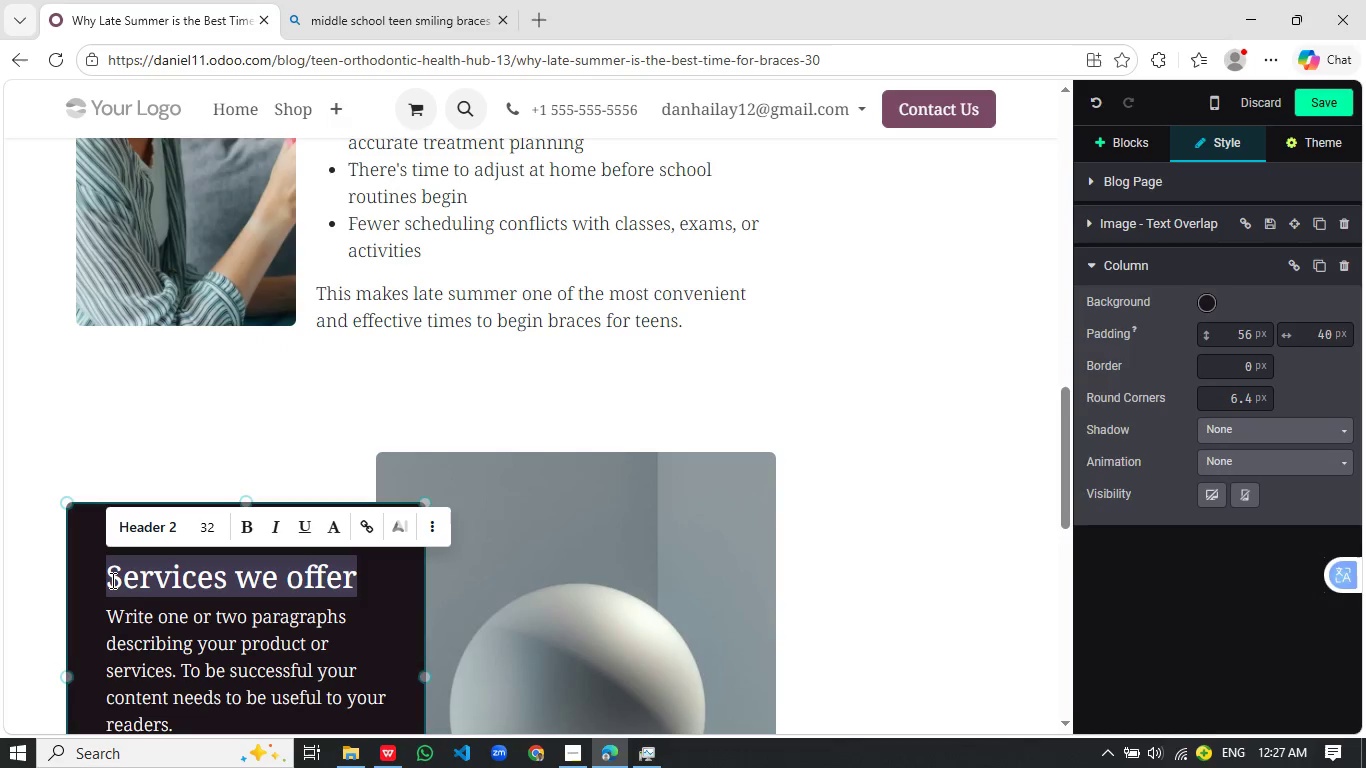 
hold_key(key=Unknown, duration=0.48)
 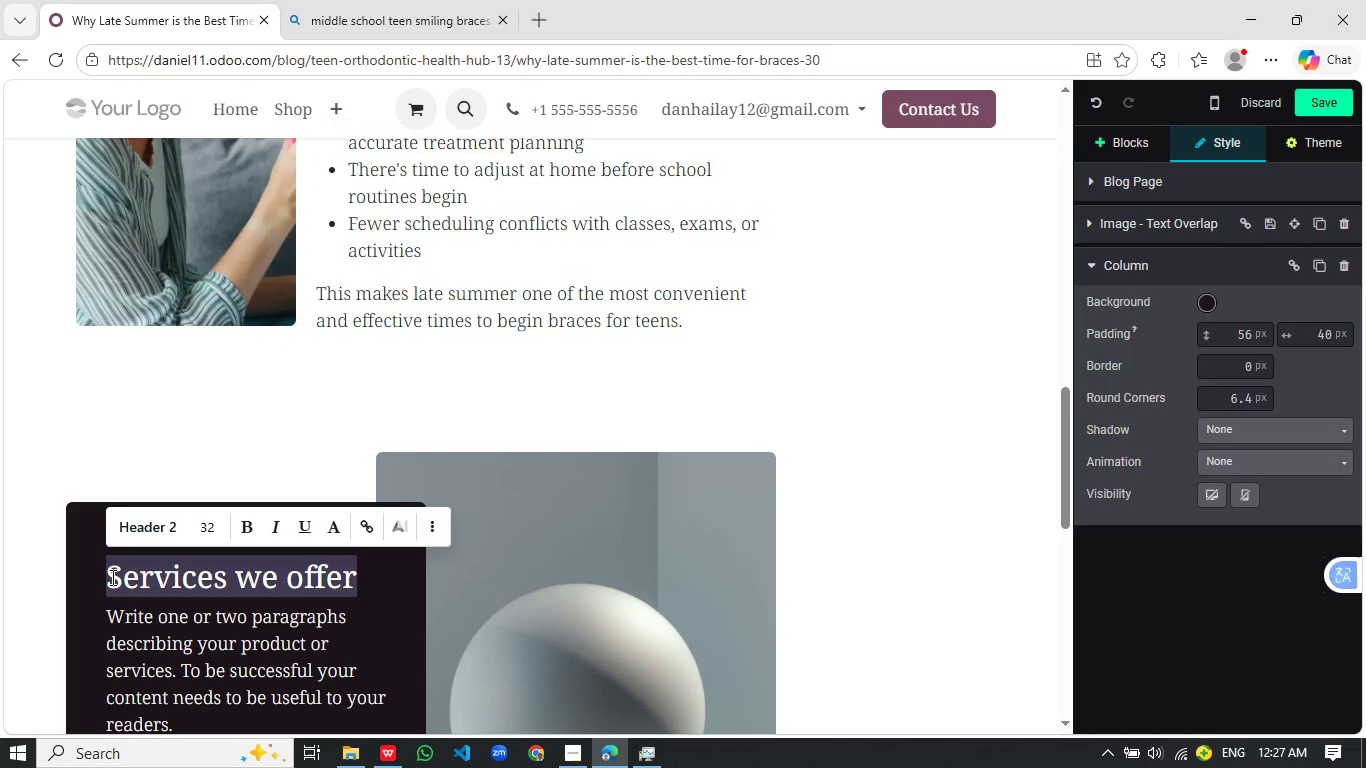 
key(Control+V)
 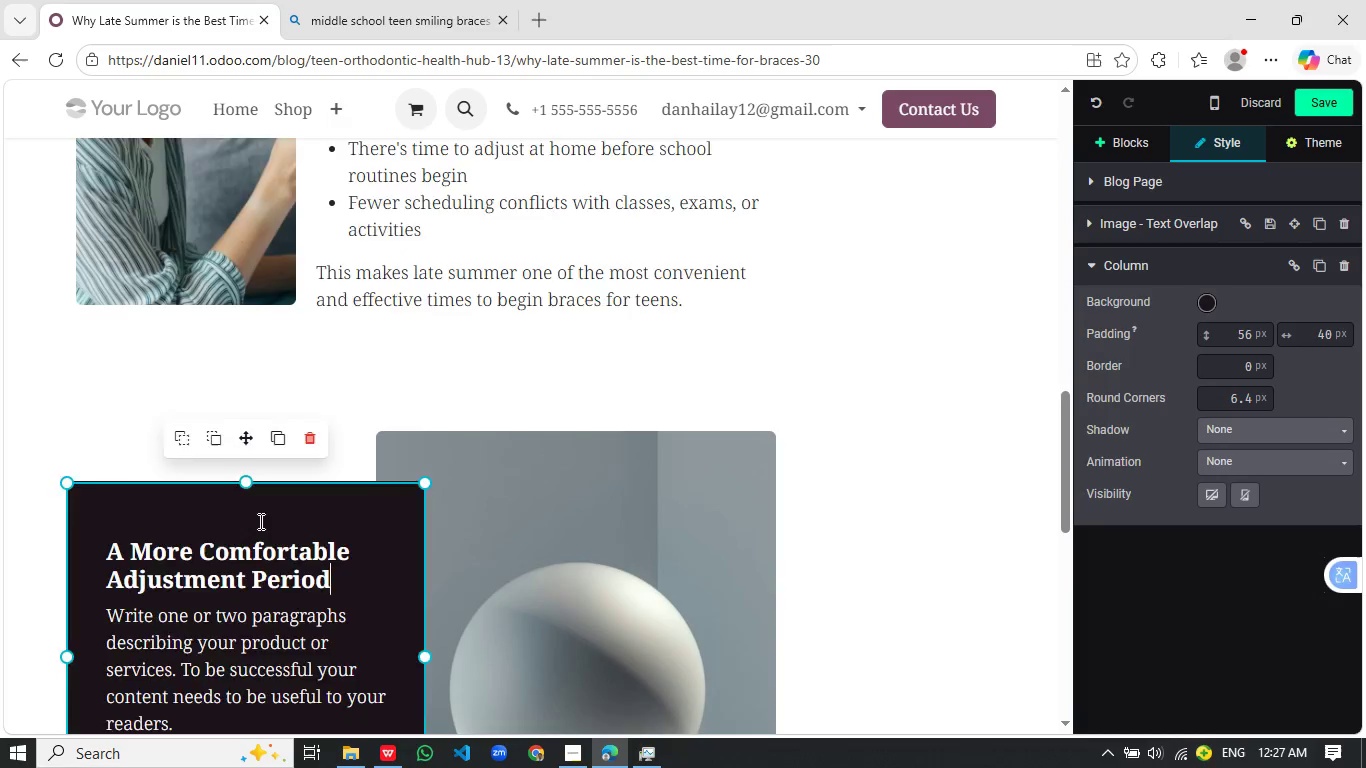 
left_click_drag(start_coordinate=[262, 599], to_coordinate=[67, 462])
 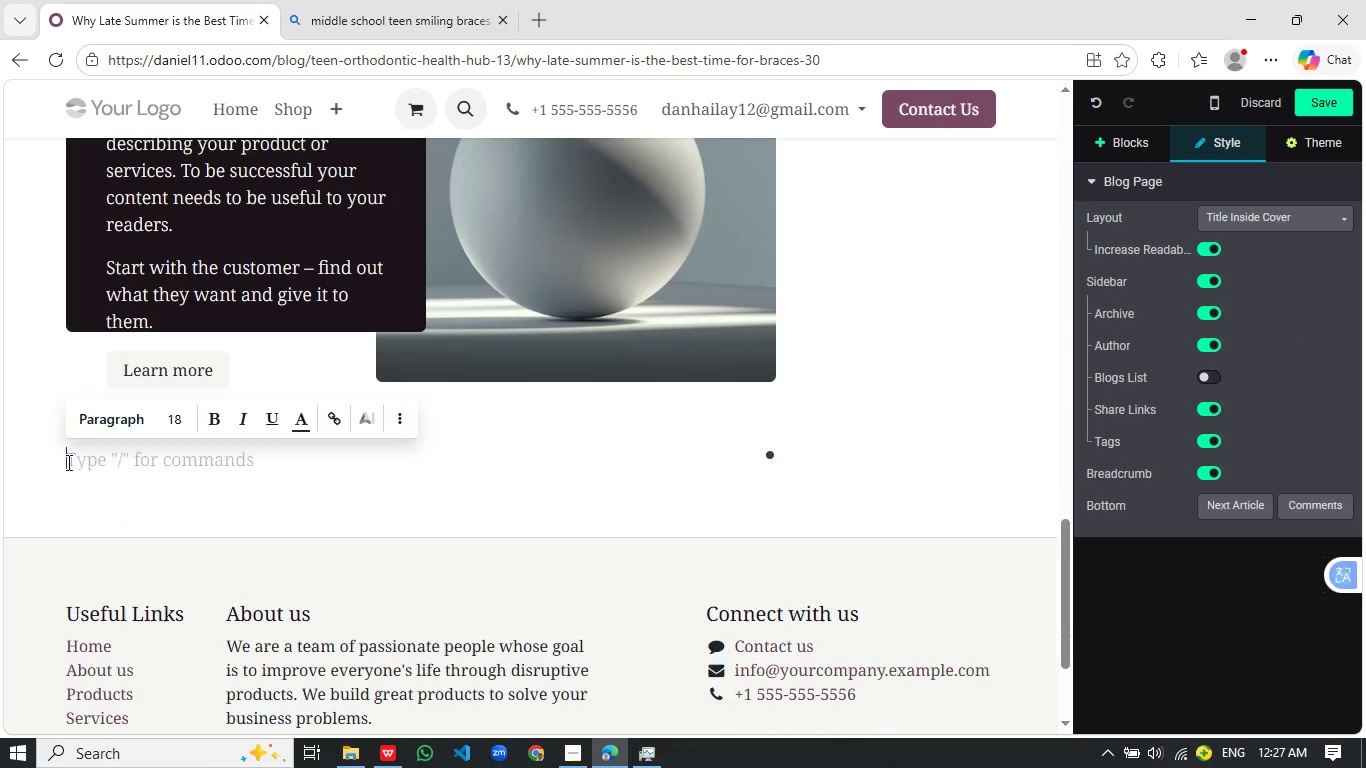 
hold_key(key=ControlLeft, duration=0.52)
 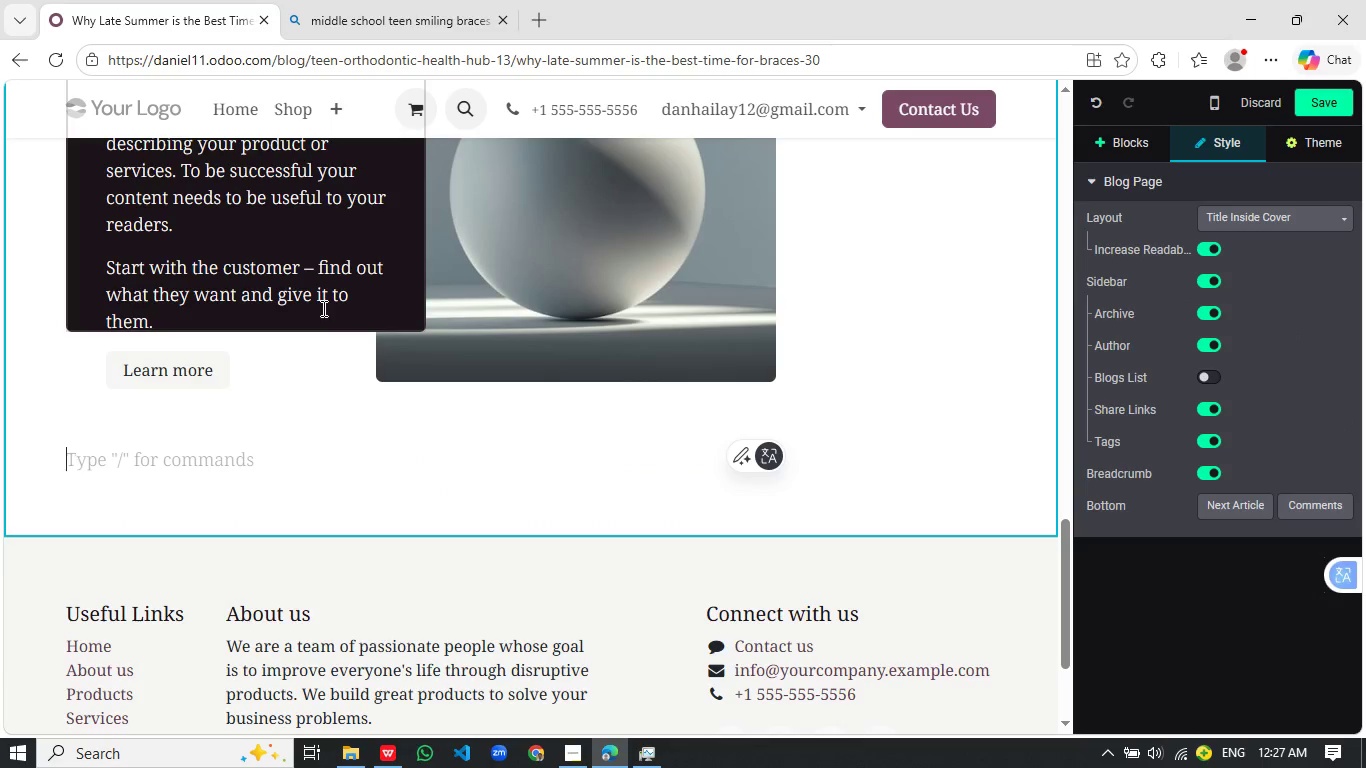 
key(X)
 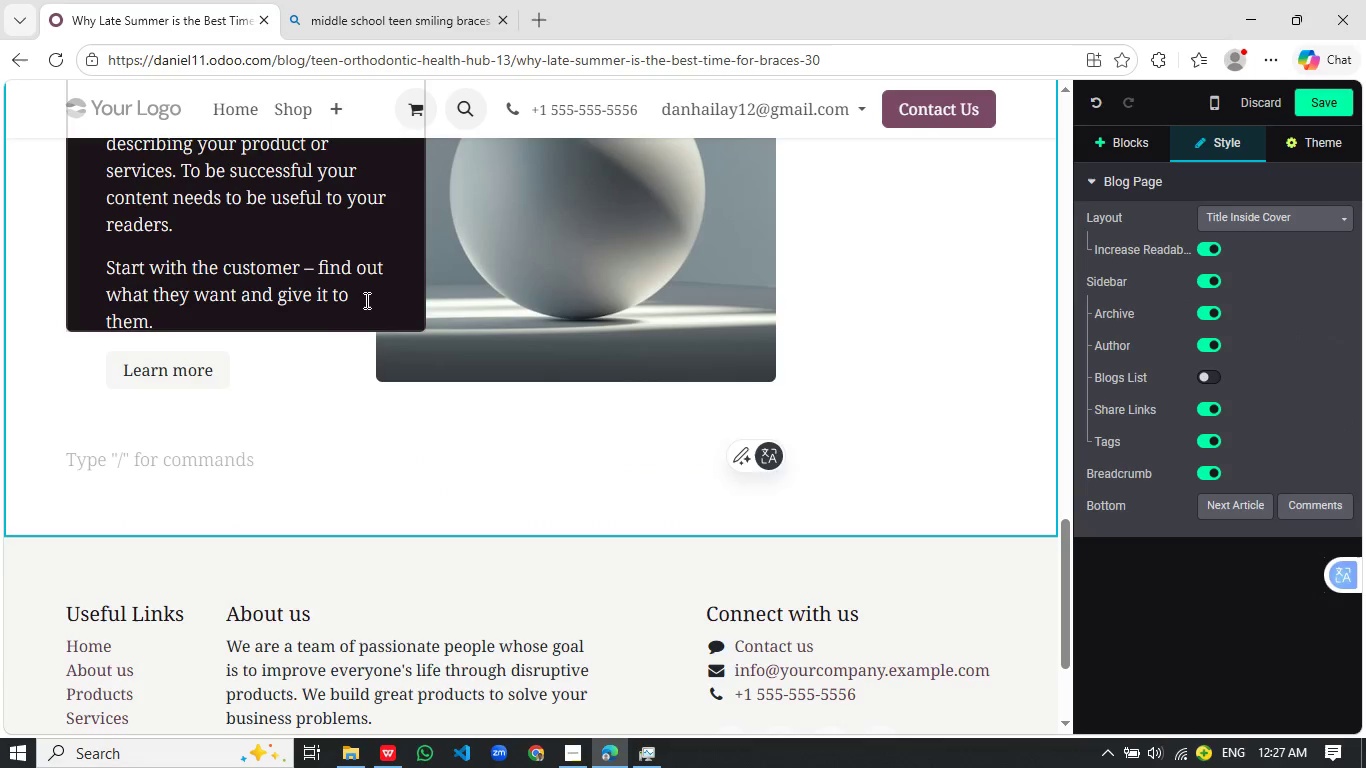 
scroll: coordinate [261, 520], scroll_direction: down, amount: 5.0
 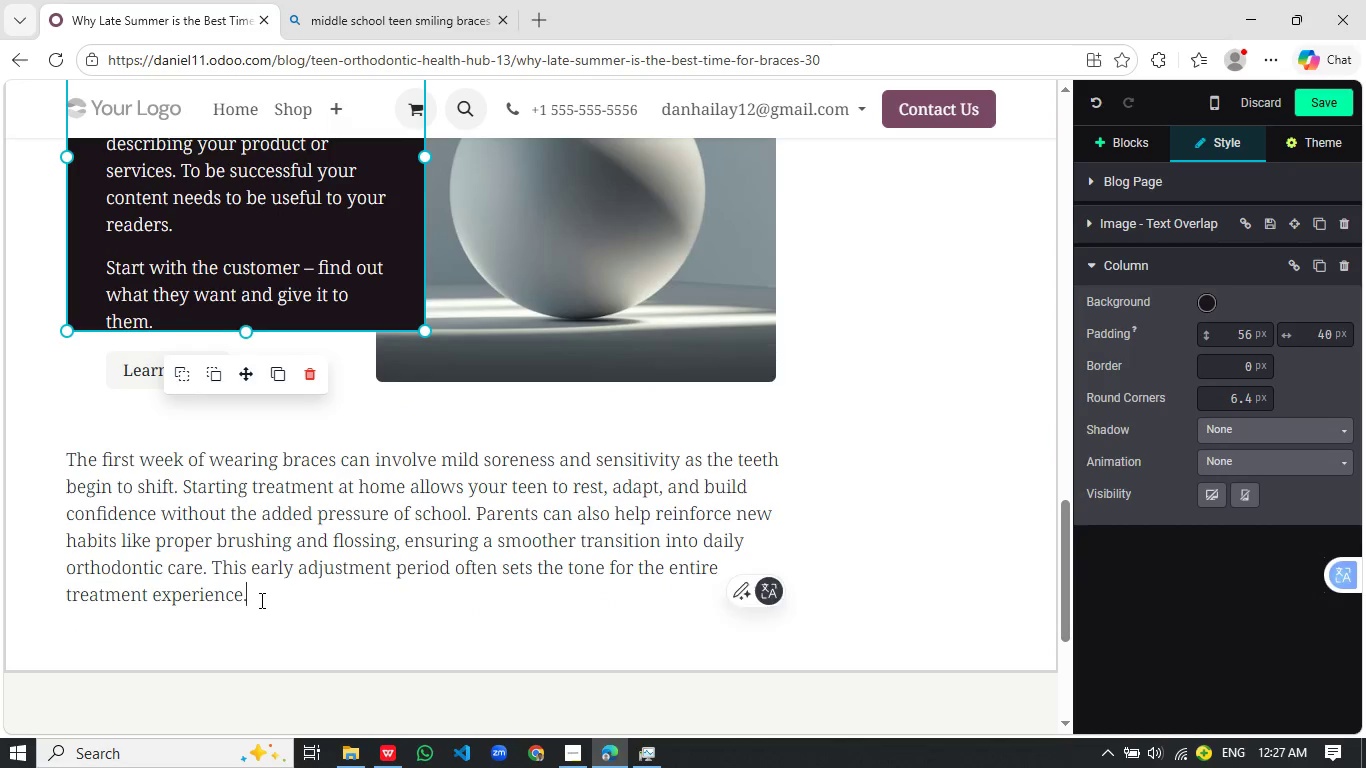 
left_click_drag(start_coordinate=[365, 300], to_coordinate=[191, 193])
 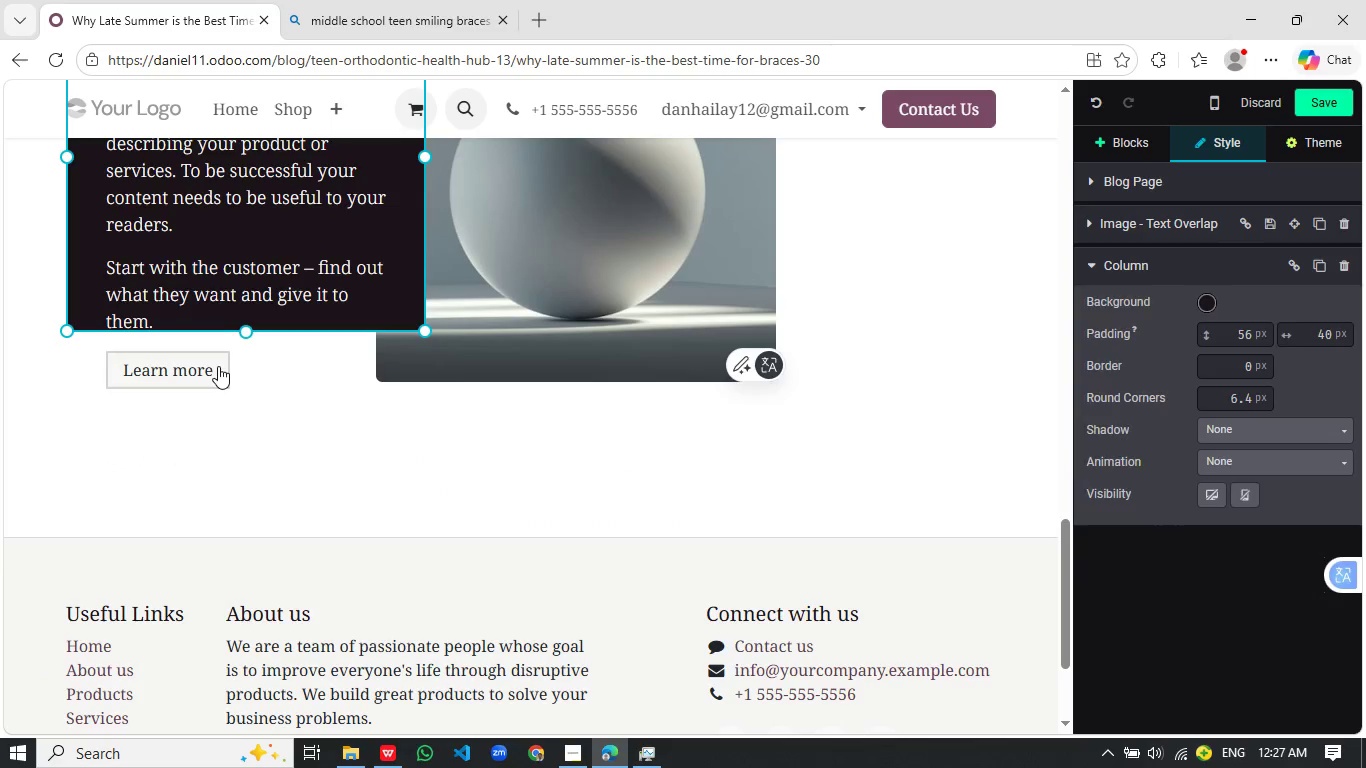 
left_click([218, 366])
 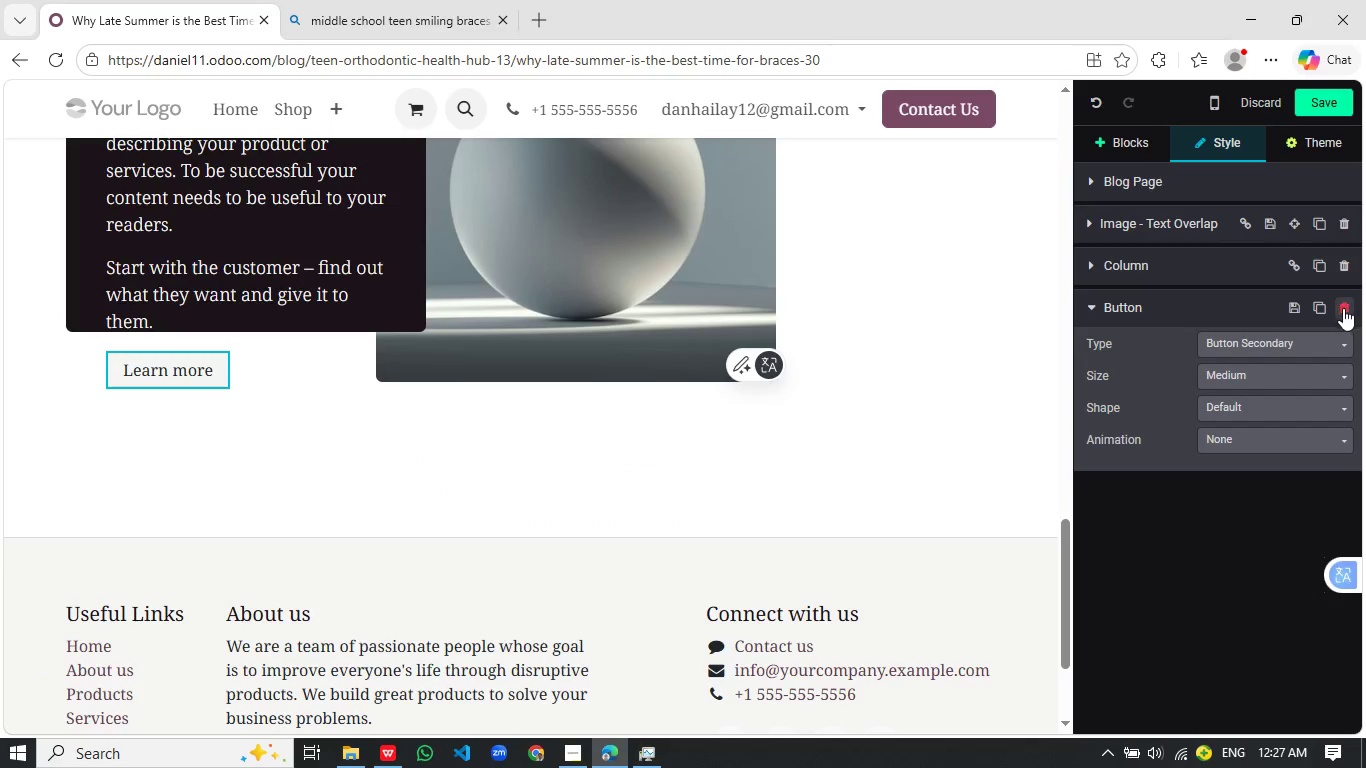 
left_click([1343, 308])
 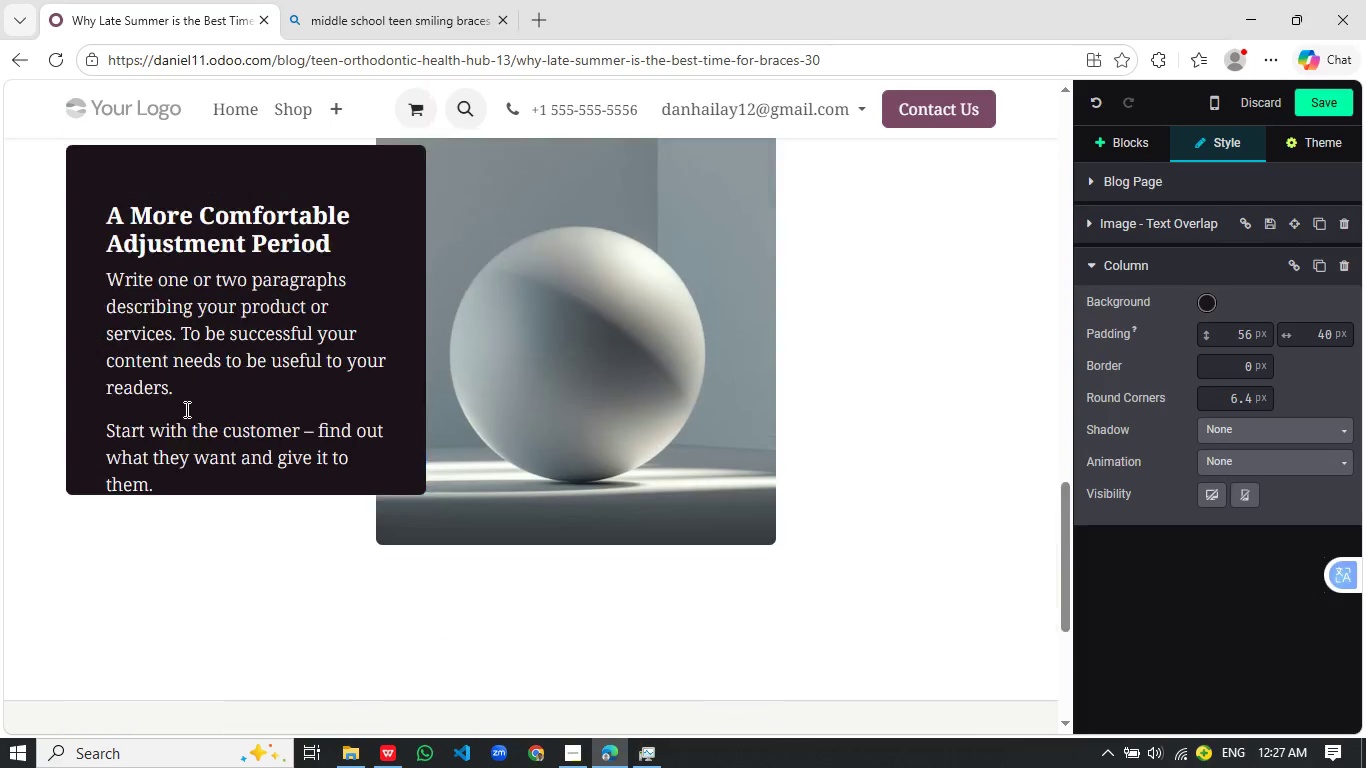 
scroll: coordinate [185, 409], scroll_direction: up, amount: 2.0
 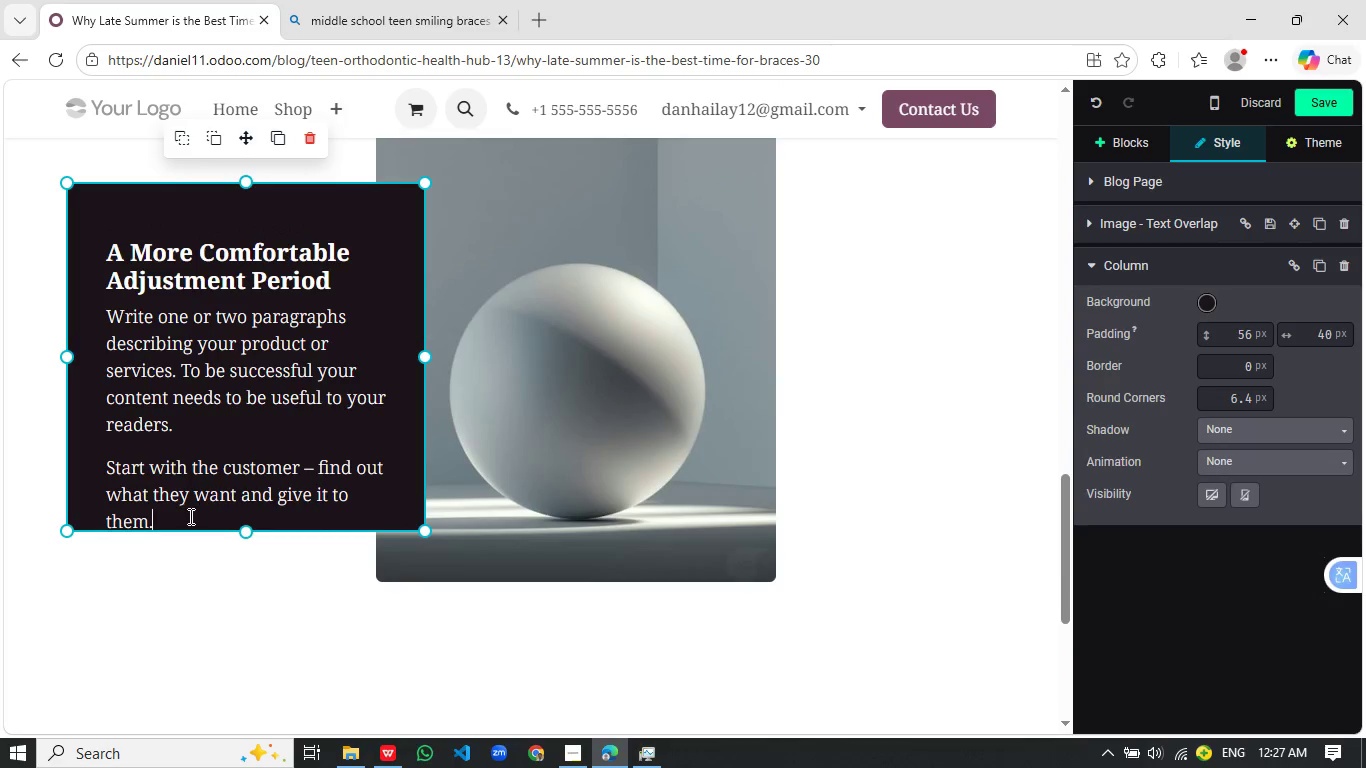 
left_click_drag(start_coordinate=[189, 515], to_coordinate=[102, 311])
 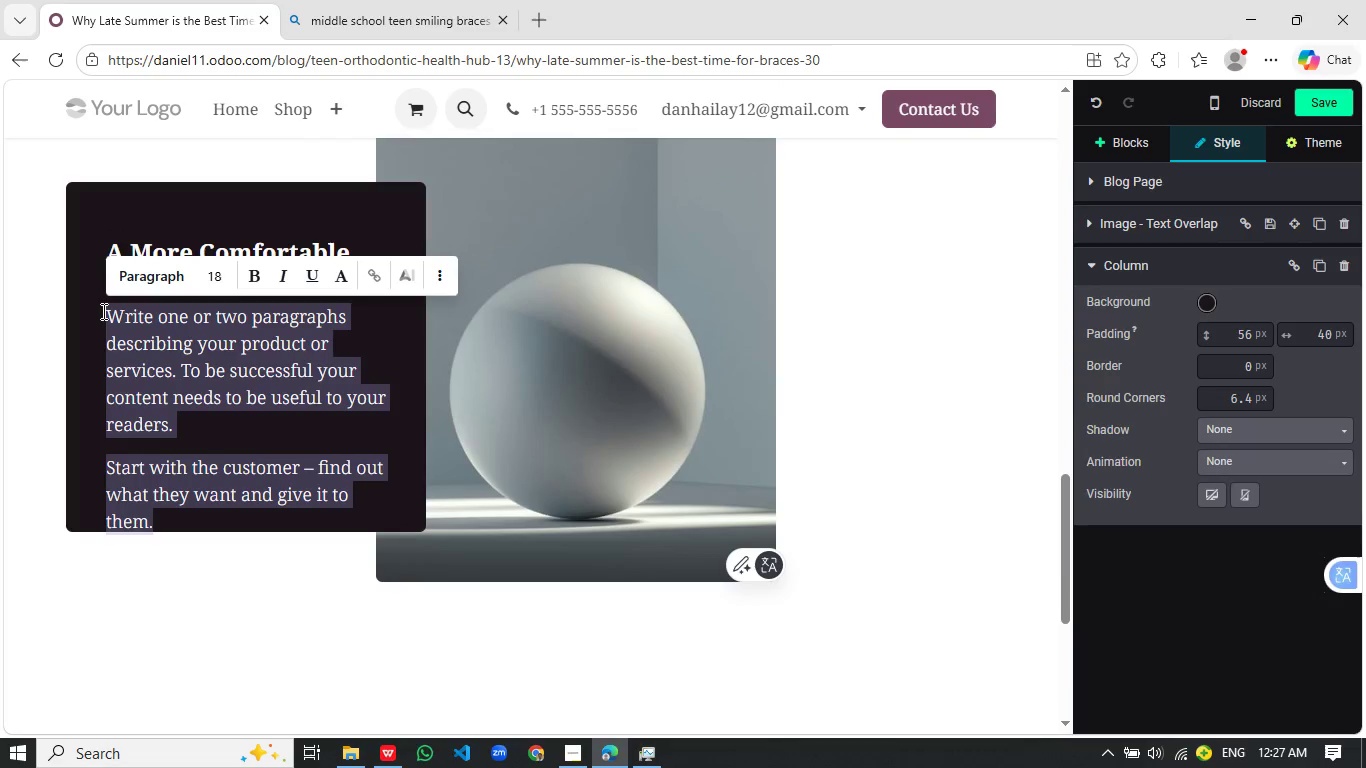 
hold_key(key=ControlLeft, duration=0.5)
 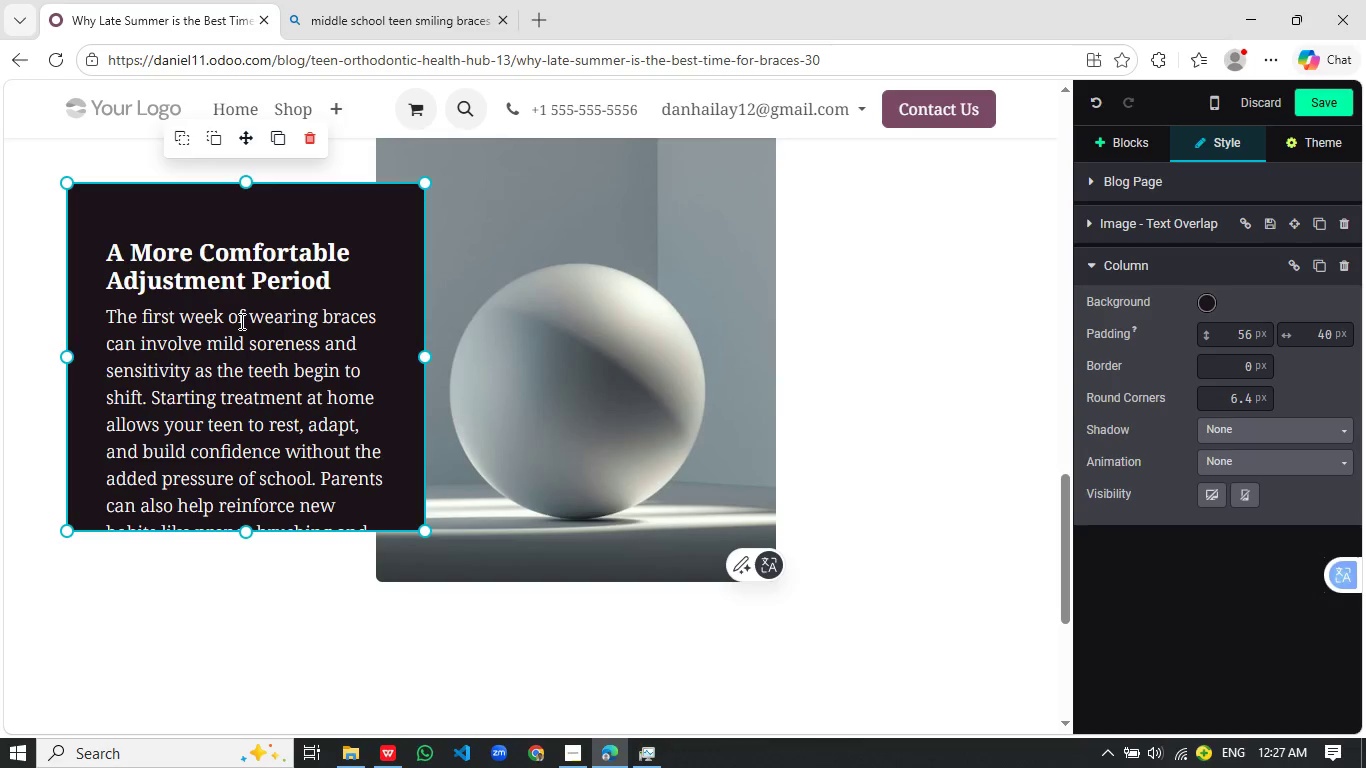 
key(V)
 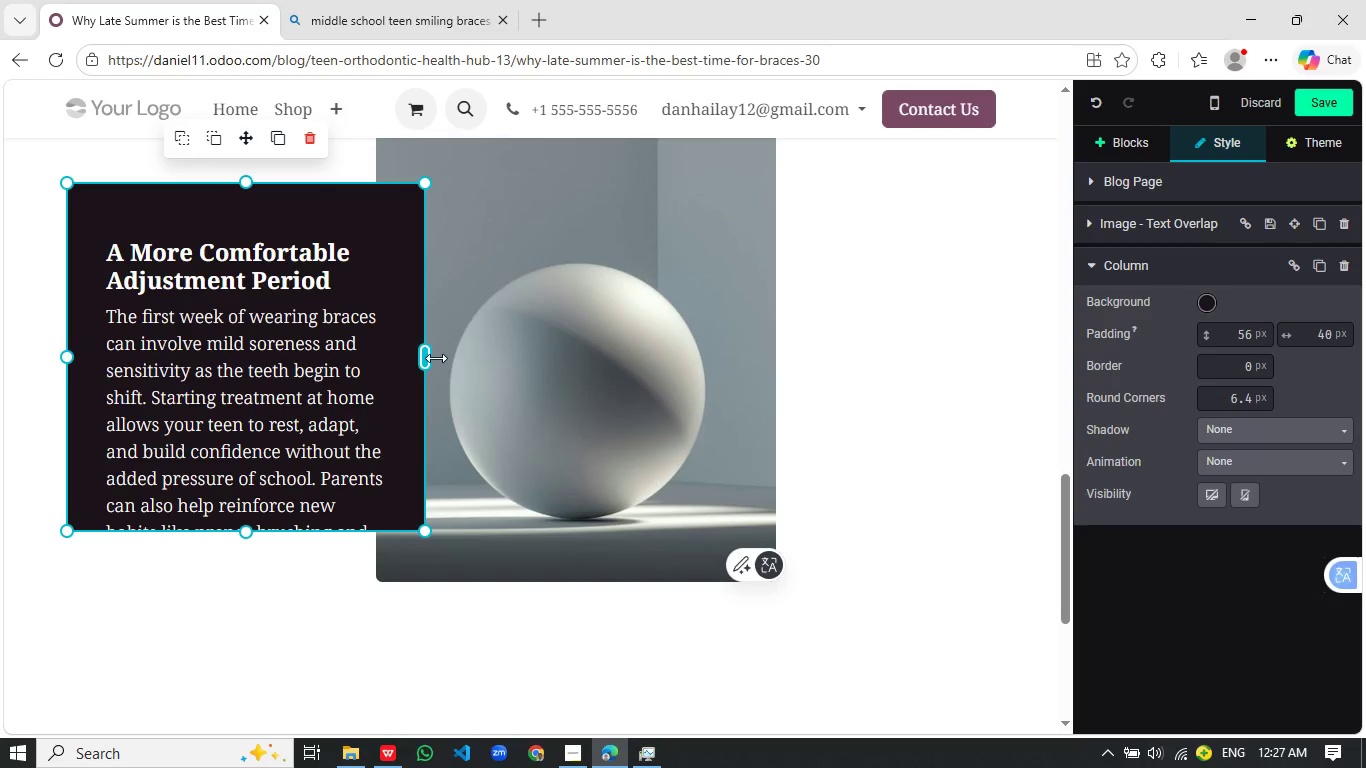 
left_click_drag(start_coordinate=[436, 358], to_coordinate=[512, 357])
 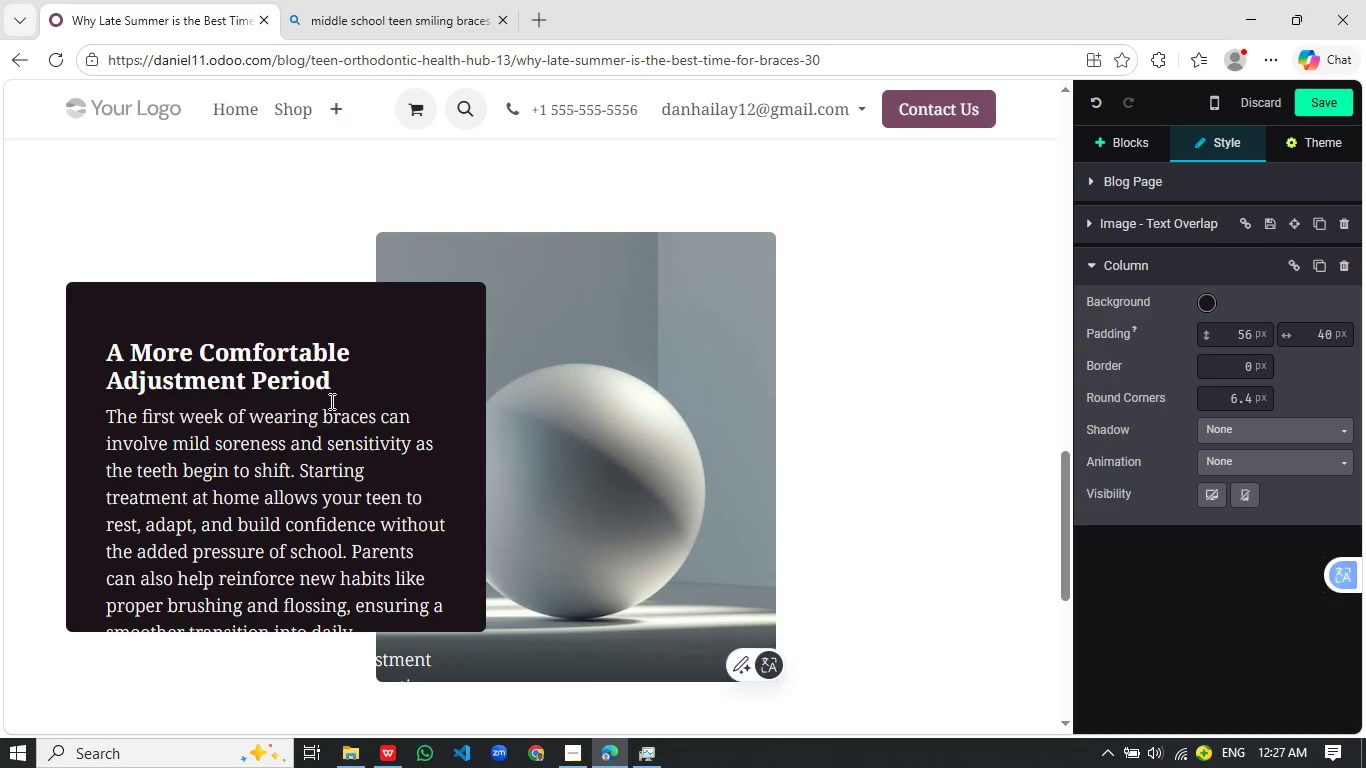 
left_click_drag(start_coordinate=[270, 633], to_coordinate=[271, 679])
 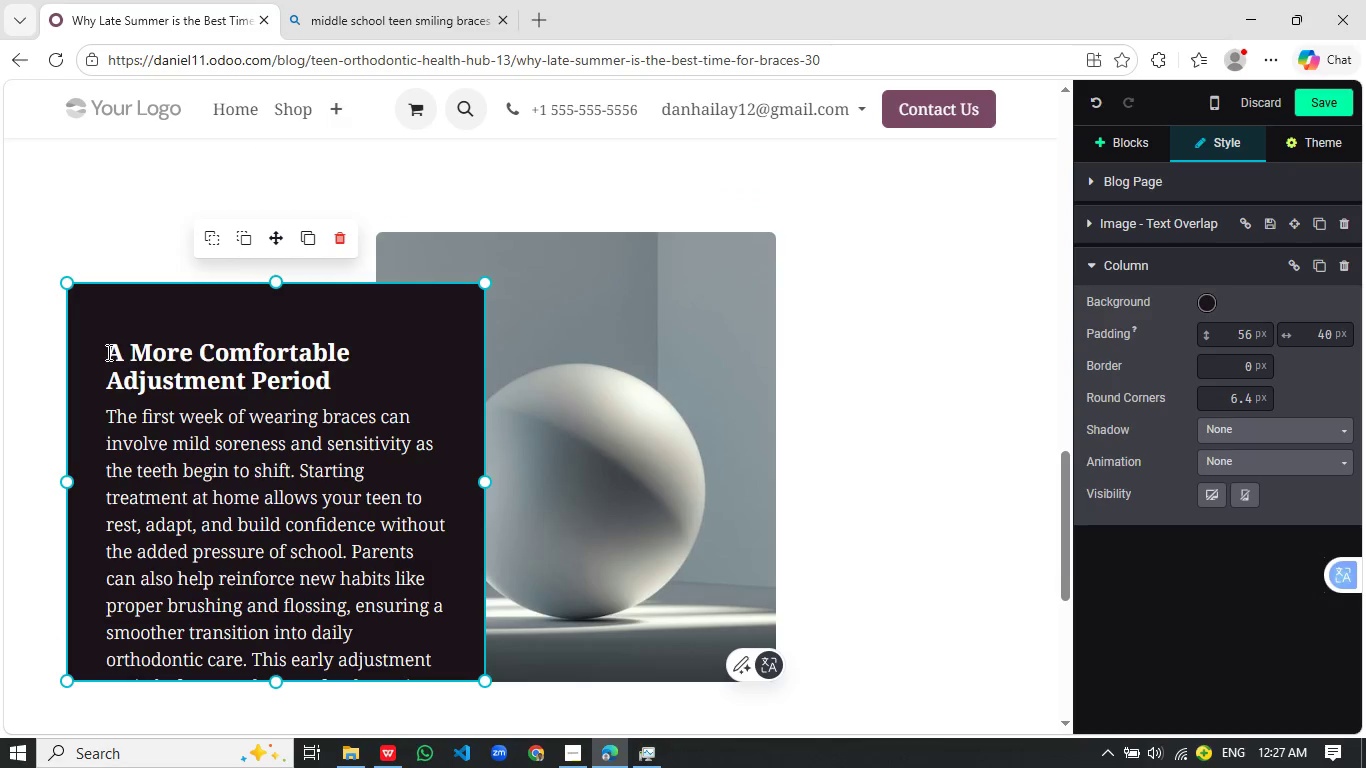 
scroll: coordinate [330, 395], scroll_direction: up, amount: 1.0
 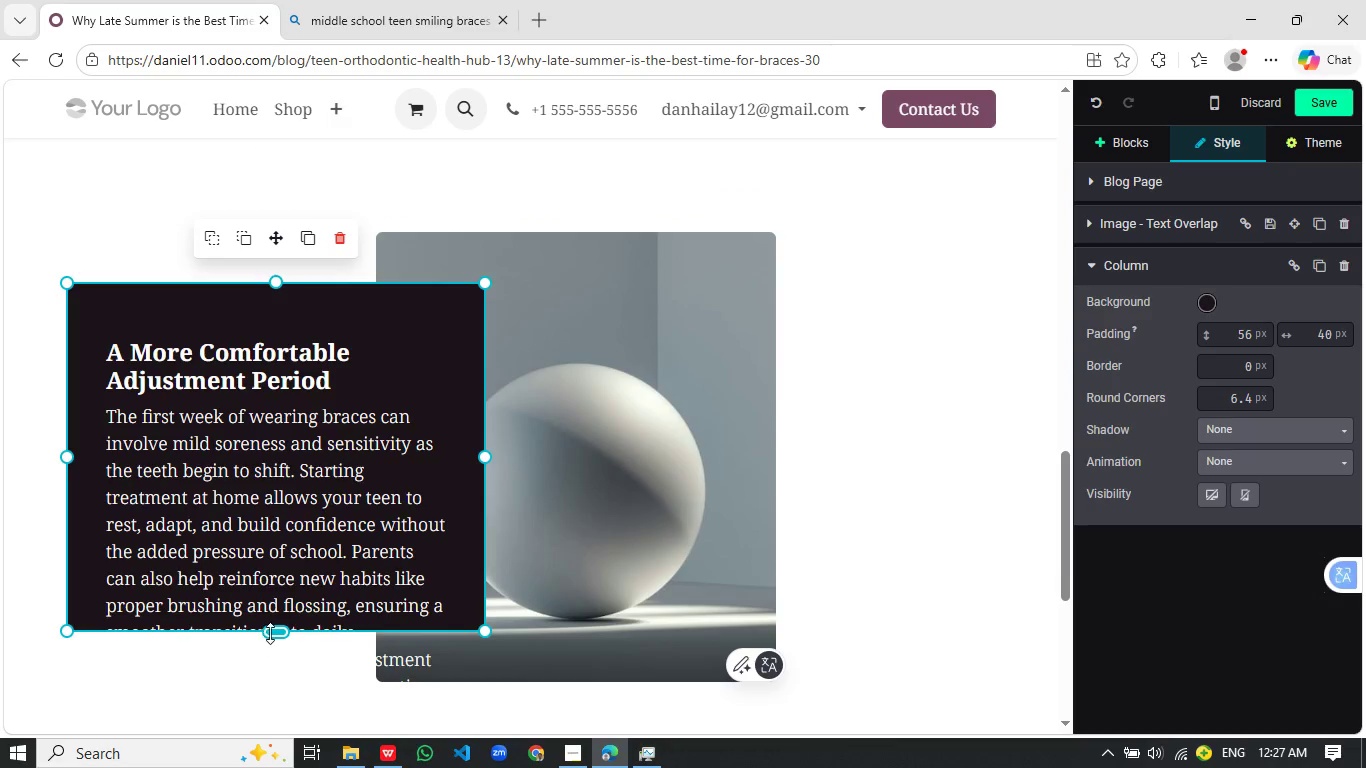 
left_click([107, 352])
 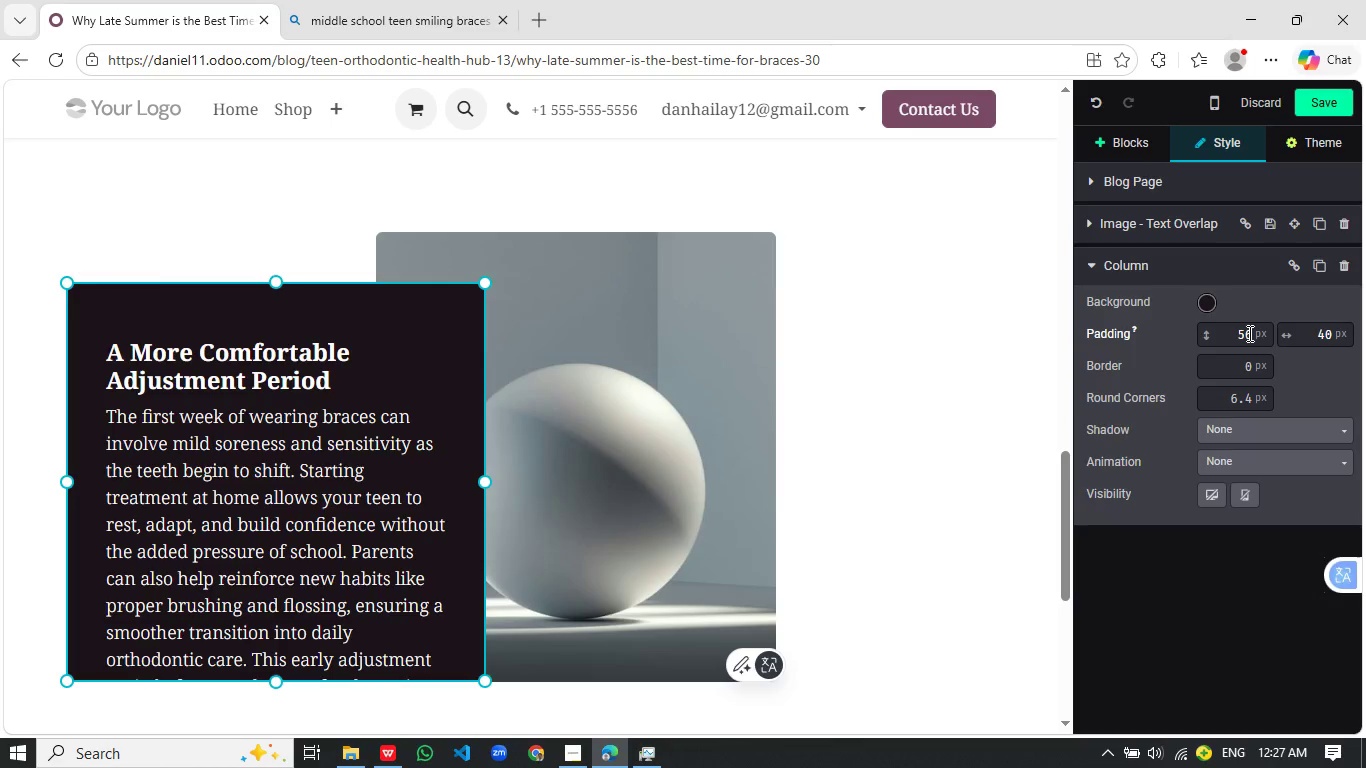 
left_click([1248, 333])
 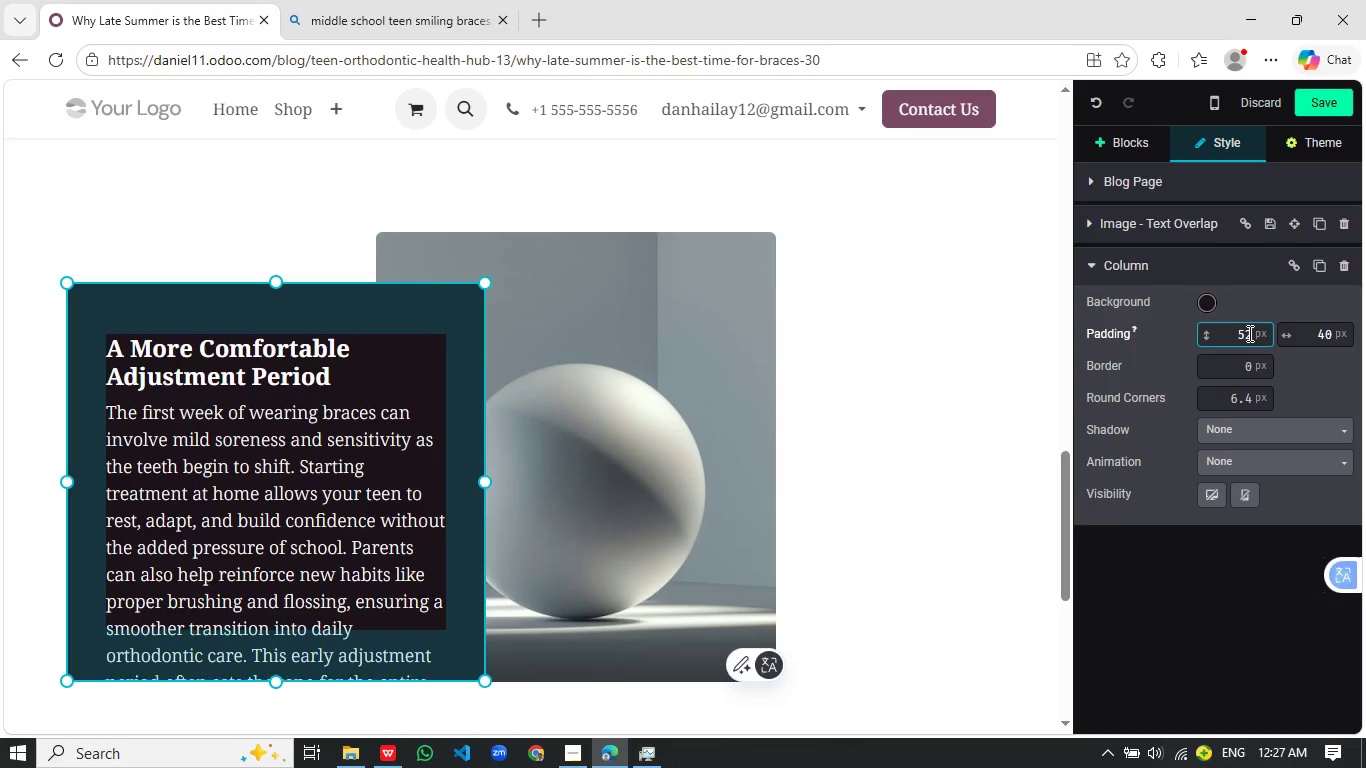 
wait(7.95)
 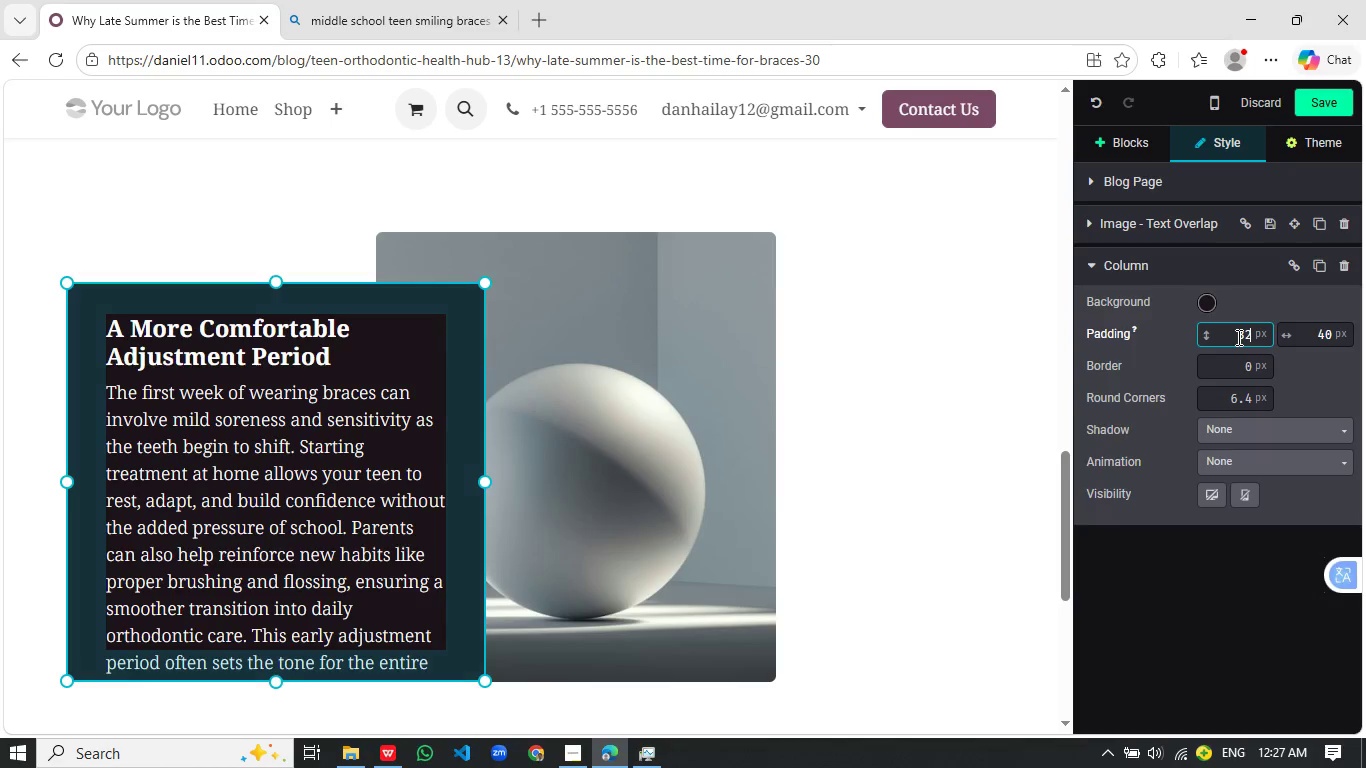 
left_click([1325, 335])
 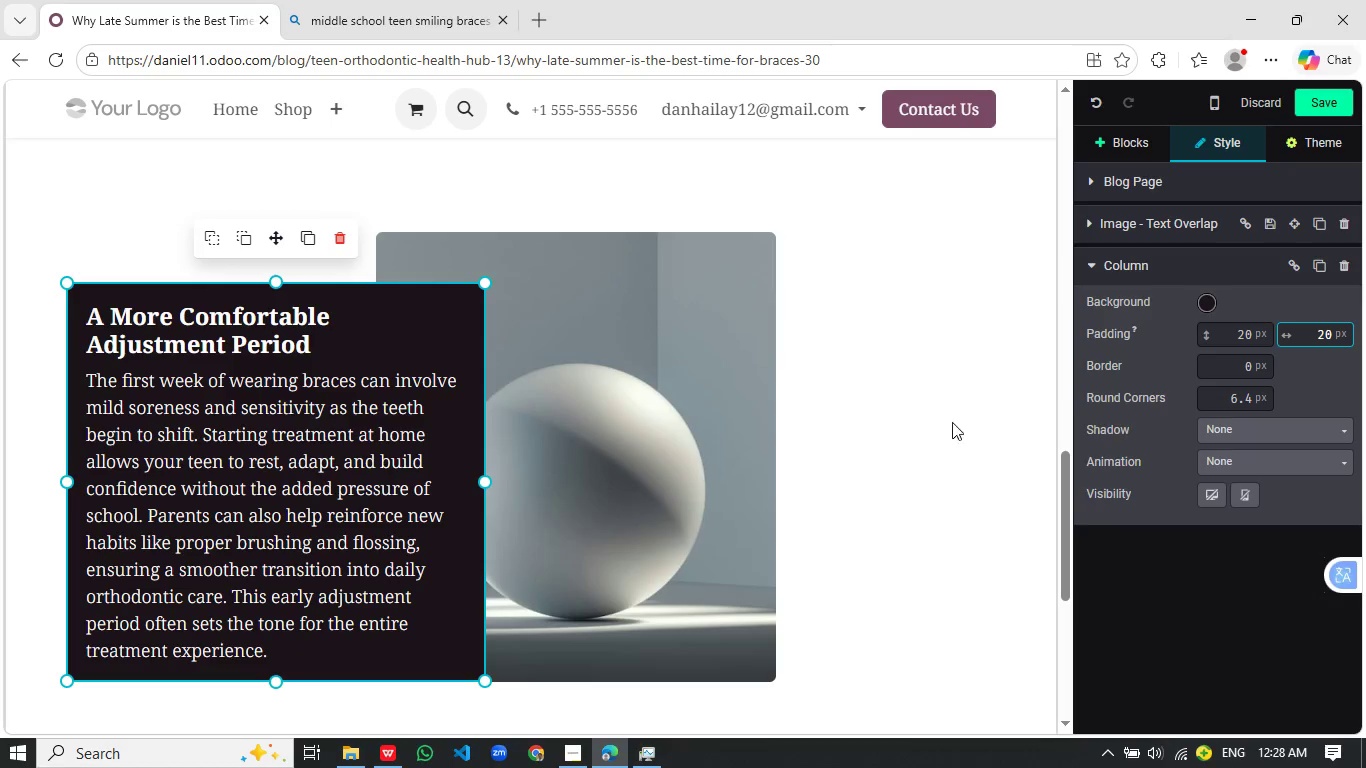 
scroll: coordinate [1318, 337], scroll_direction: down, amount: 104.0
 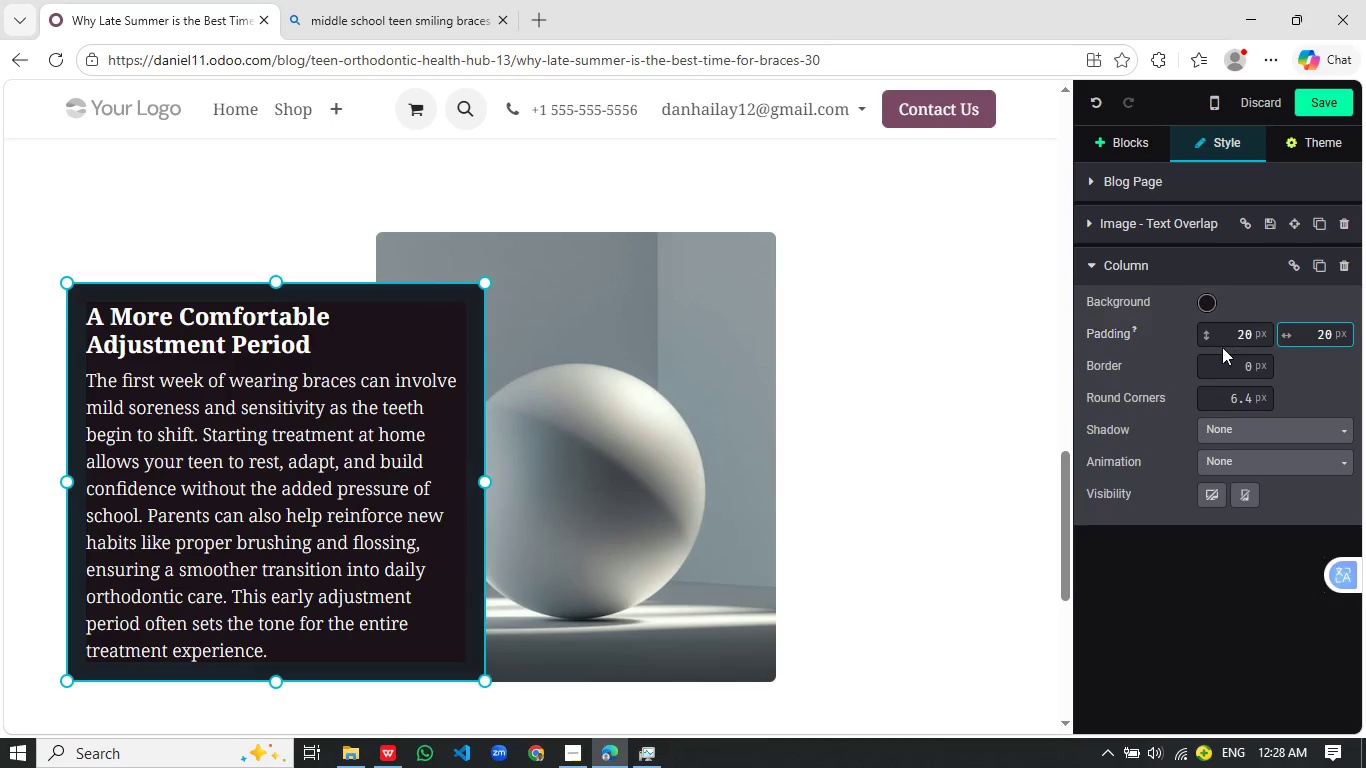 
left_click_drag(start_coordinate=[294, 649], to_coordinate=[74, 376])
 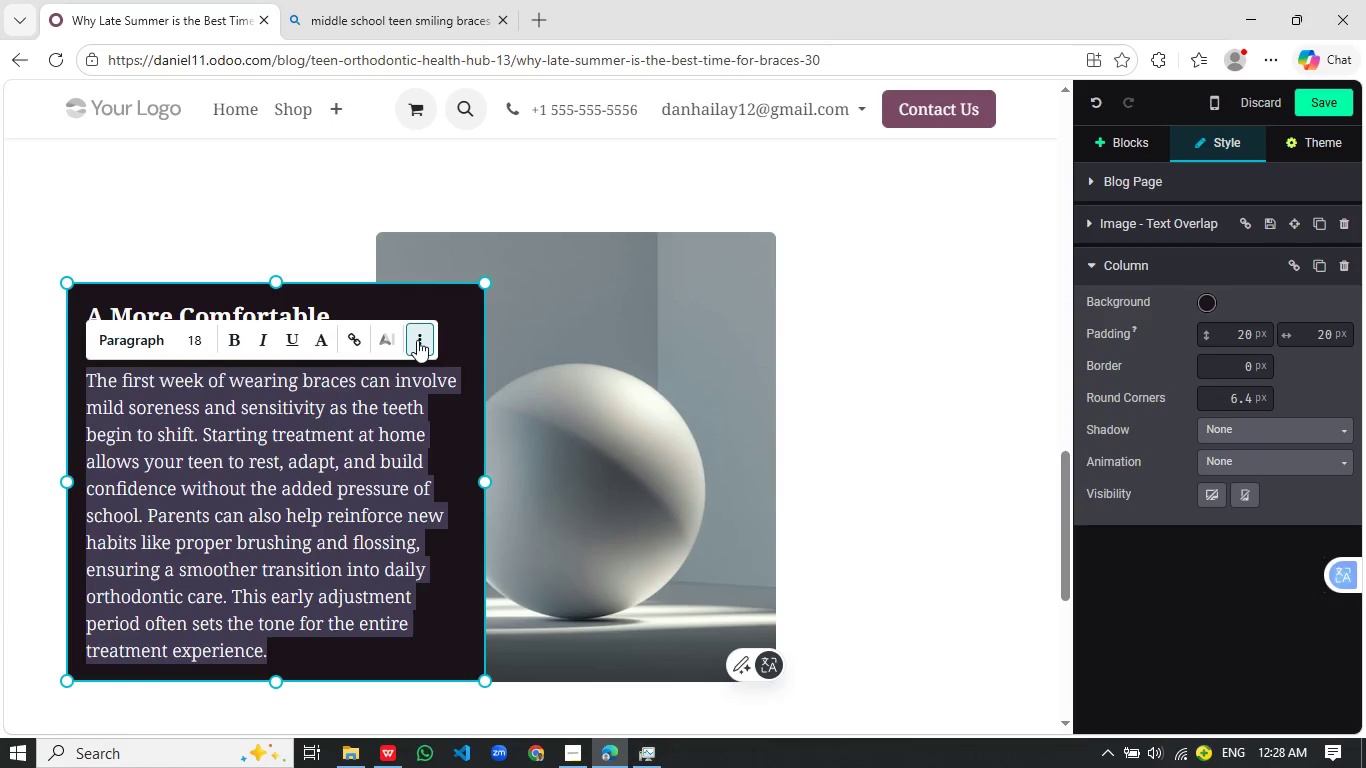 
left_click([417, 340])
 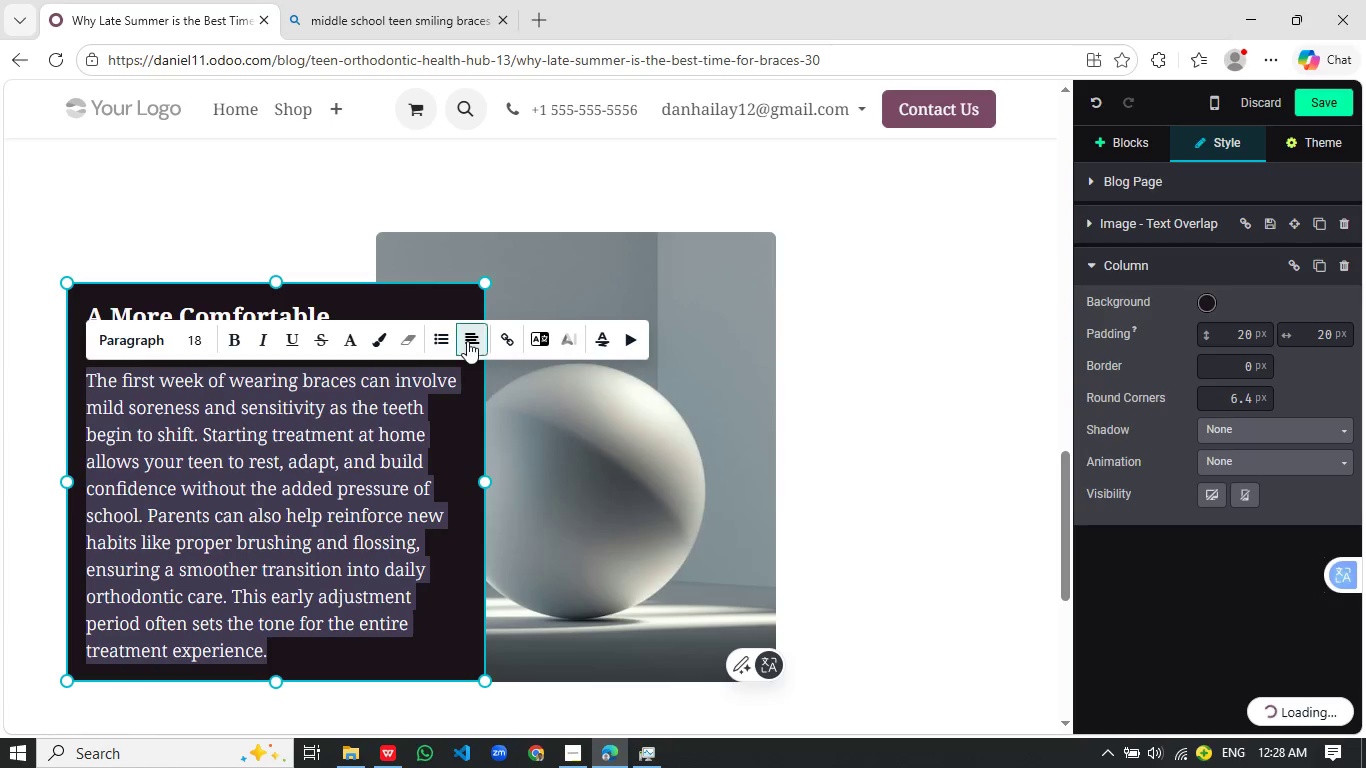 
left_click([467, 341])
 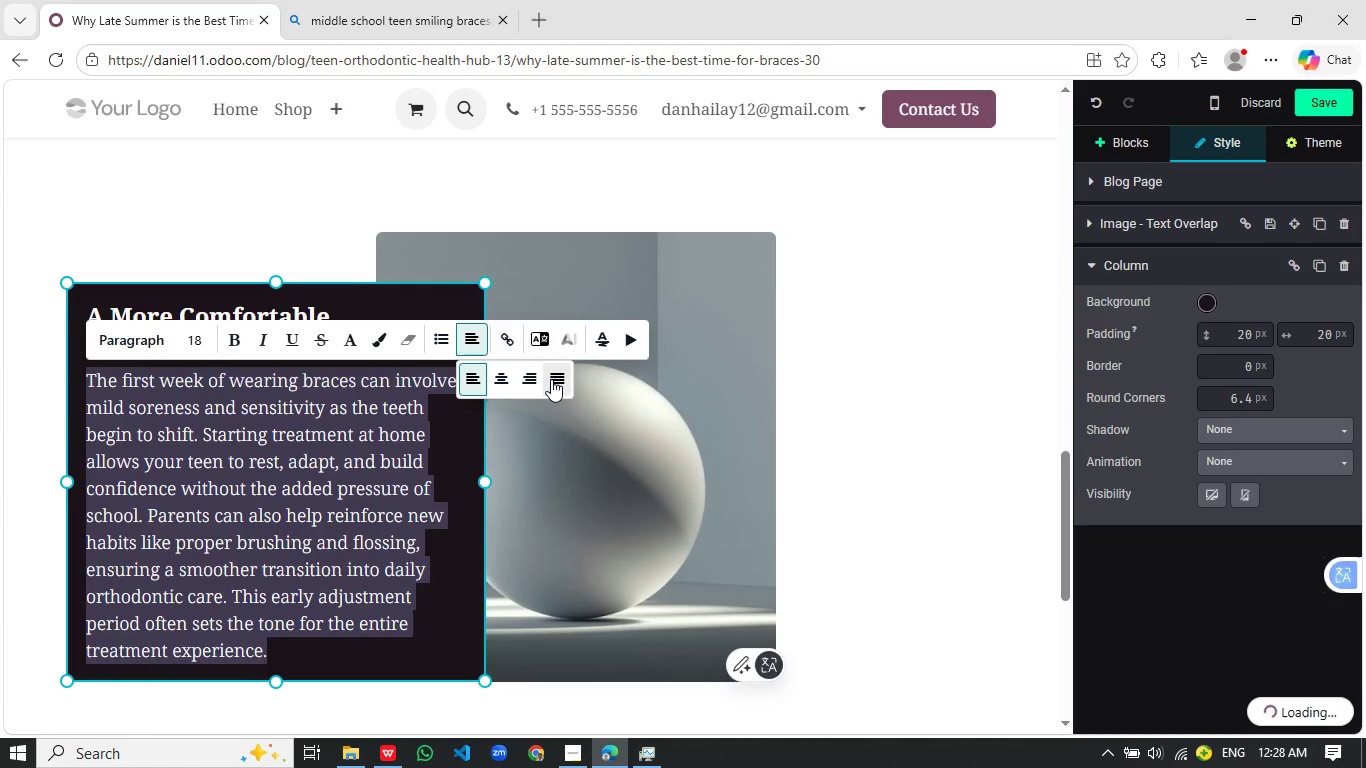 
left_click([551, 379])
 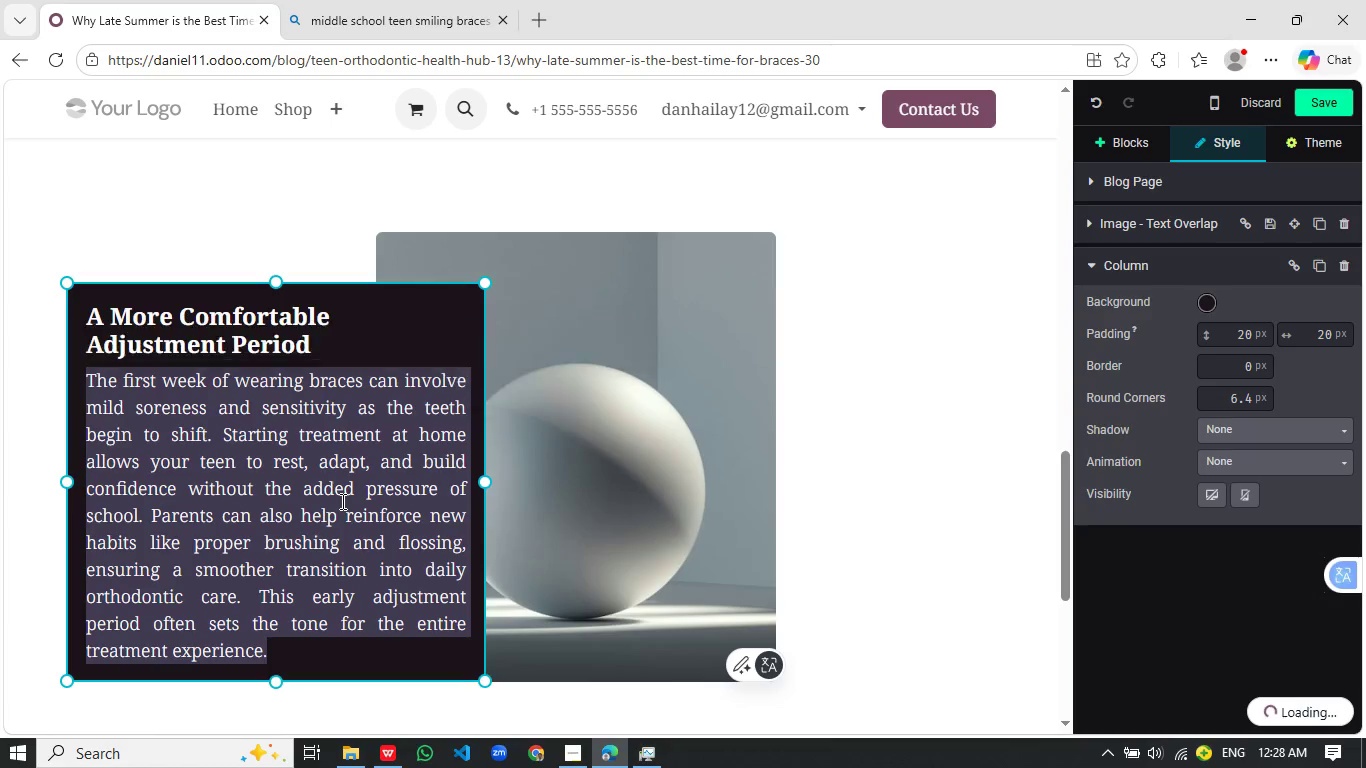 
left_click([341, 501])
 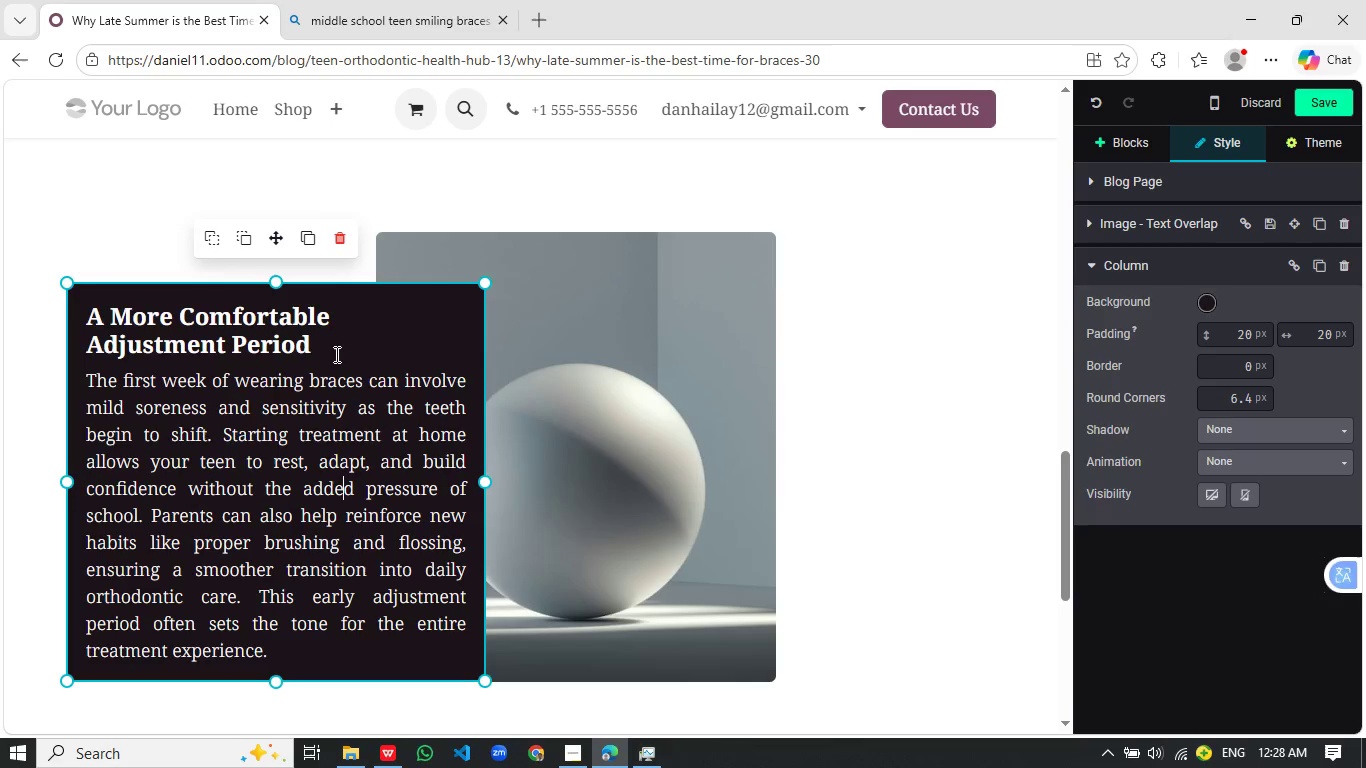 
left_click([335, 354])
 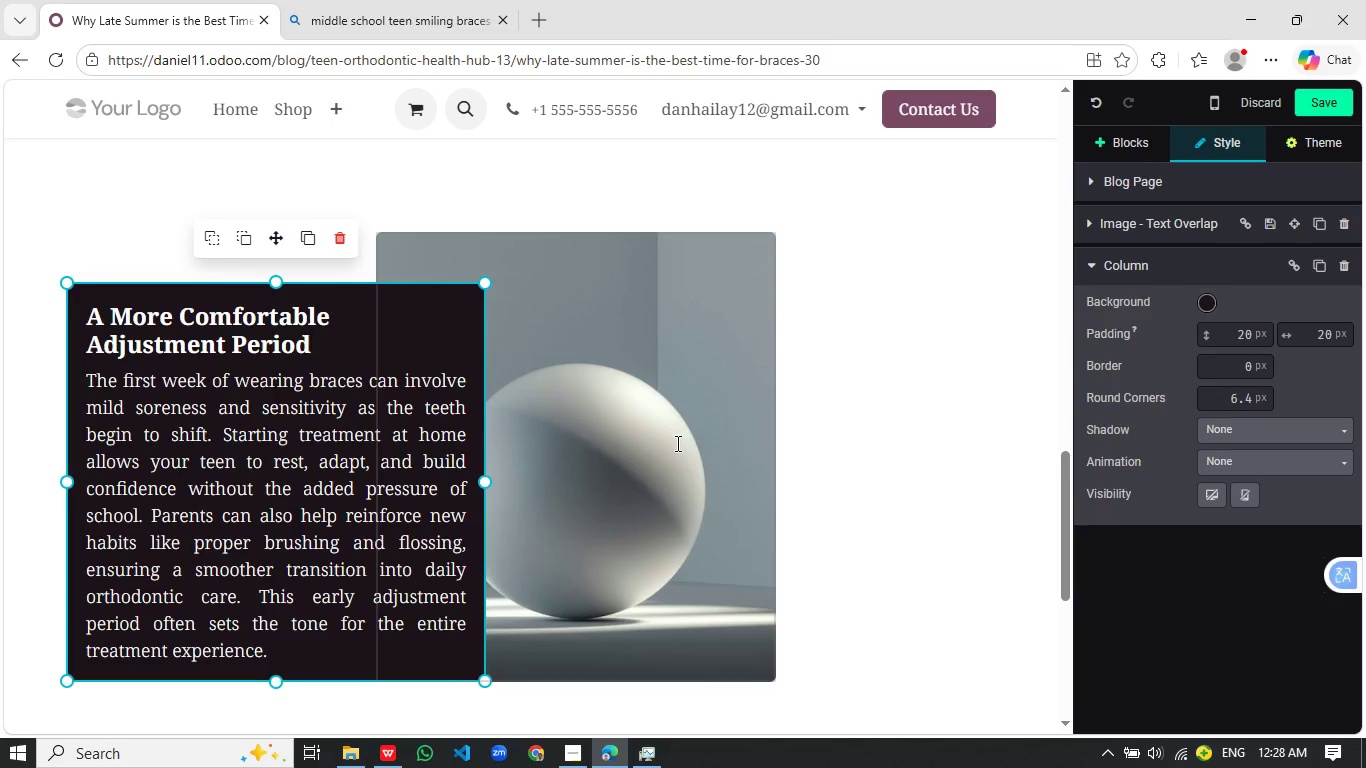 
left_click([676, 443])
 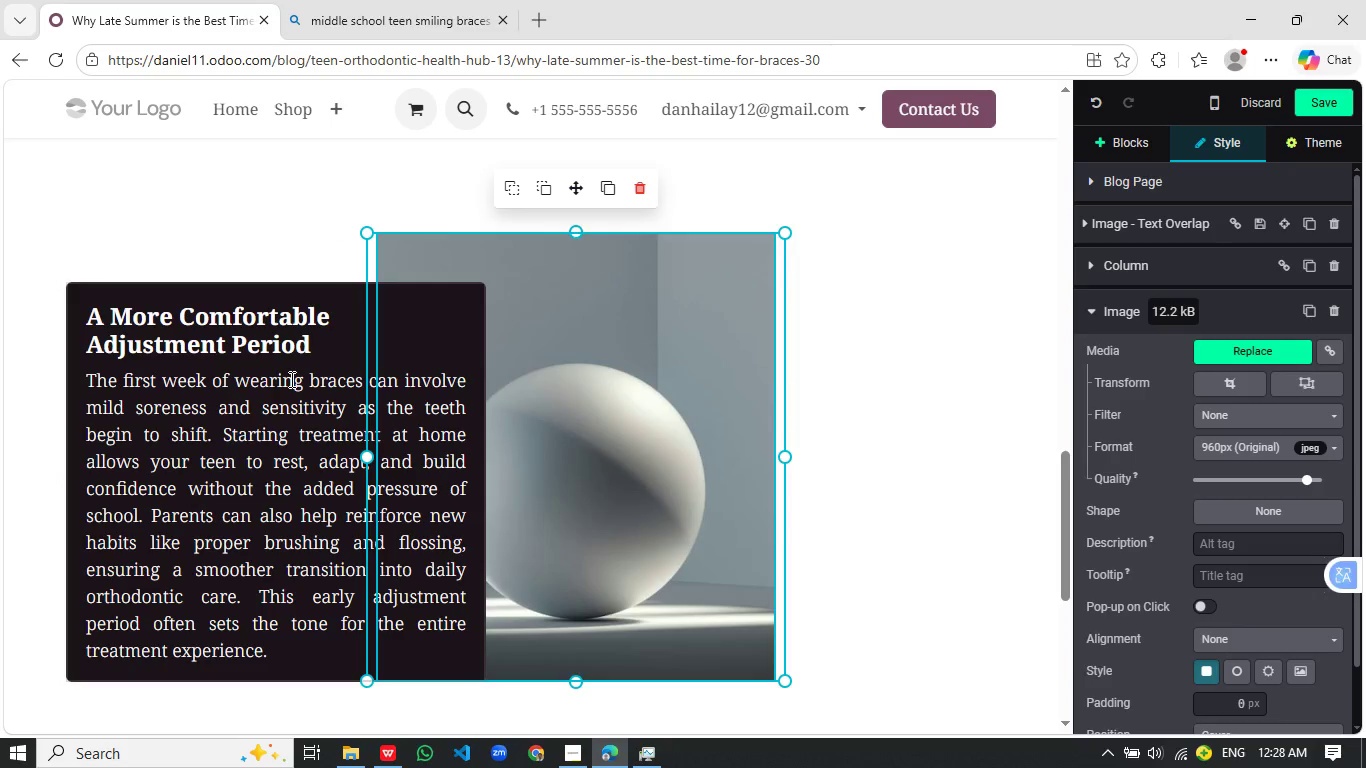 
wait(6.41)
 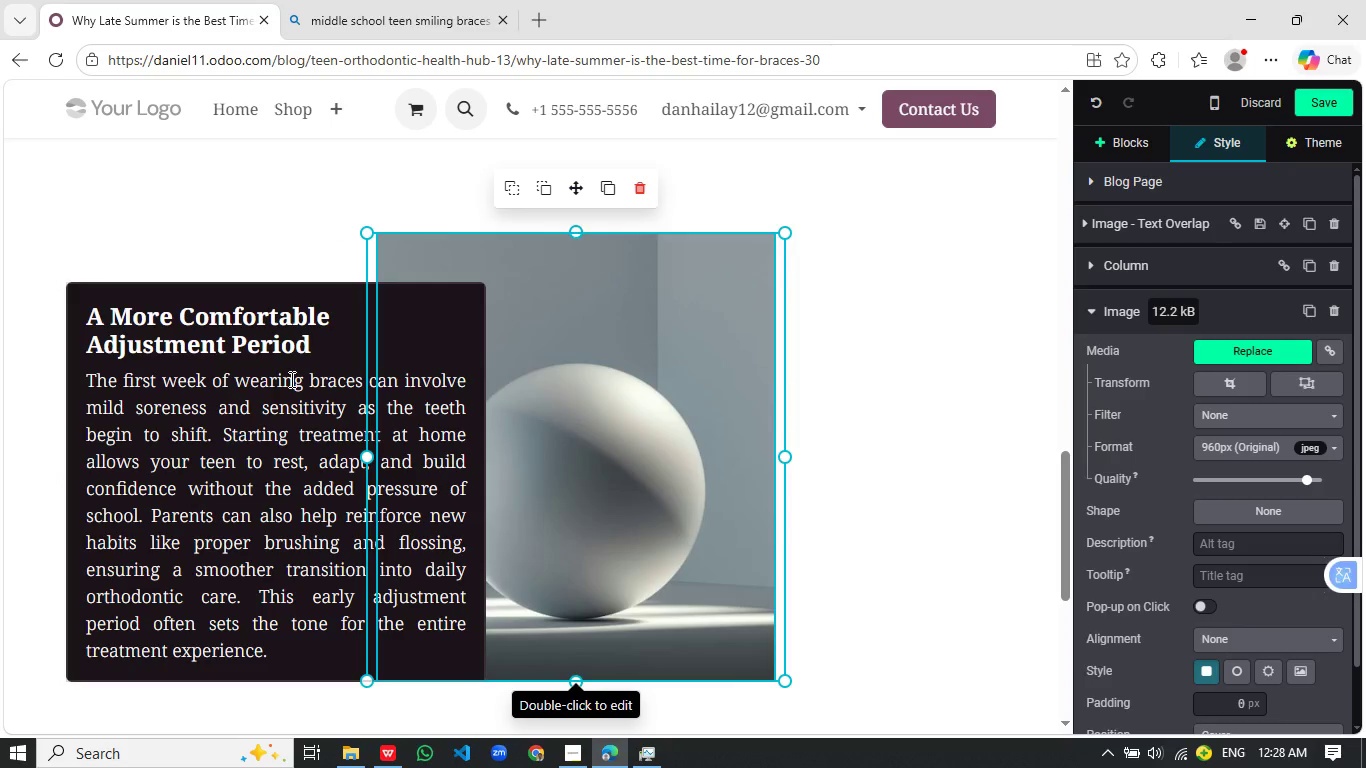 
left_click([236, 281])
 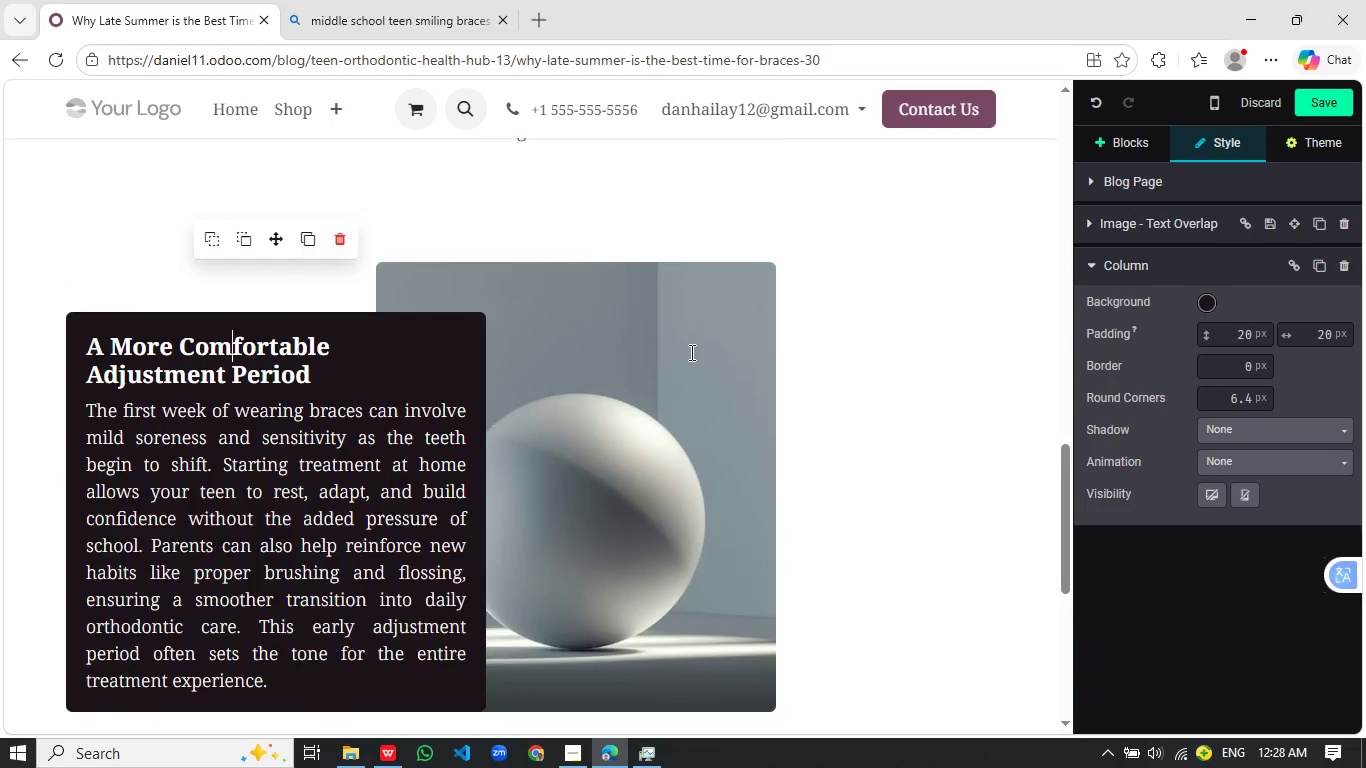 
scroll: coordinate [690, 352], scroll_direction: up, amount: 3.0
 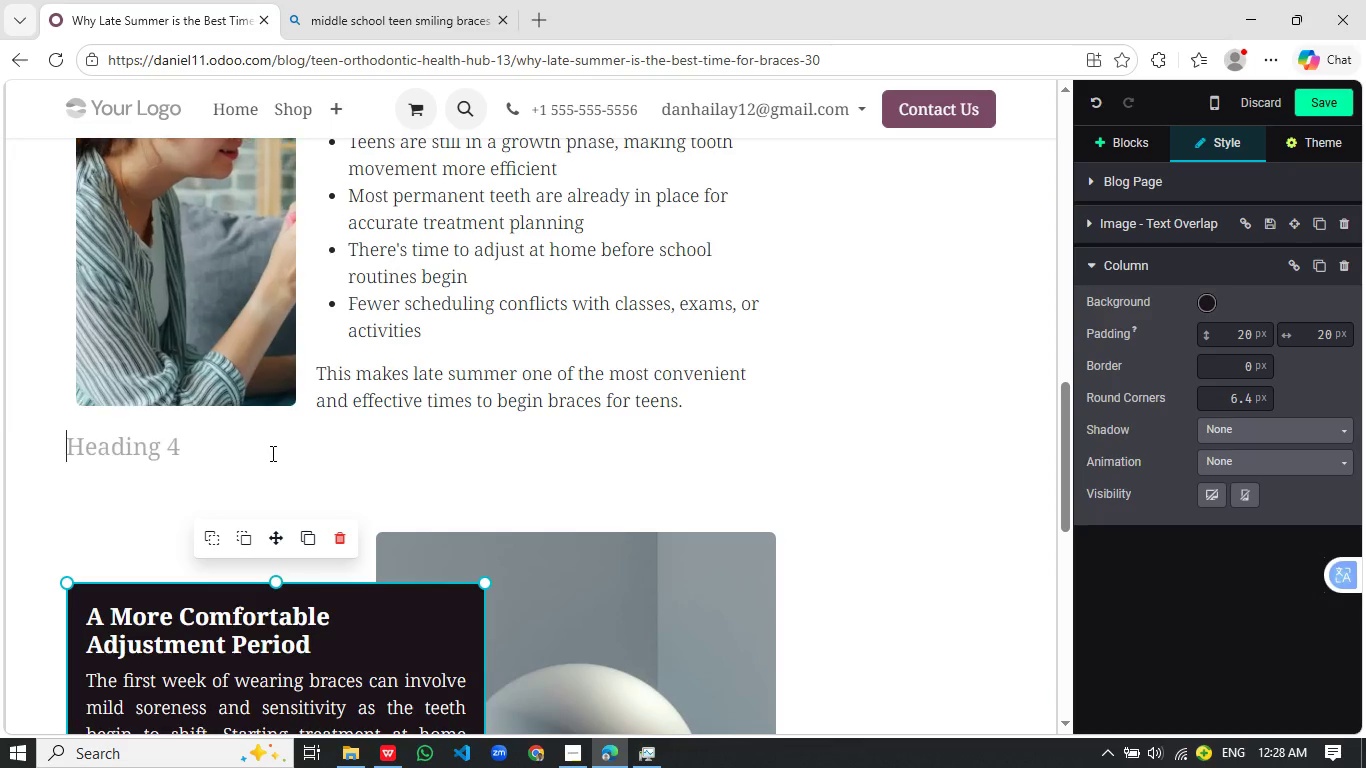 
left_click([271, 453])
 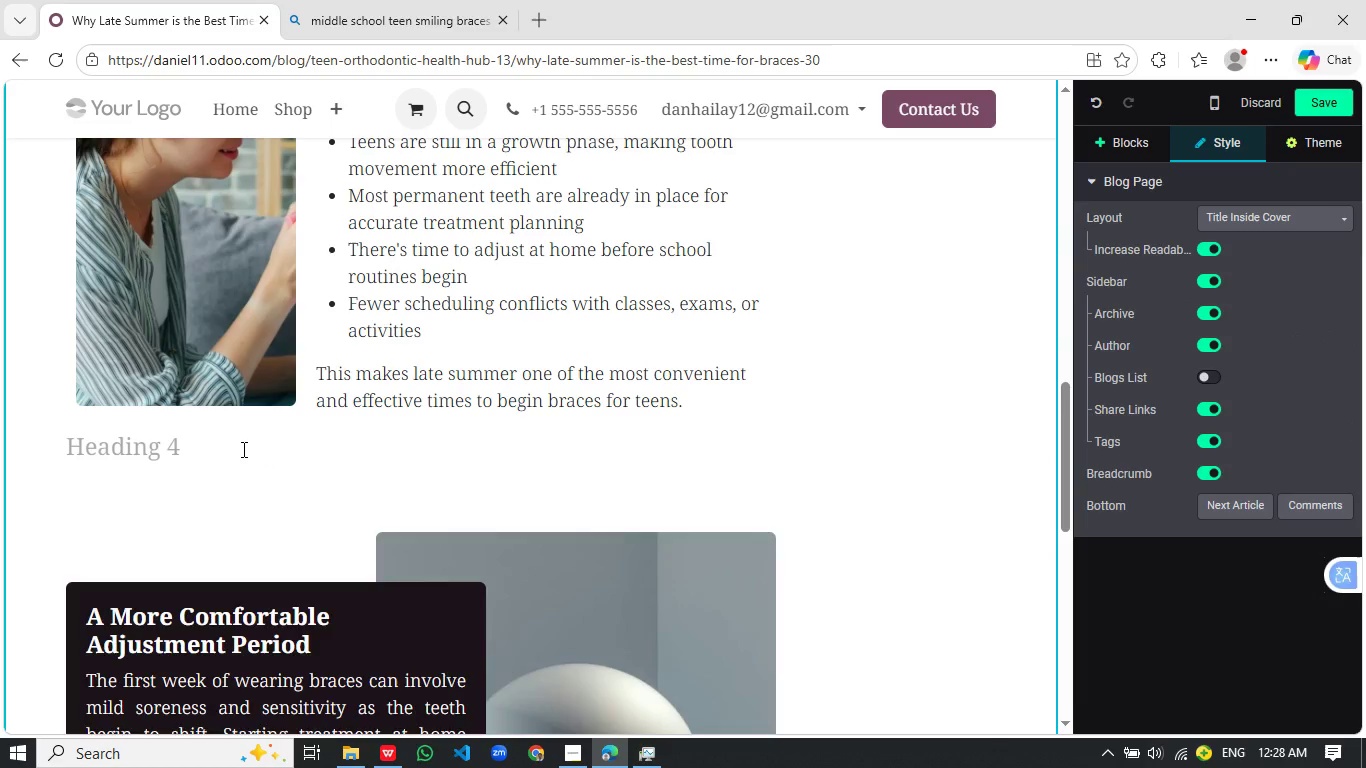 
key(Delete)
 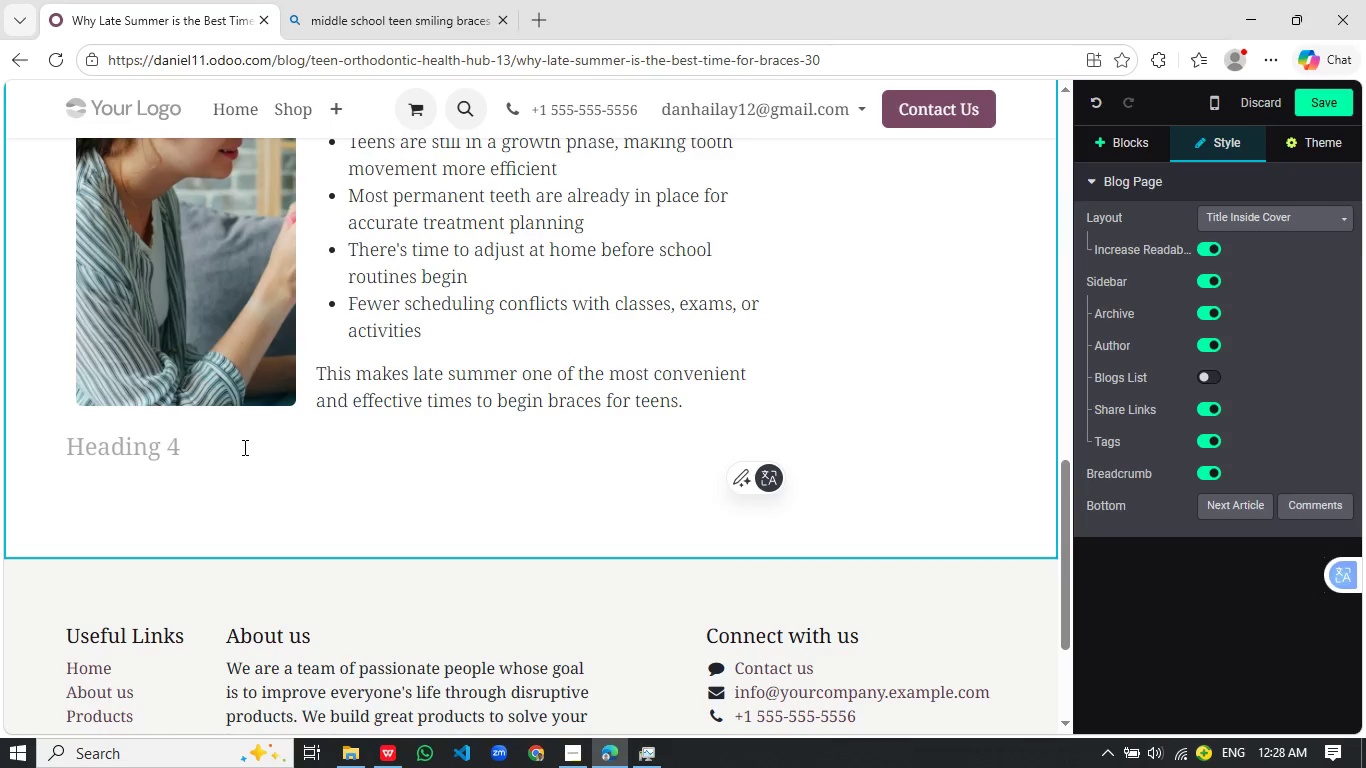 
hold_key(key=ControlLeft, duration=0.55)
 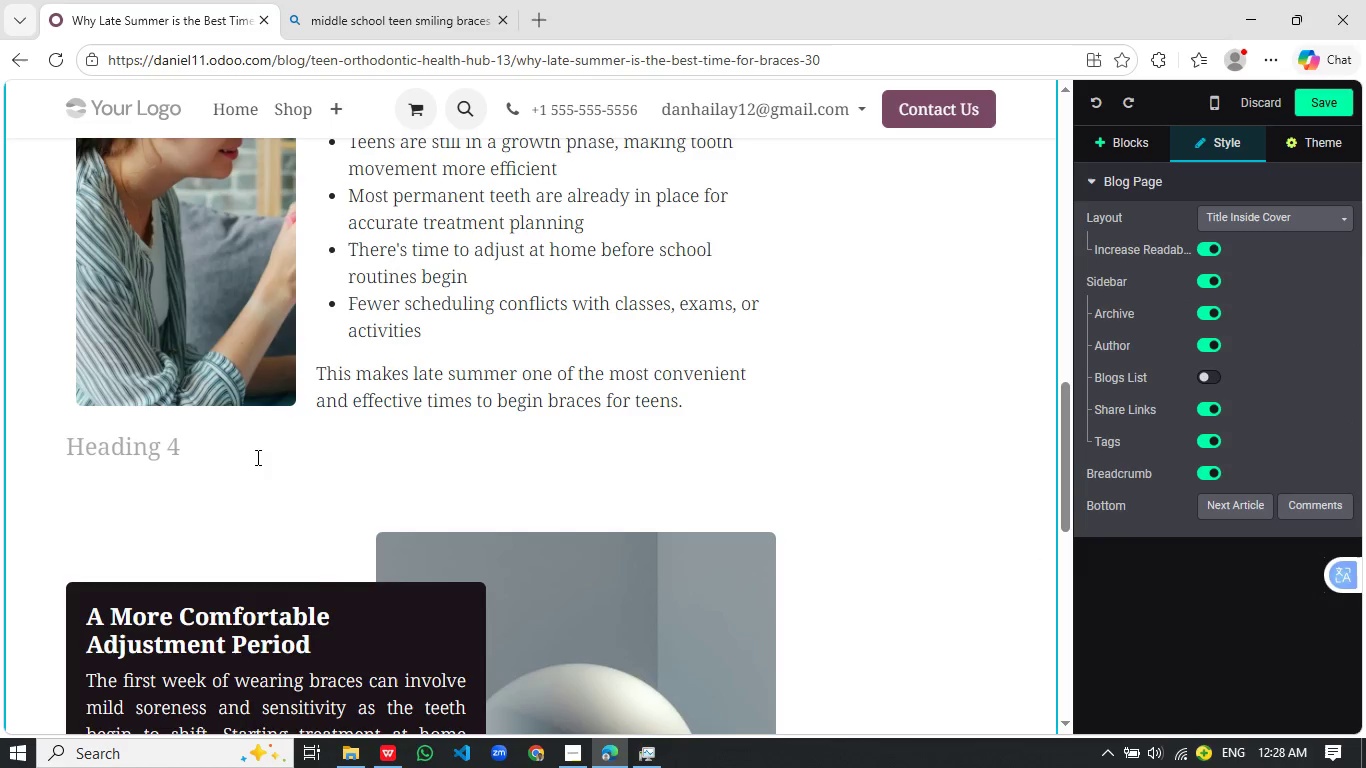 
key(Z)
 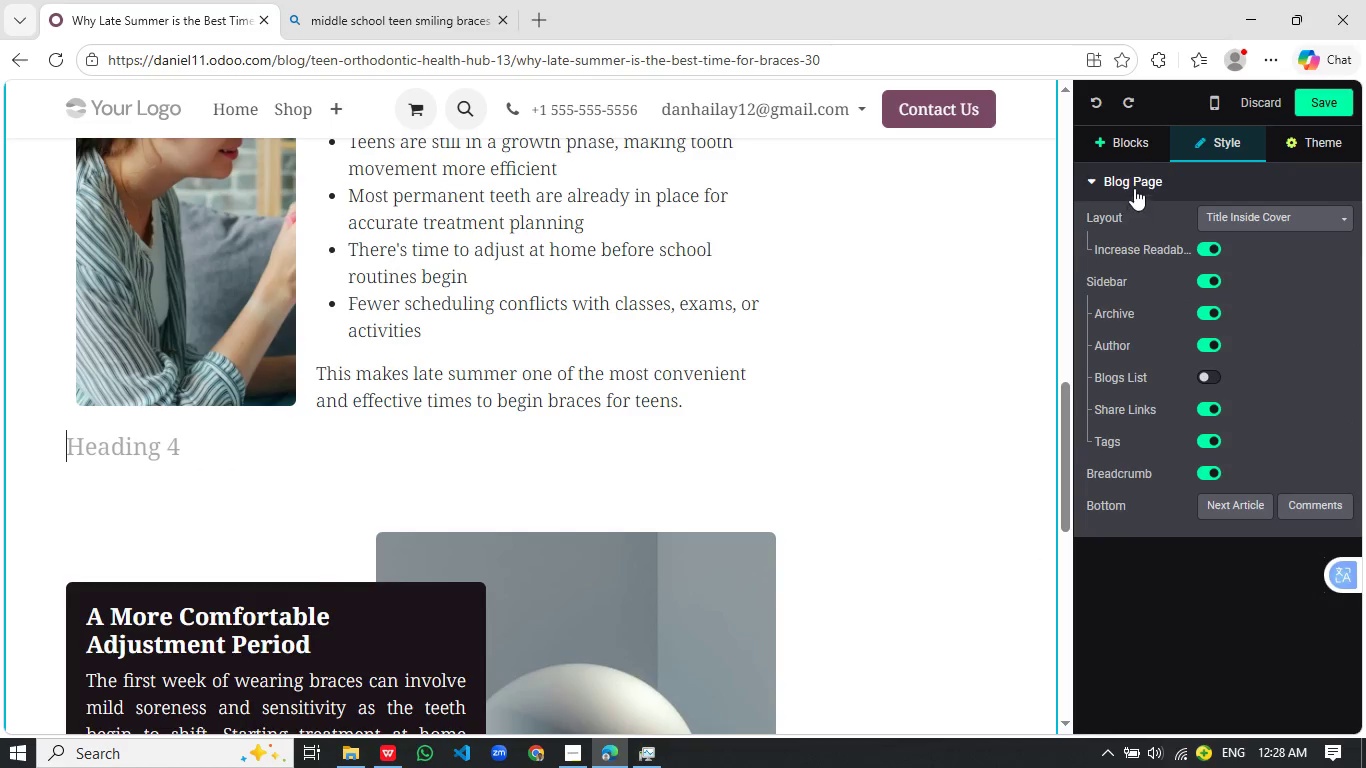 
left_click([1126, 140])
 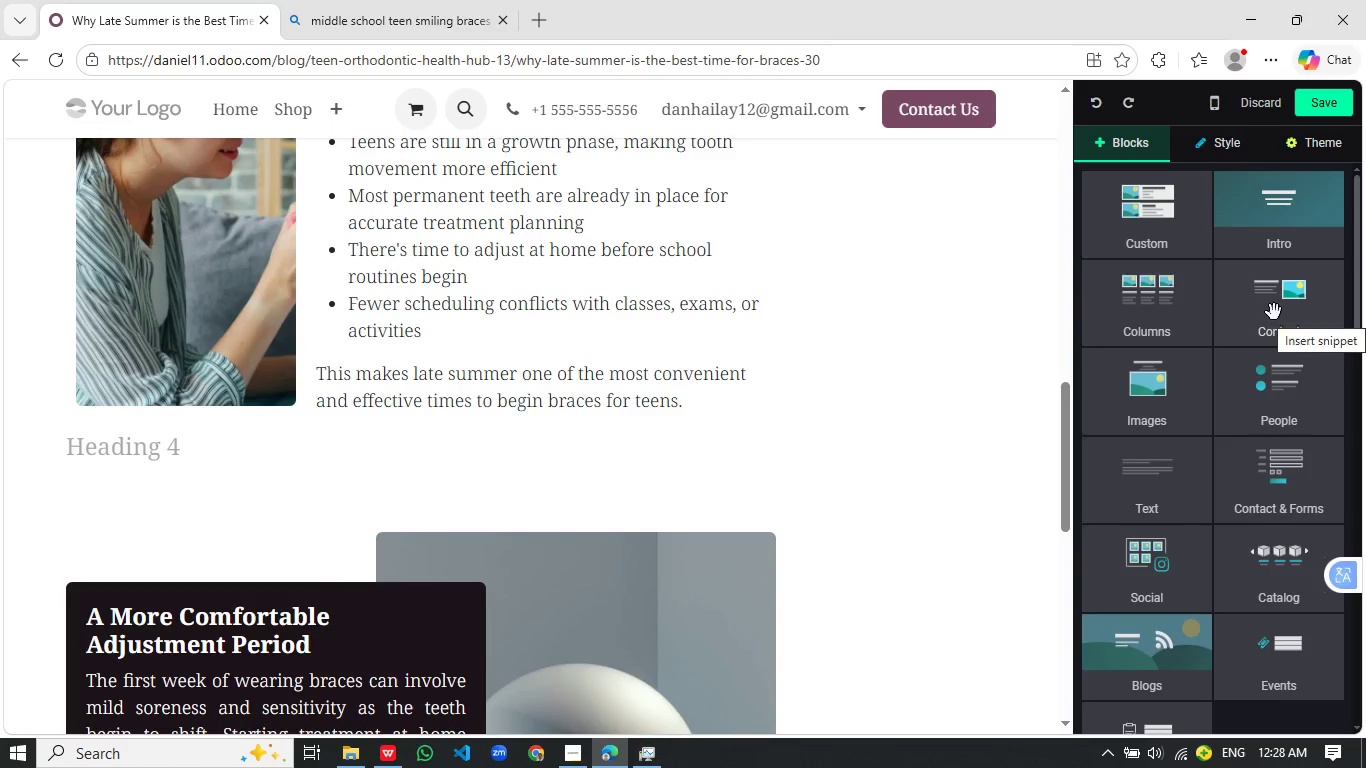 
left_click([1274, 312])
 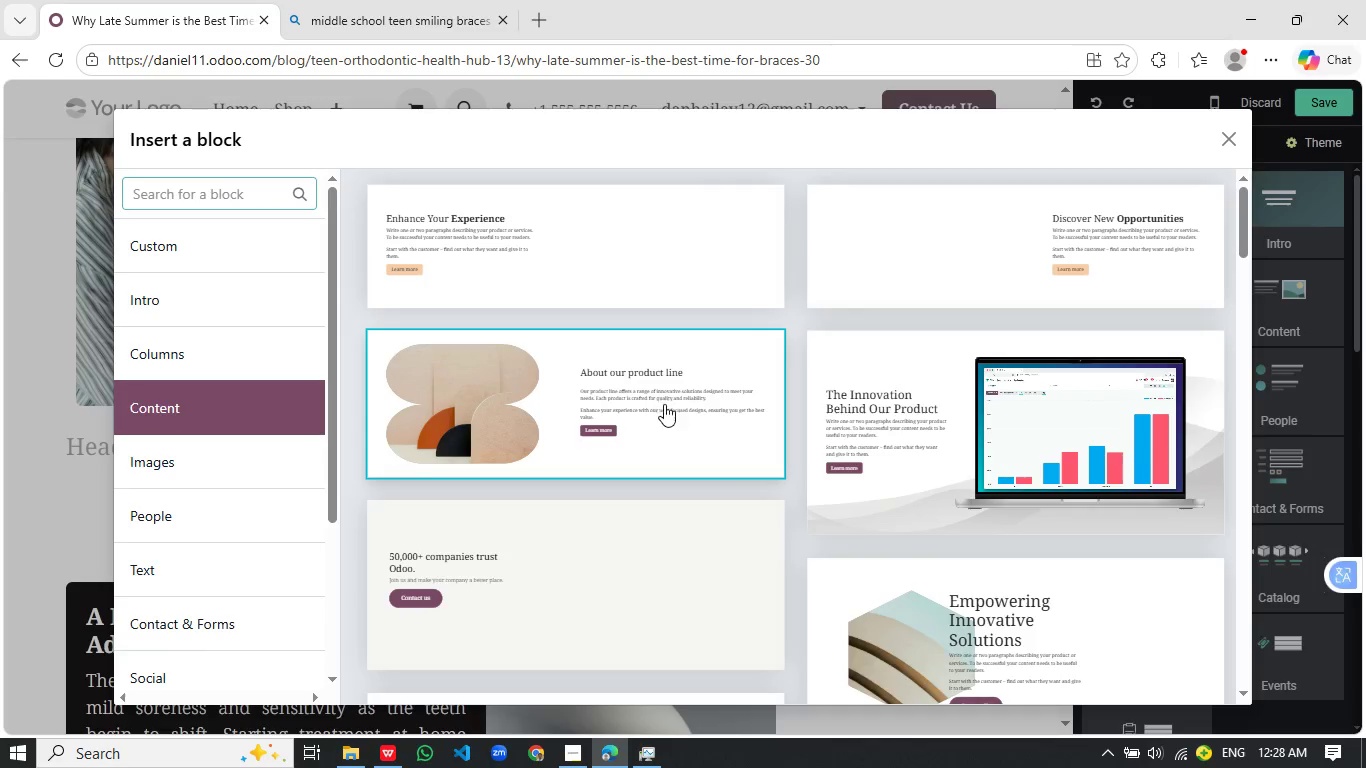 
wait(5.75)
 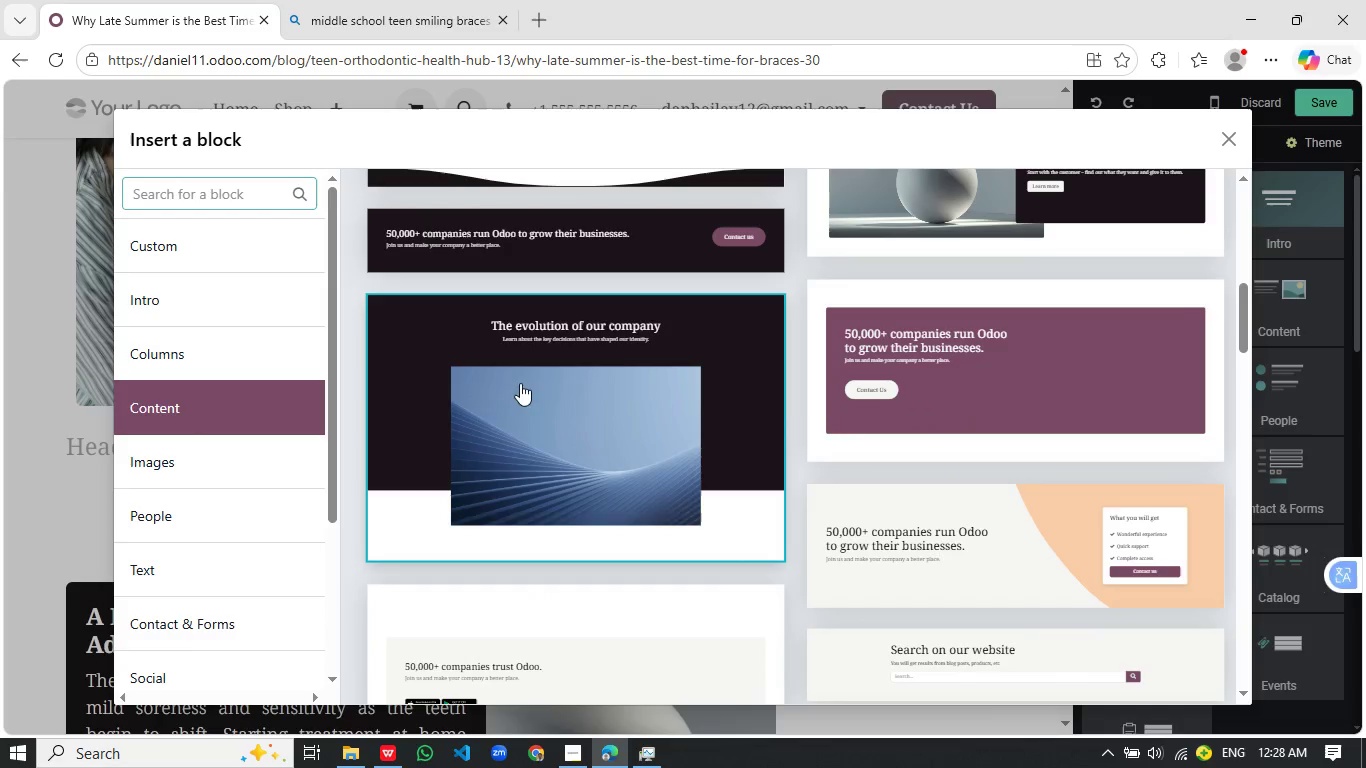 
left_click([615, 333])
 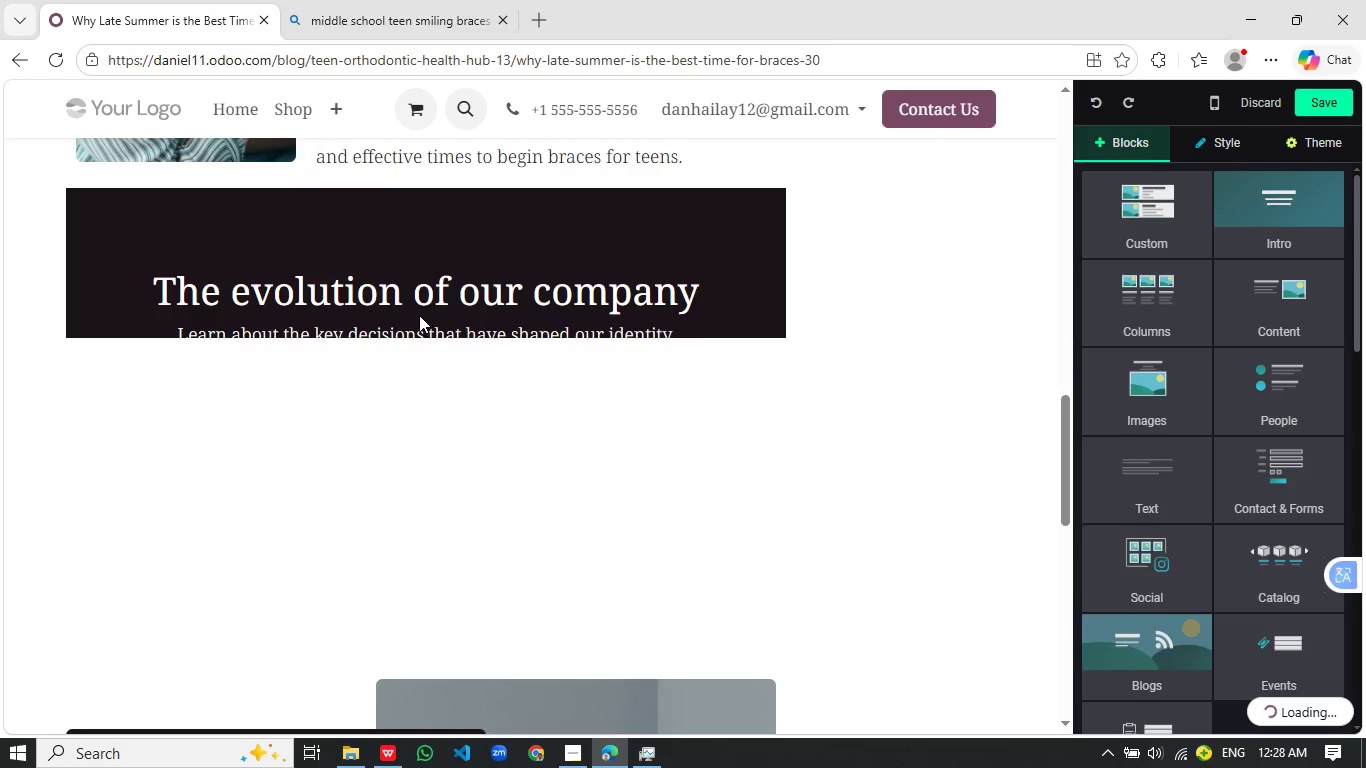 
scroll: coordinate [660, 406], scroll_direction: down, amount: 7.0
 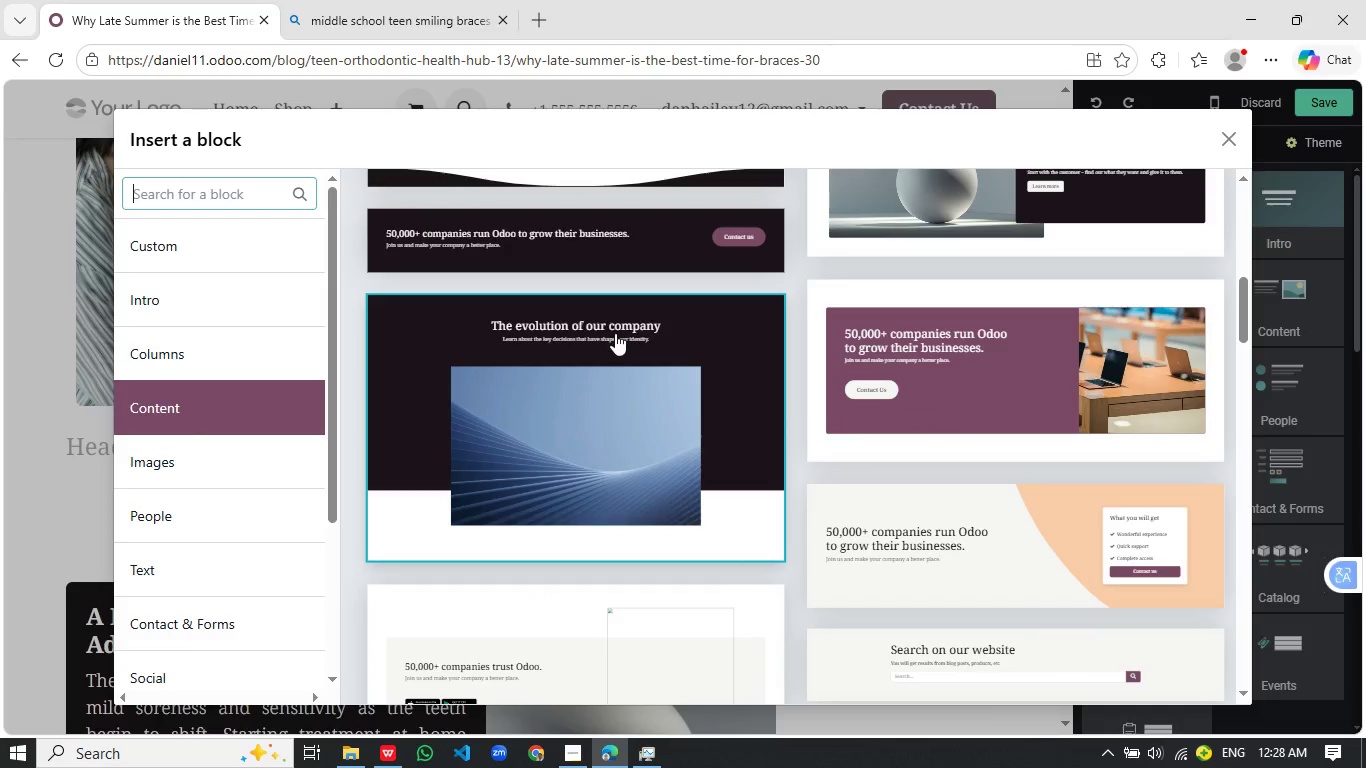 
wait(5.66)
 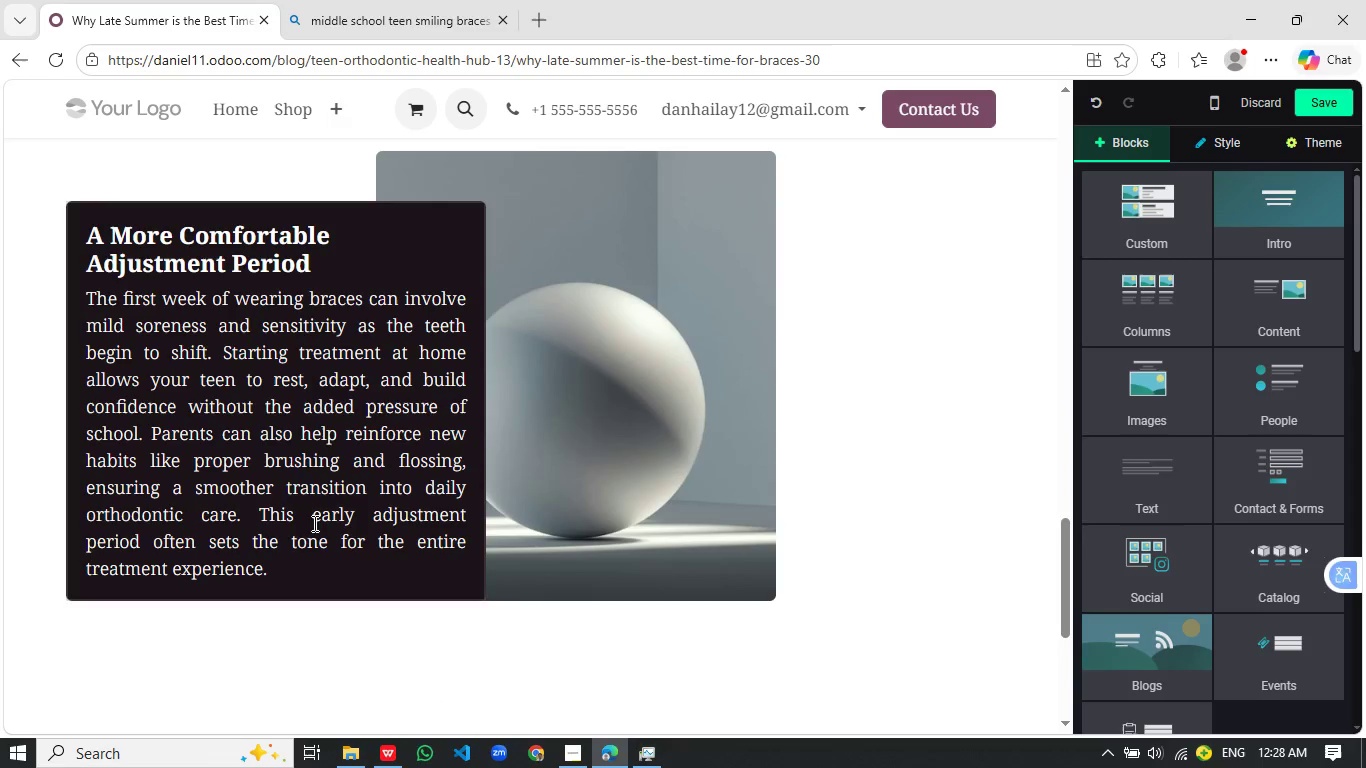 
left_click_drag(start_coordinate=[287, 575], to_coordinate=[80, 240])
 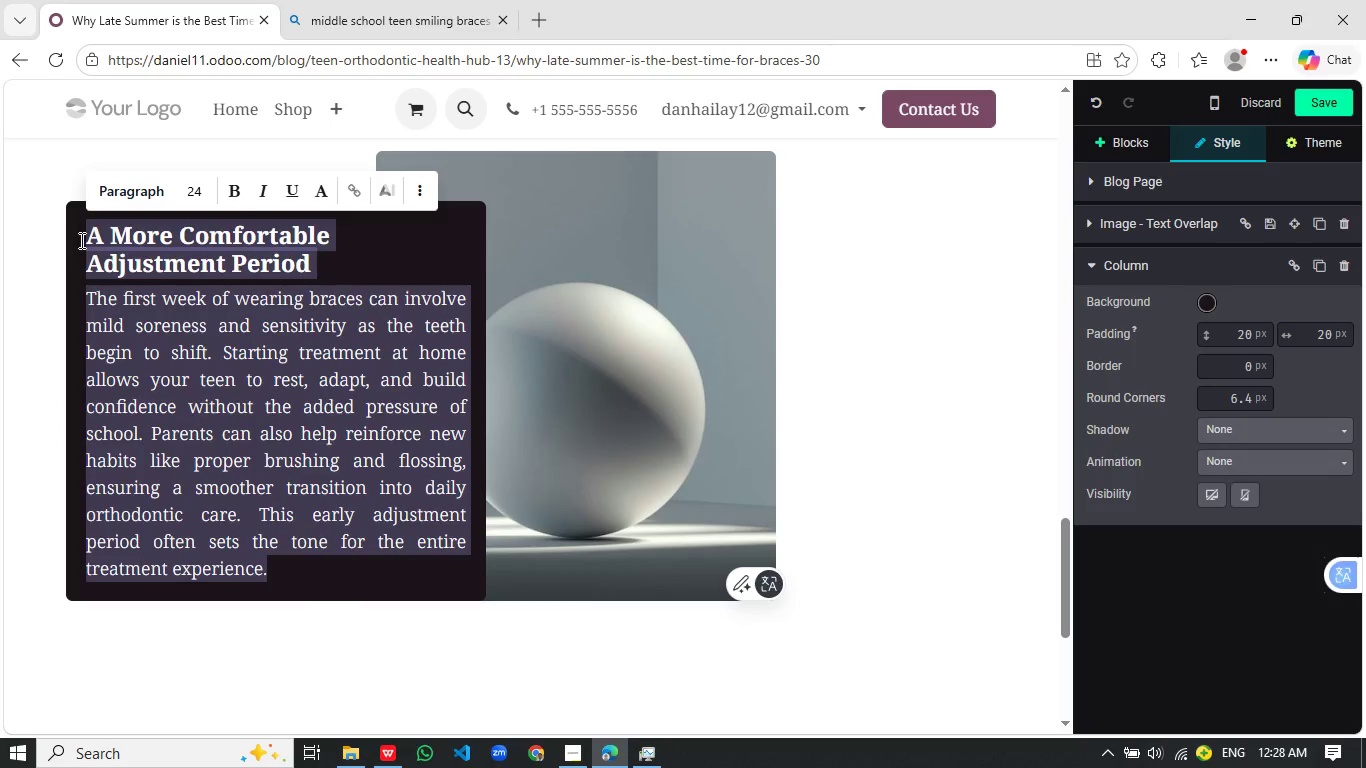 
scroll: coordinate [419, 315], scroll_direction: down, amount: 8.0
 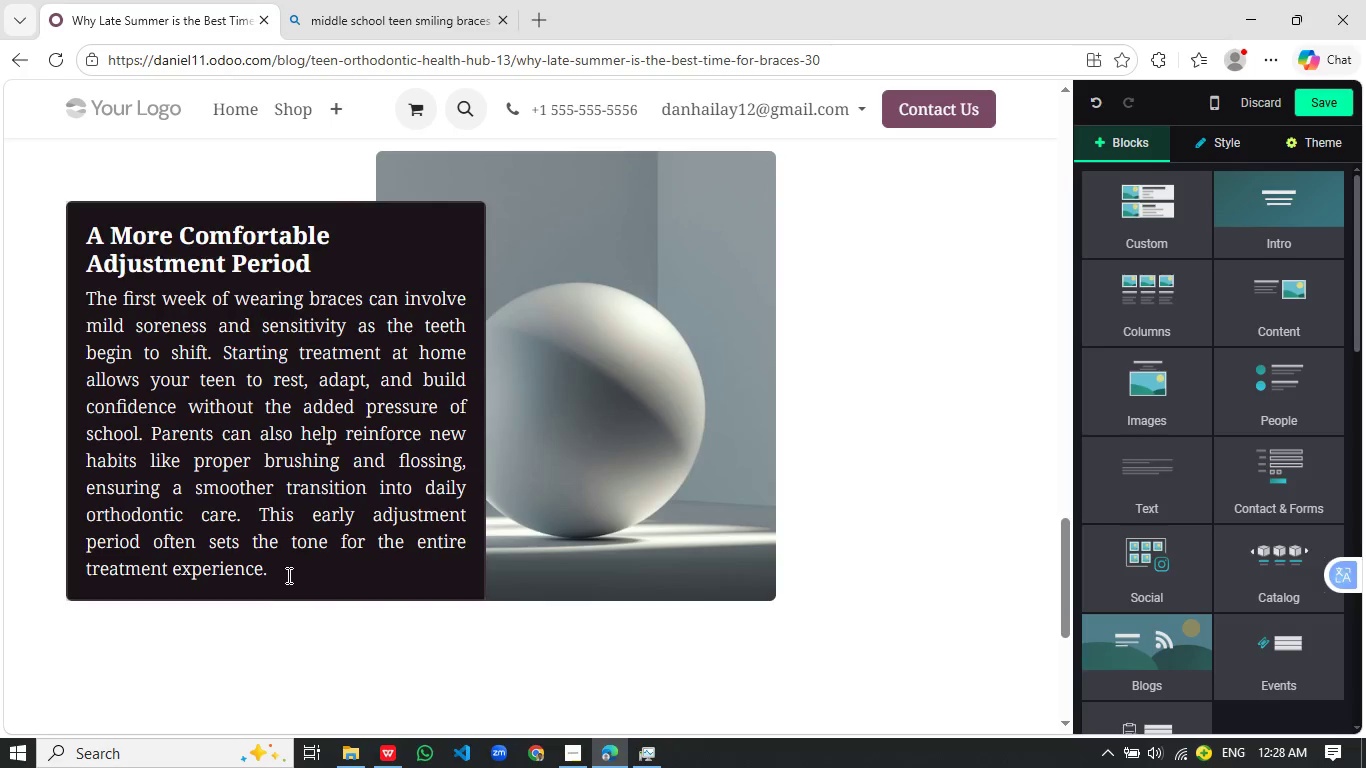 
key(Control+ControlLeft)
 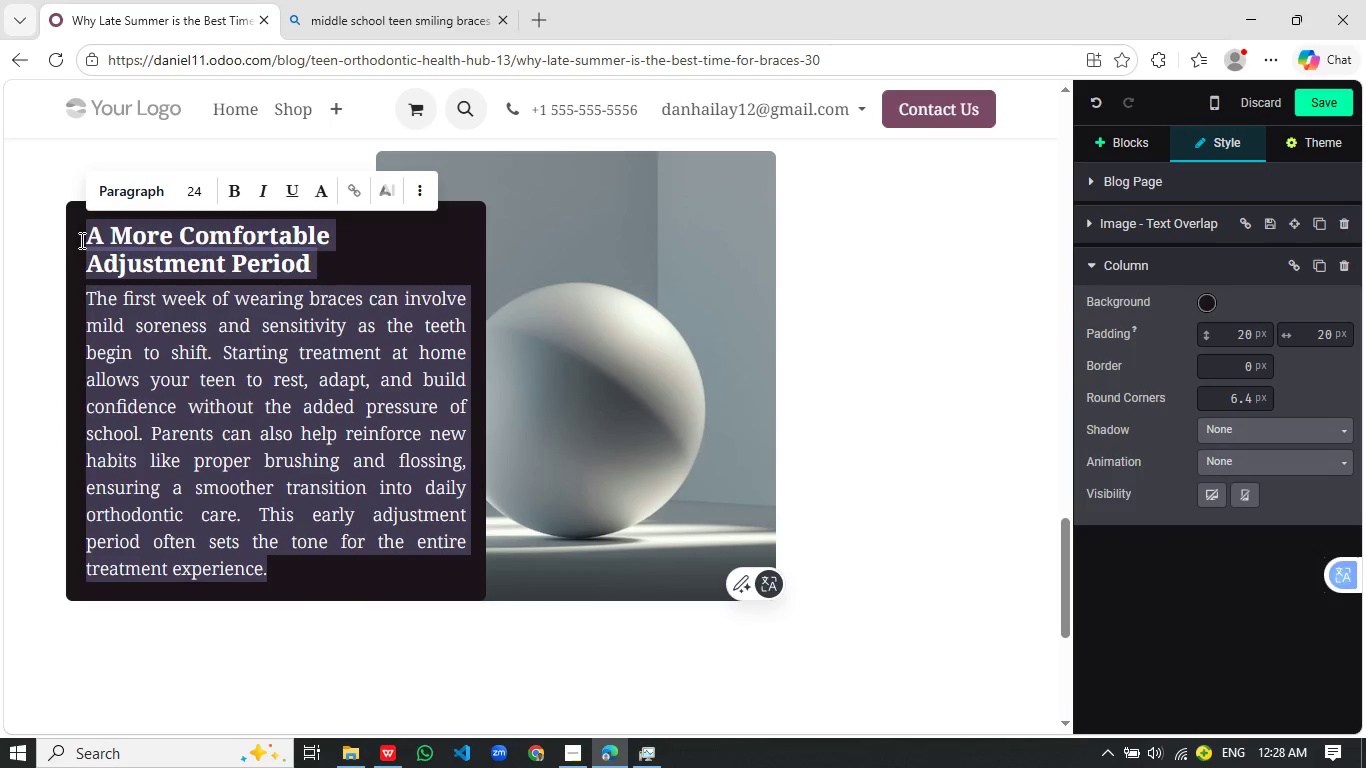 
hold_key(key=ControlLeft, duration=0.41)
 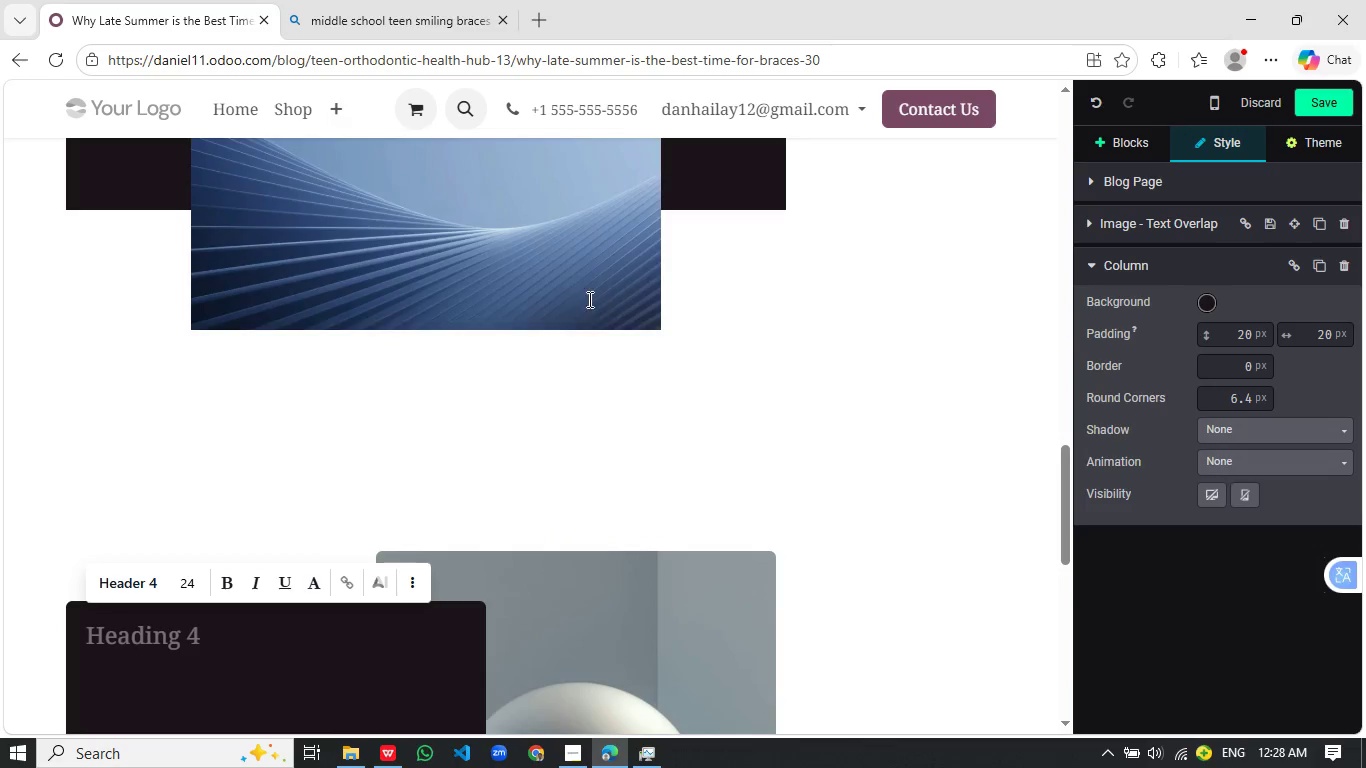 
key(X)
 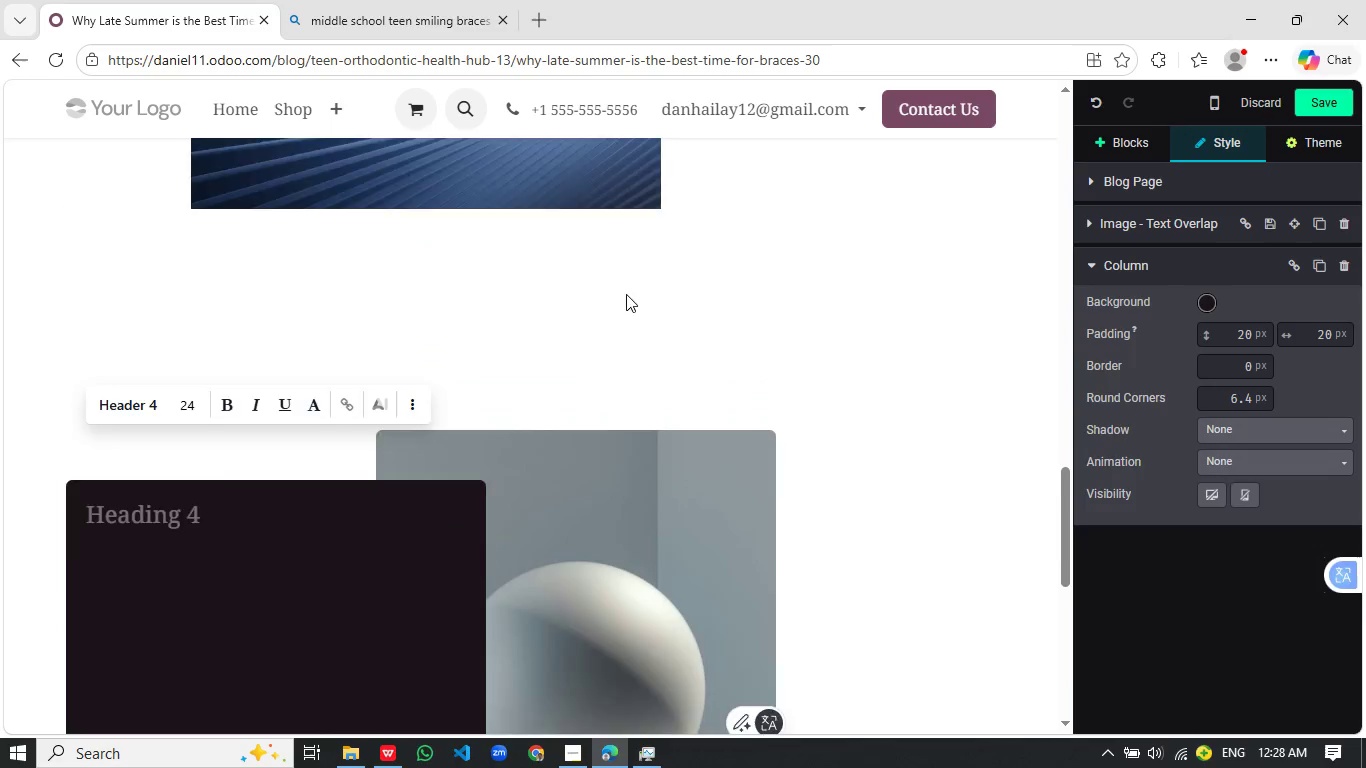 
left_click_drag(start_coordinate=[687, 337], to_coordinate=[110, 266])
 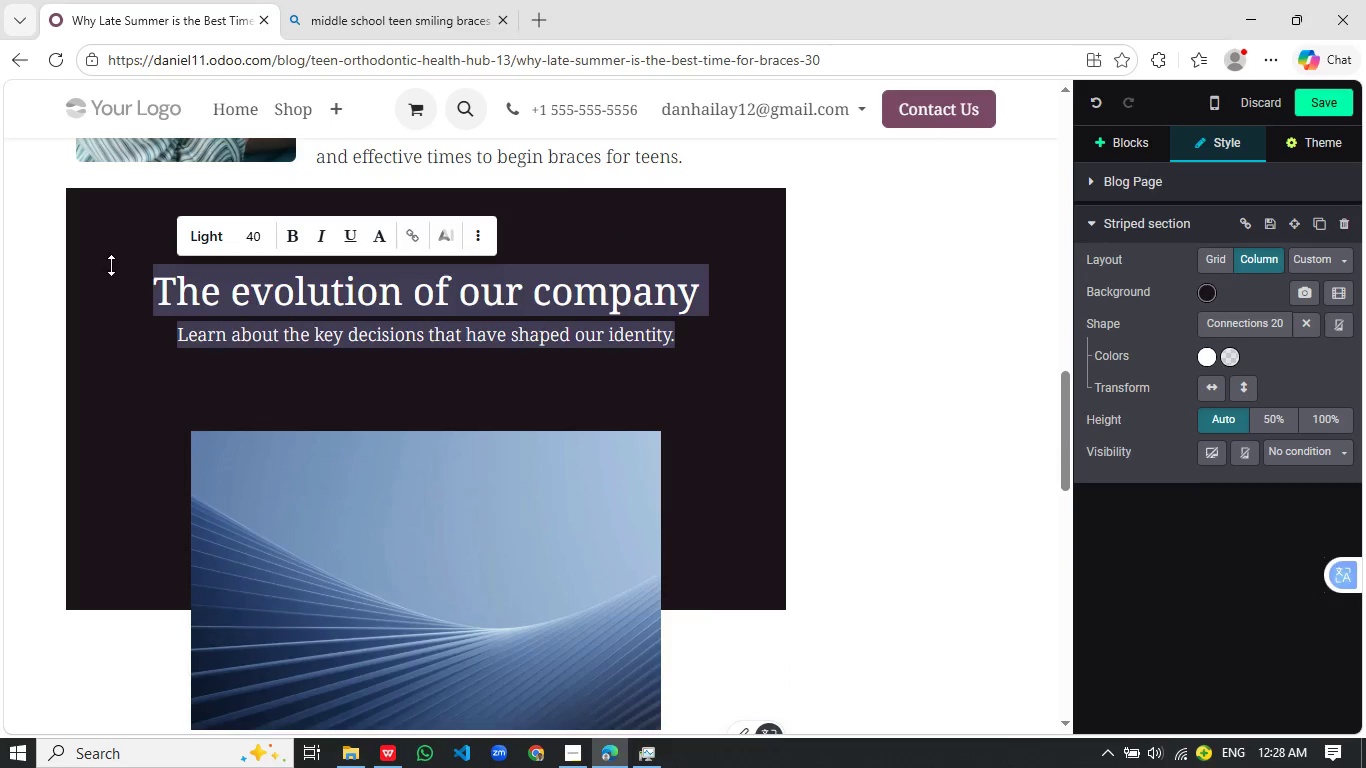 
scroll: coordinate [562, 294], scroll_direction: up, amount: 8.0
 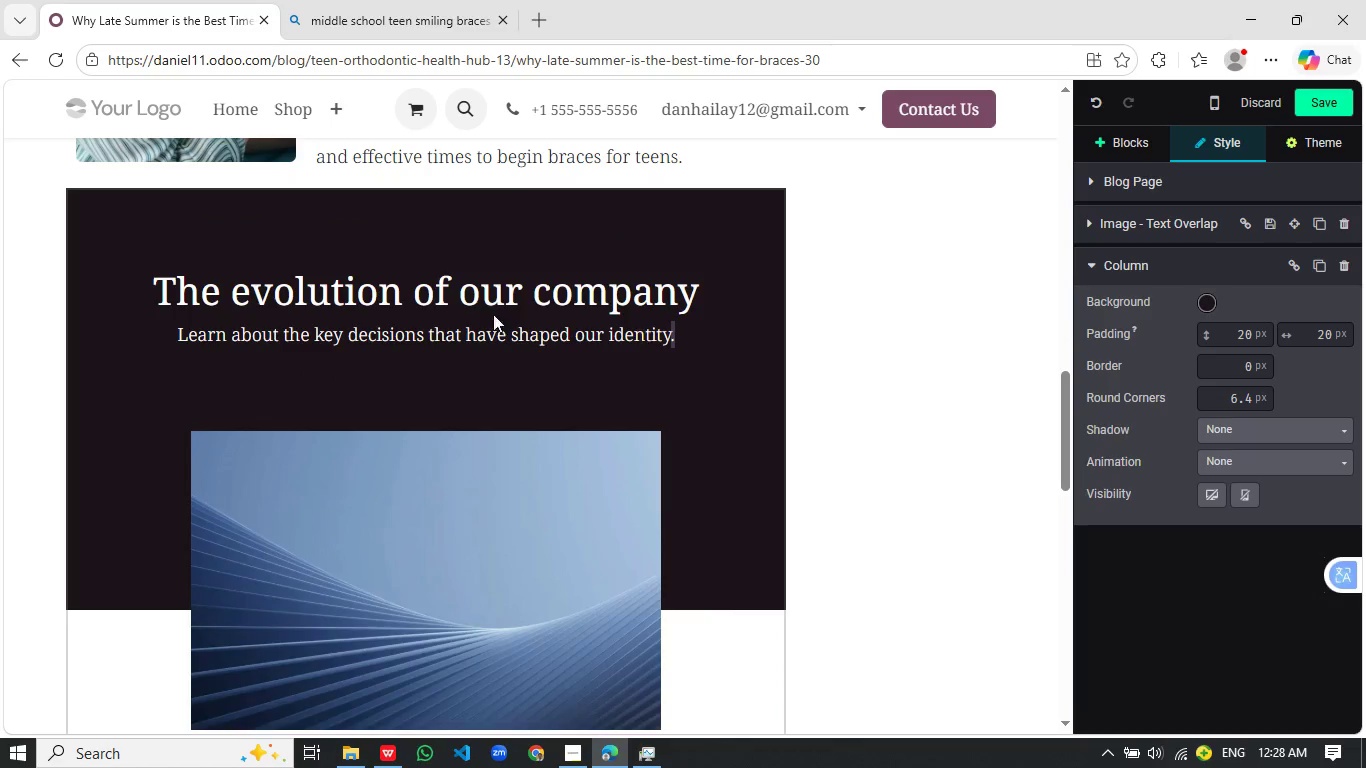 
key(Control+V)
 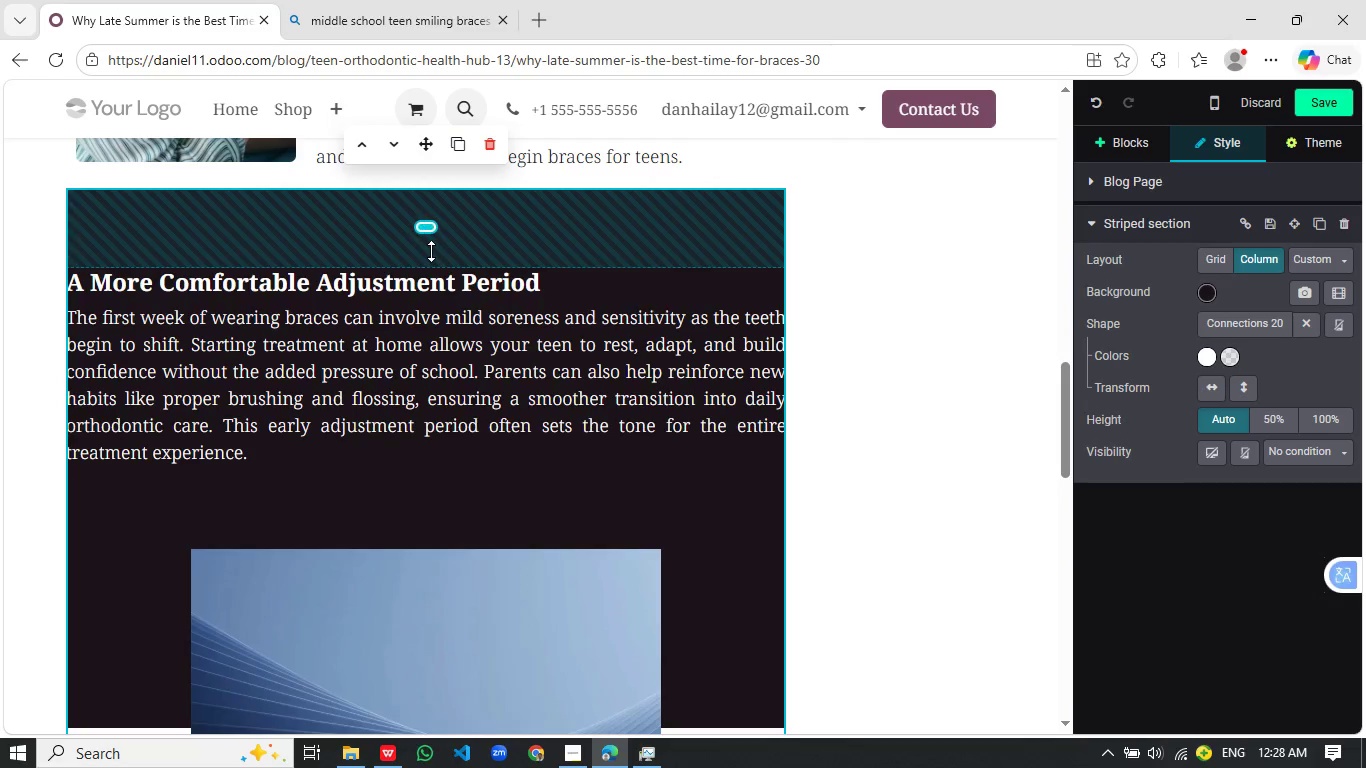 
left_click_drag(start_coordinate=[431, 251], to_coordinate=[430, 163])
 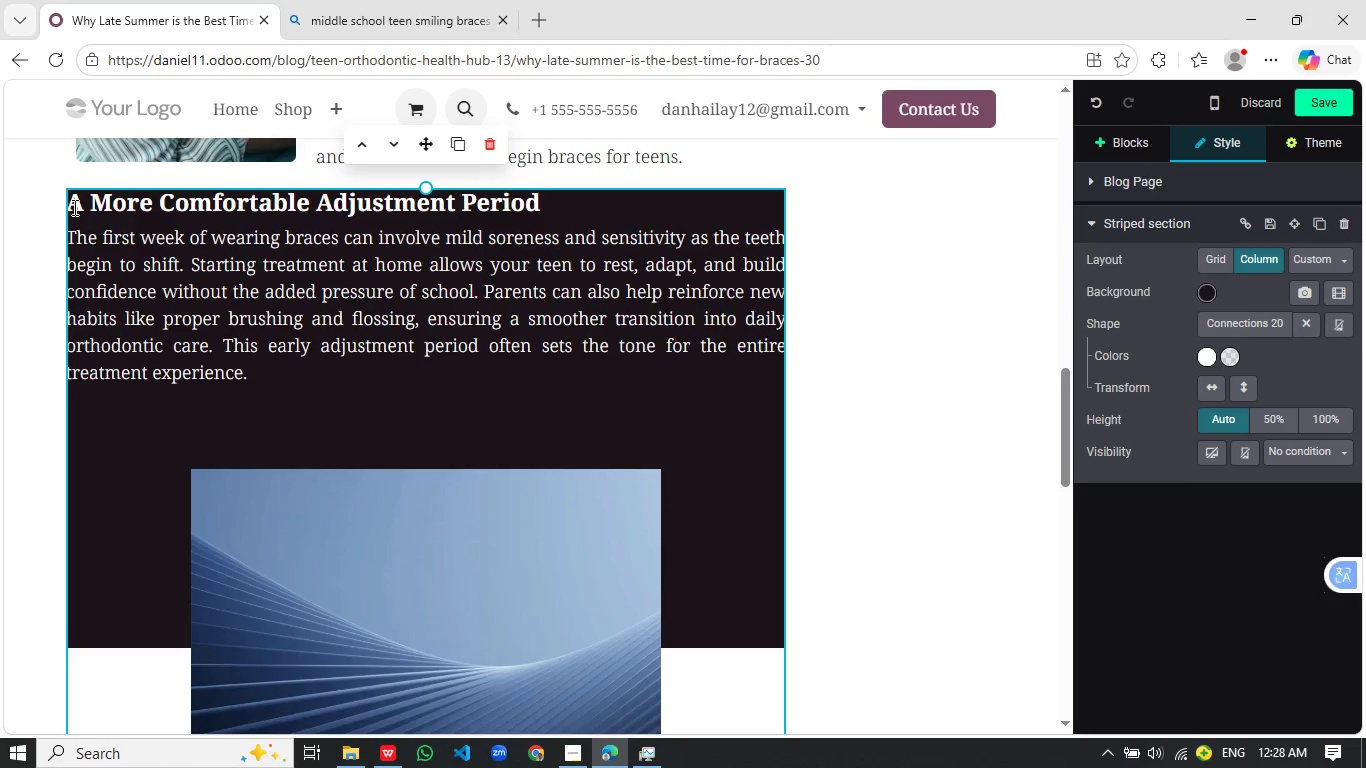 
left_click([73, 207])
 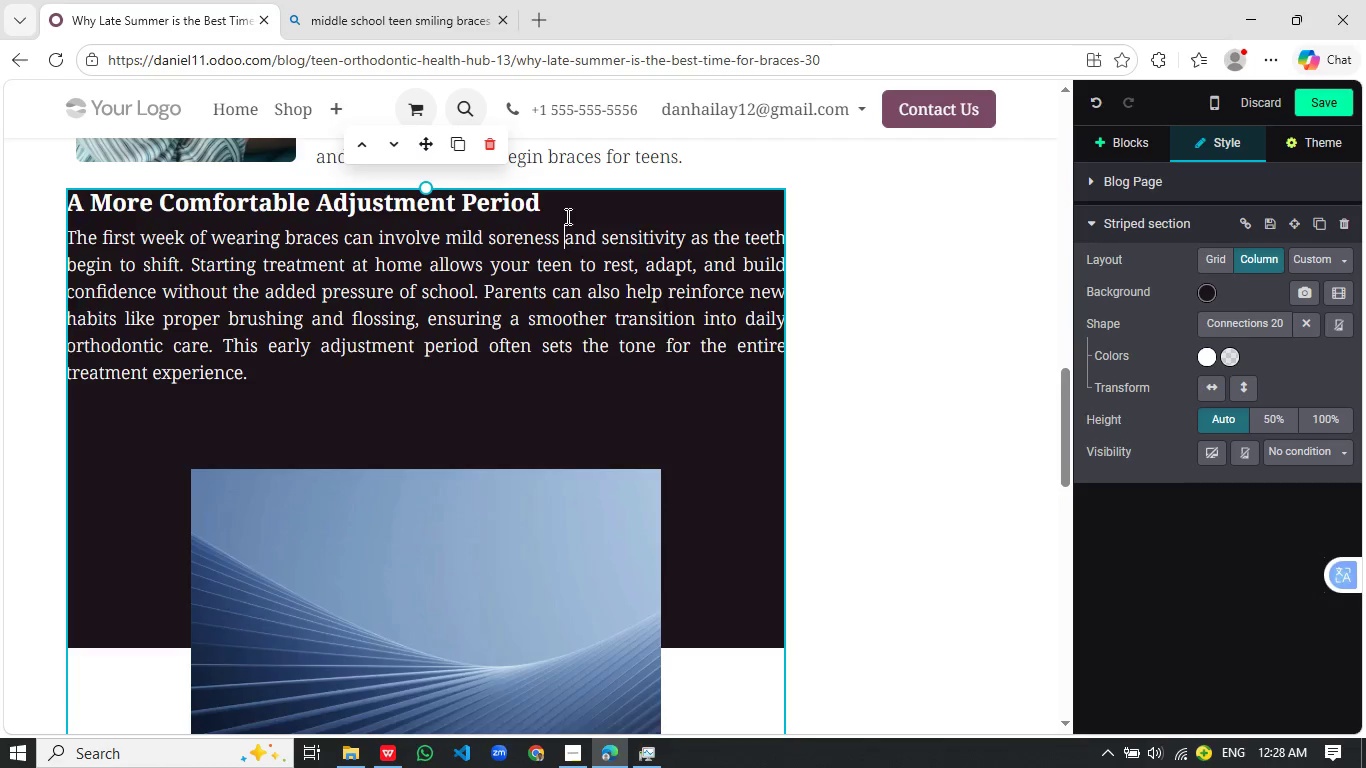 
left_click([566, 216])
 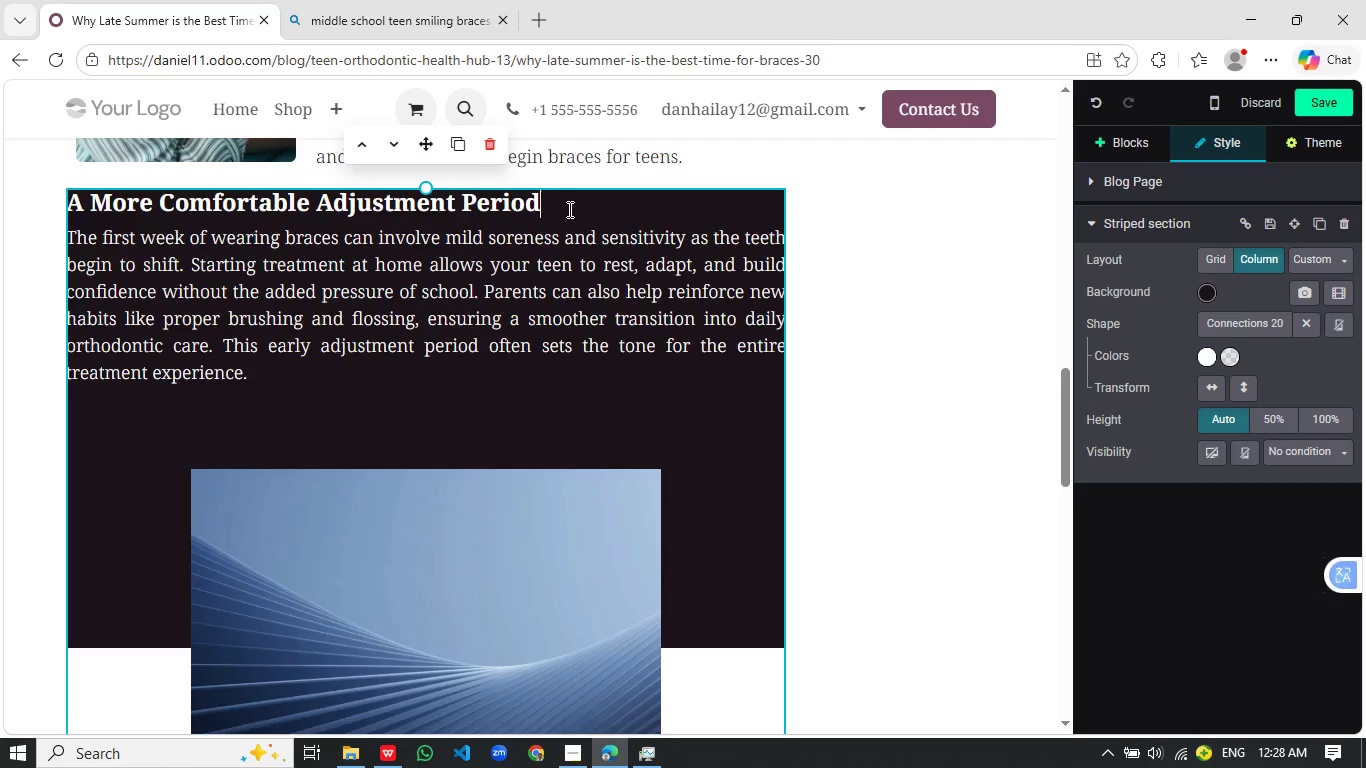 
left_click([568, 209])
 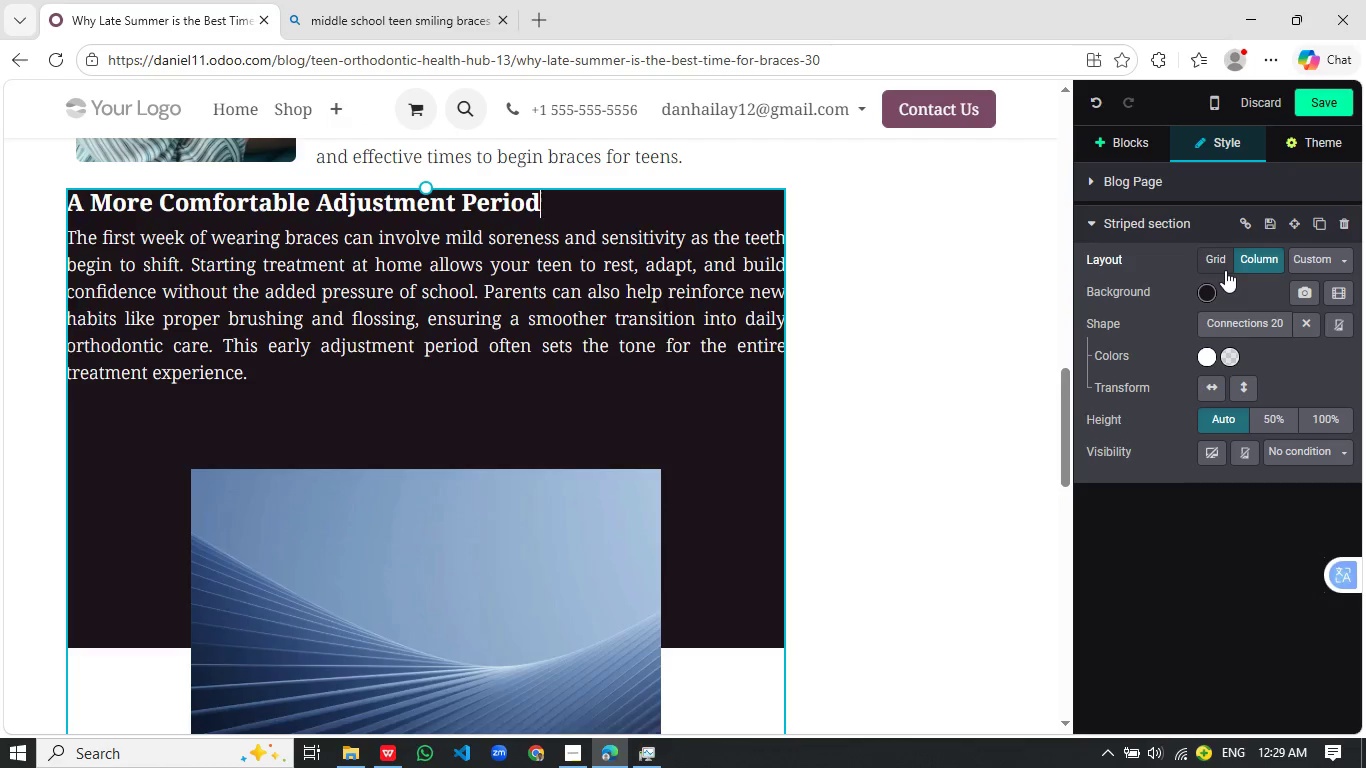 
left_click([1225, 270])
 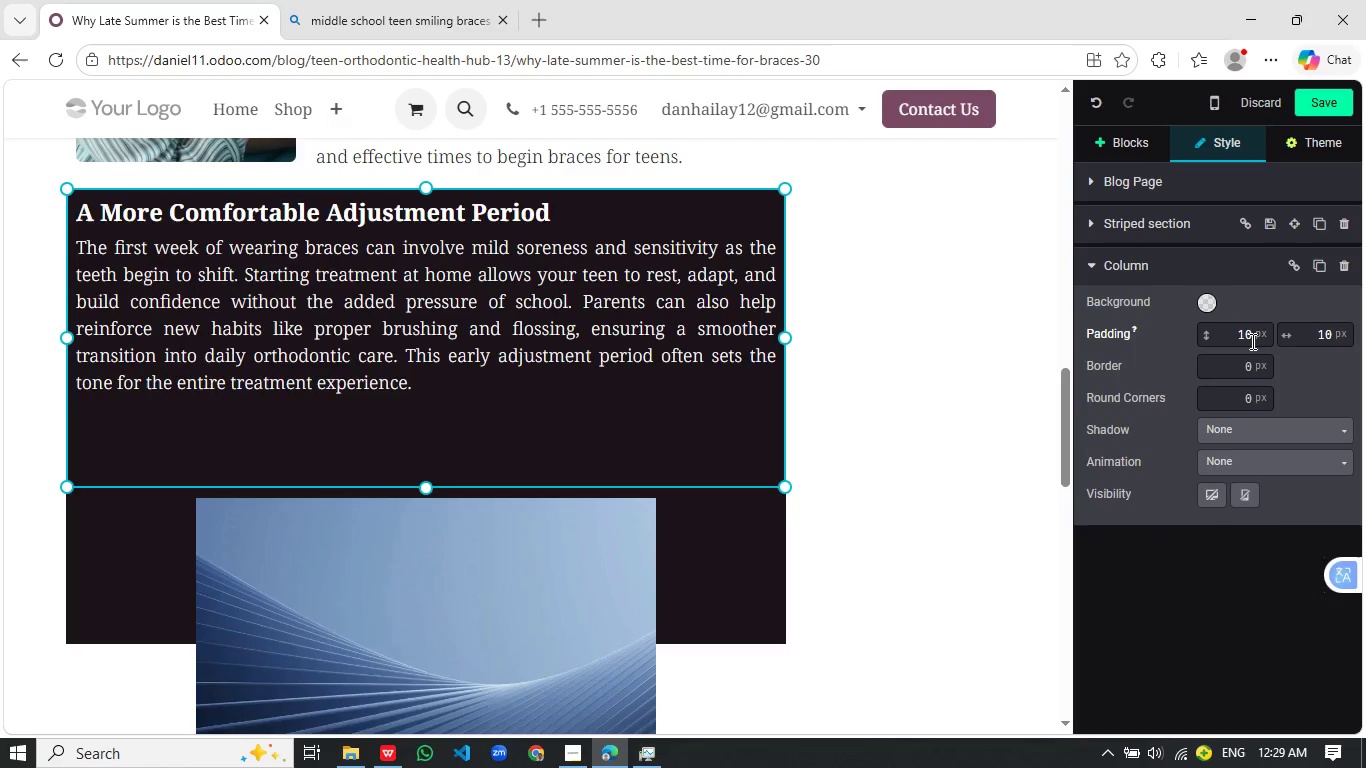 
left_click([1251, 341])
 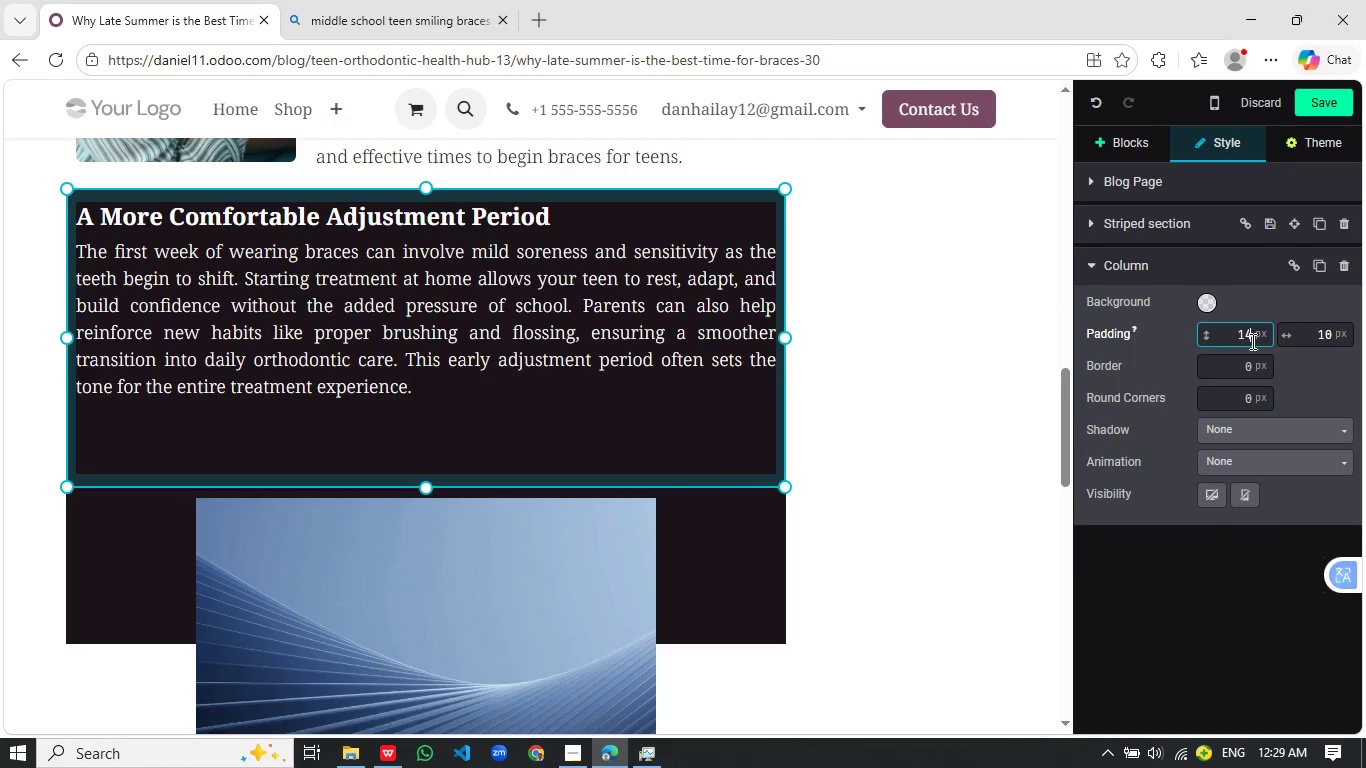 
left_click([1317, 332])
 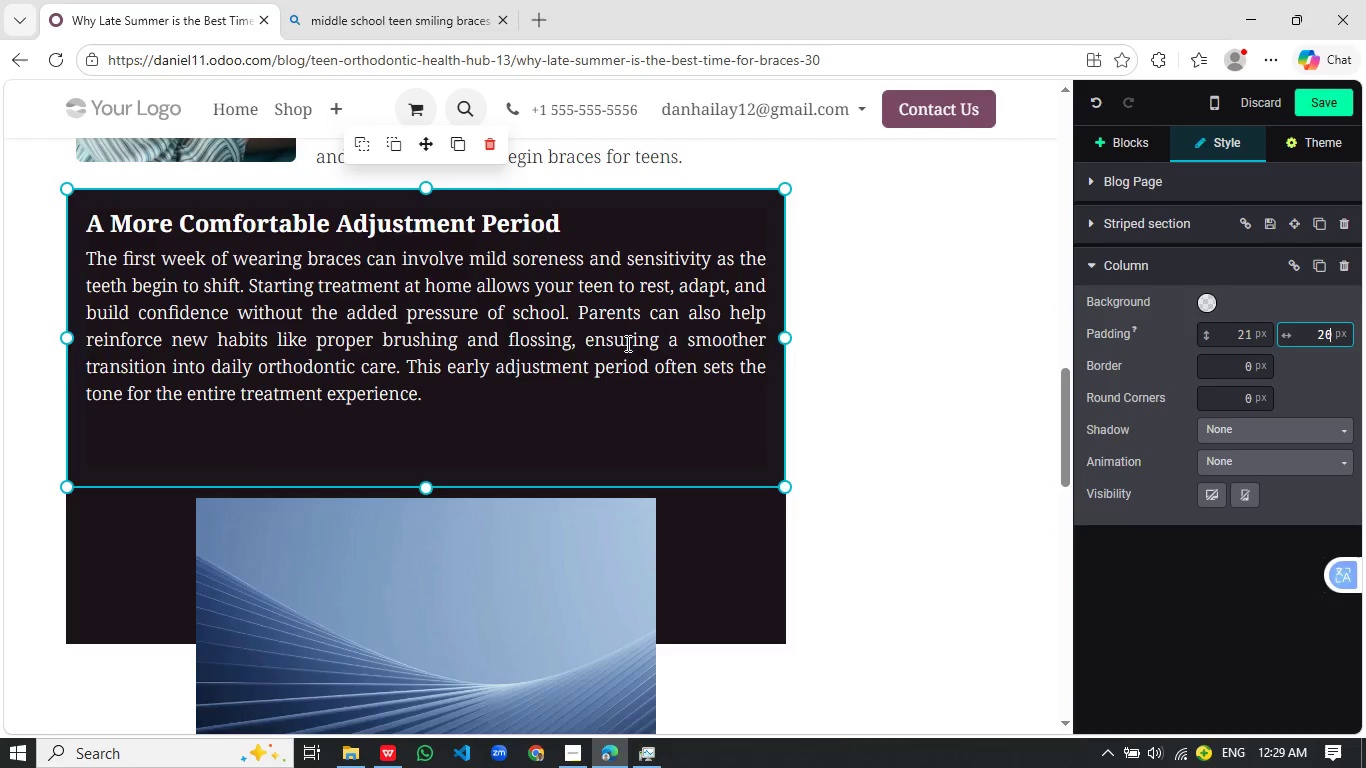 
left_click([556, 355])
 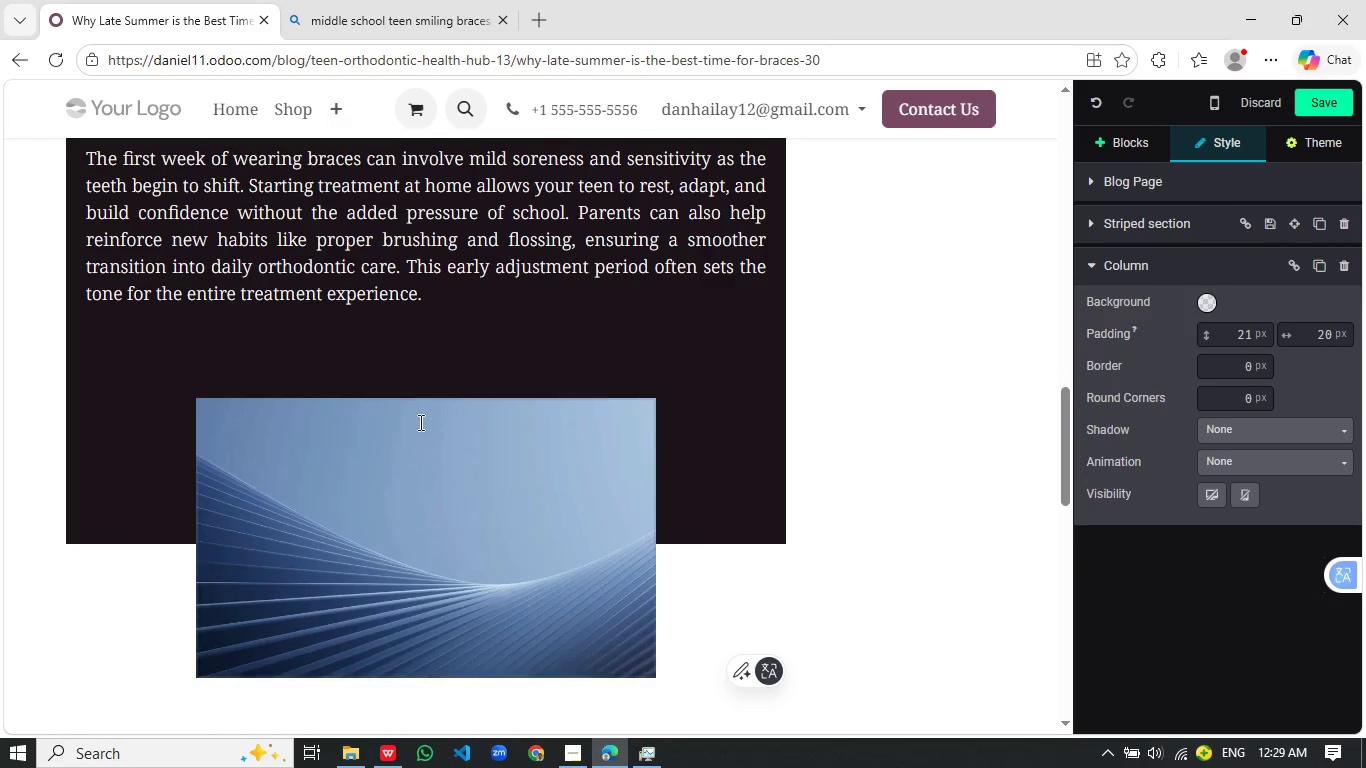 
left_click([461, 432])
 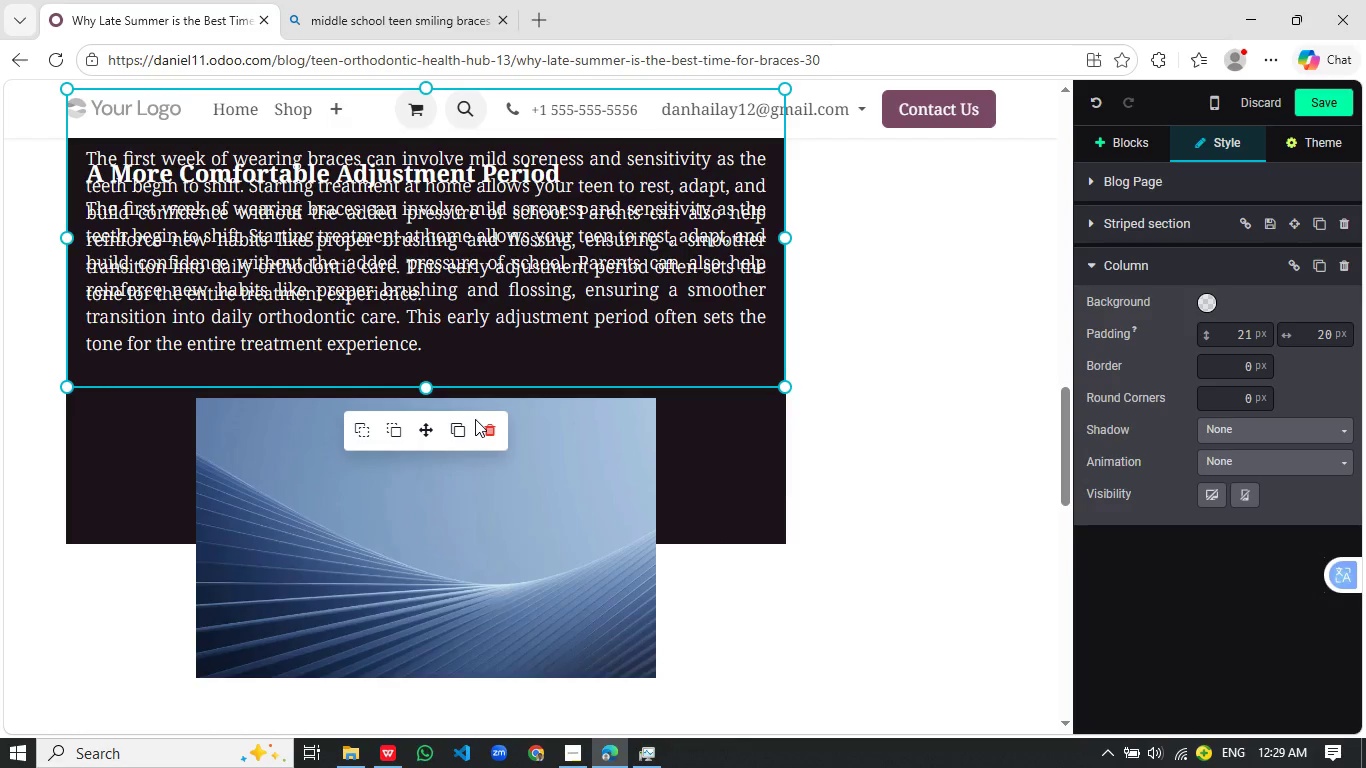 
scroll: coordinate [295, 440], scroll_direction: up, amount: 24.0
 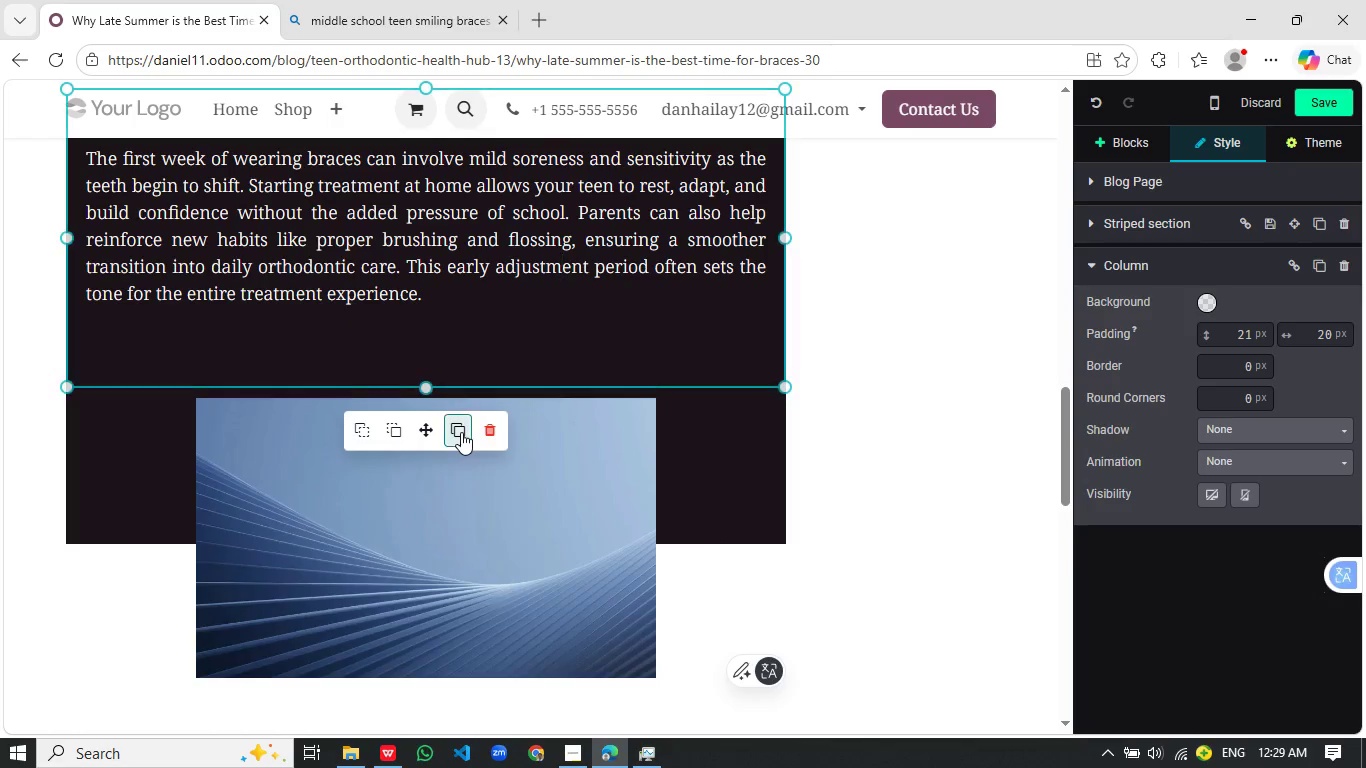 
hold_key(key=ControlLeft, duration=0.41)
 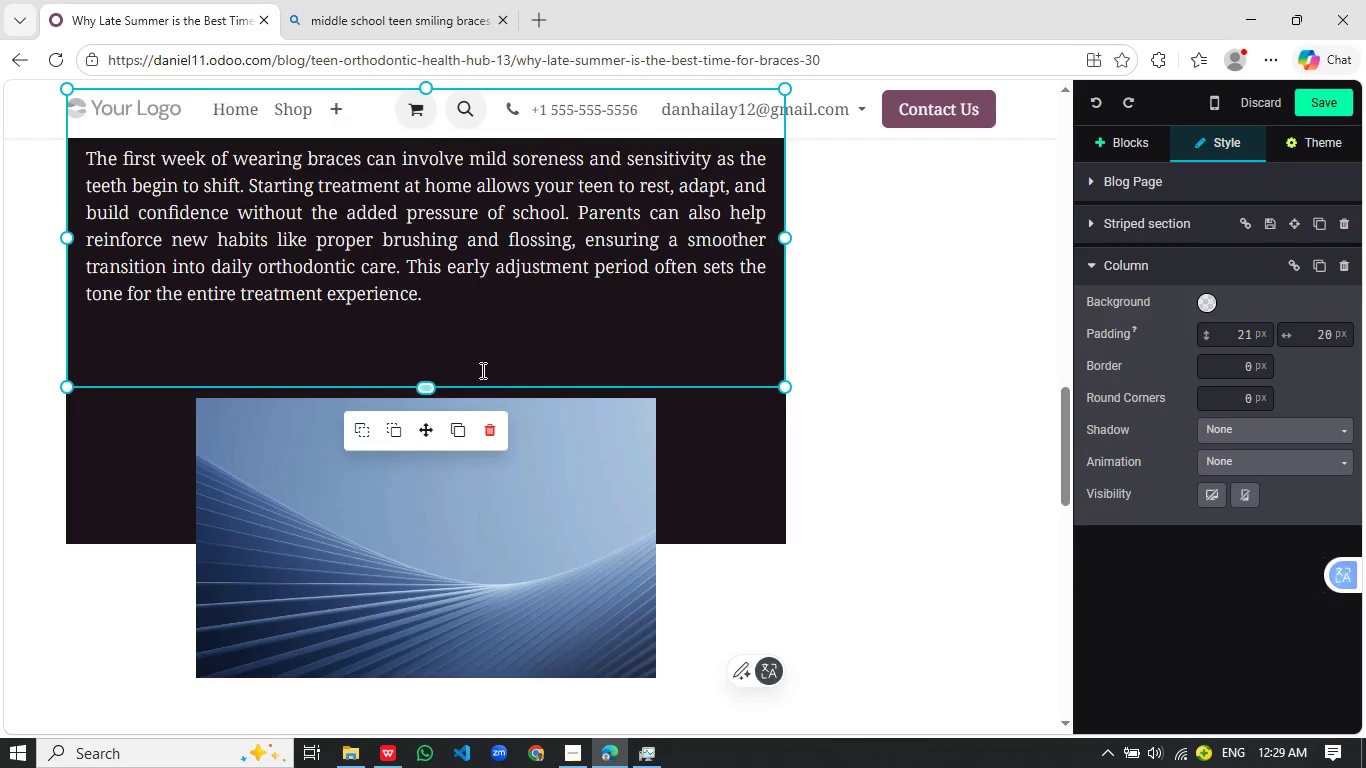 
key(Z)
 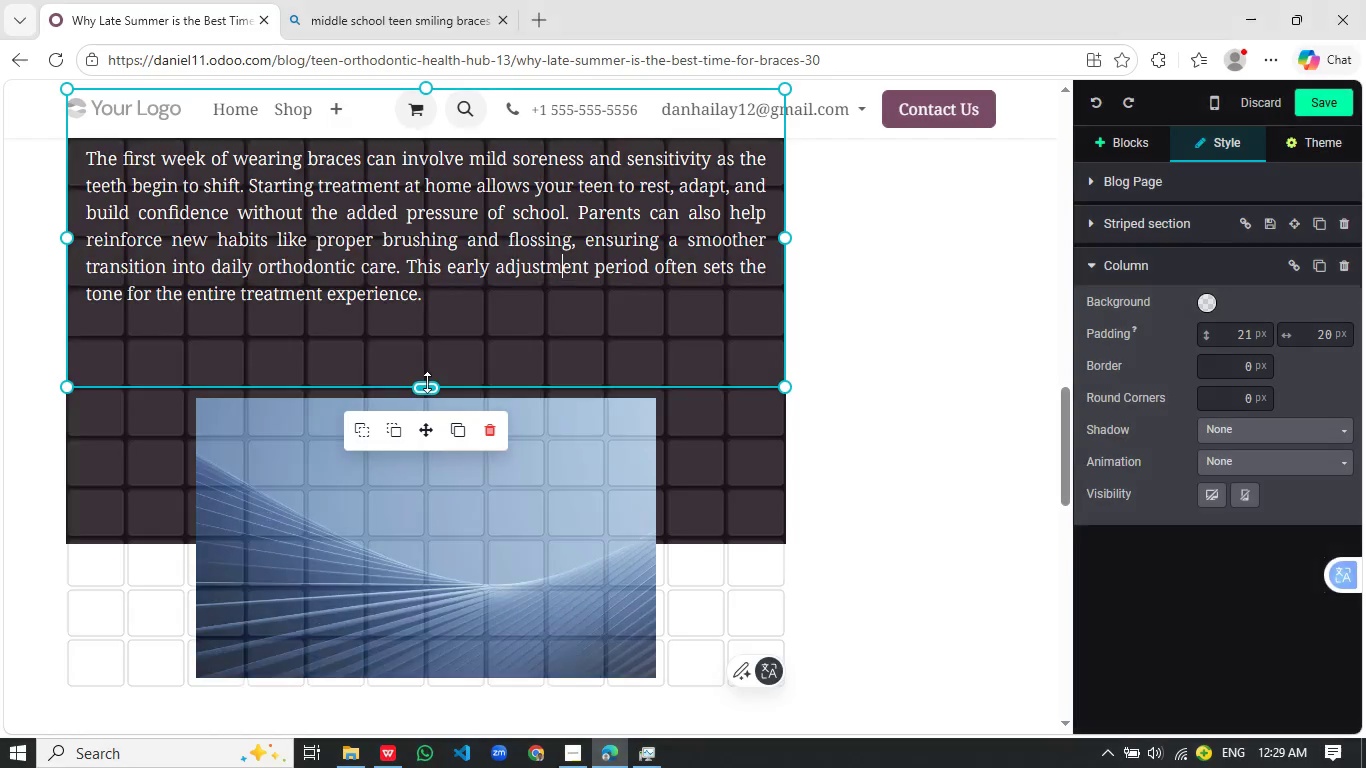 
left_click_drag(start_coordinate=[427, 382], to_coordinate=[426, 330])
 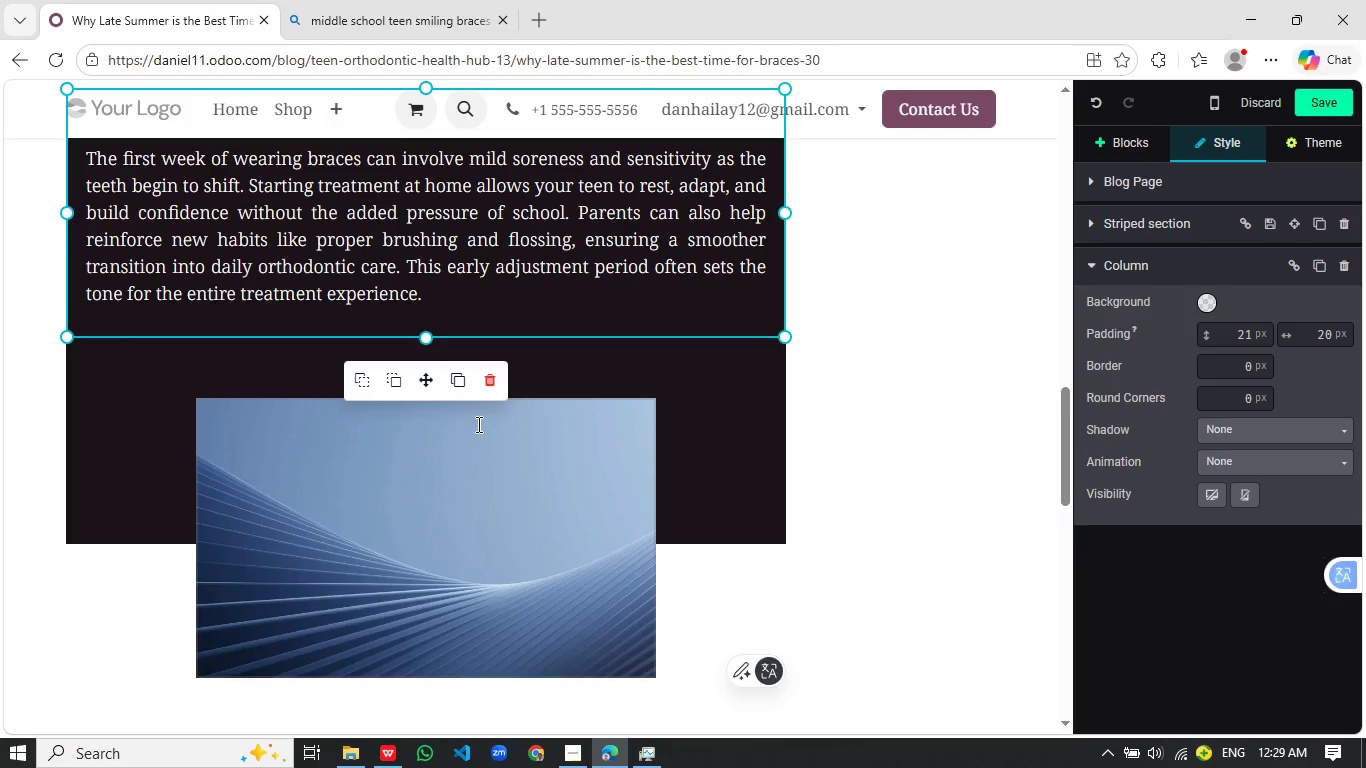 
left_click([477, 424])
 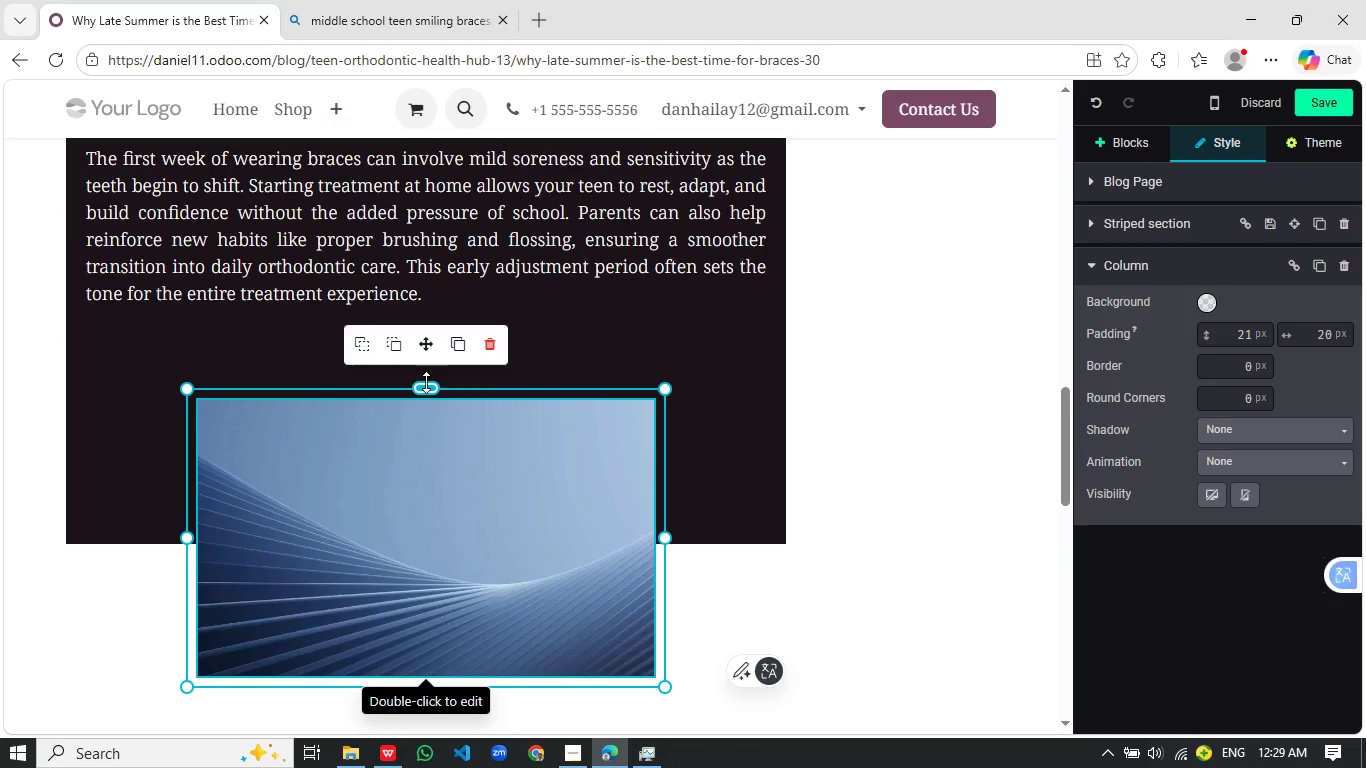 
left_click_drag(start_coordinate=[426, 382], to_coordinate=[423, 341])
 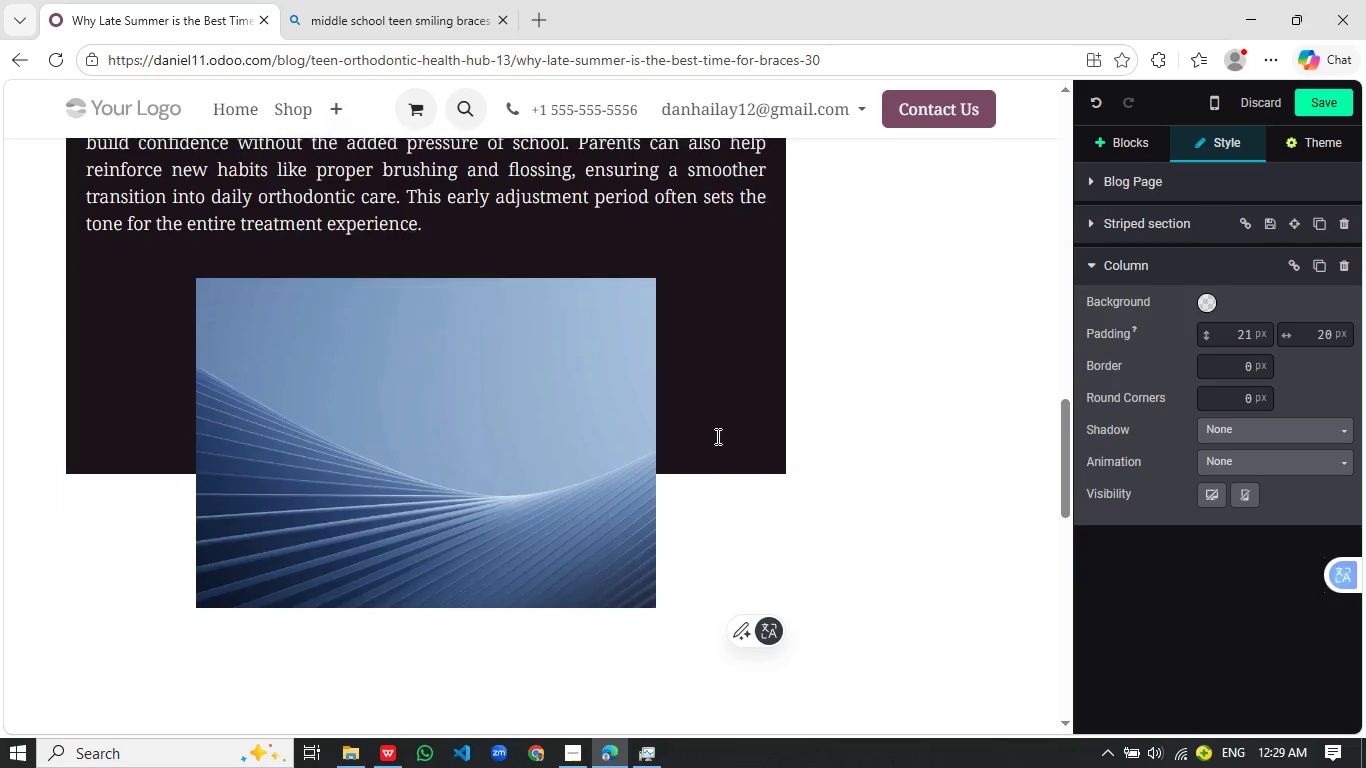 
left_click_drag(start_coordinate=[89, 327], to_coordinate=[582, 327])
 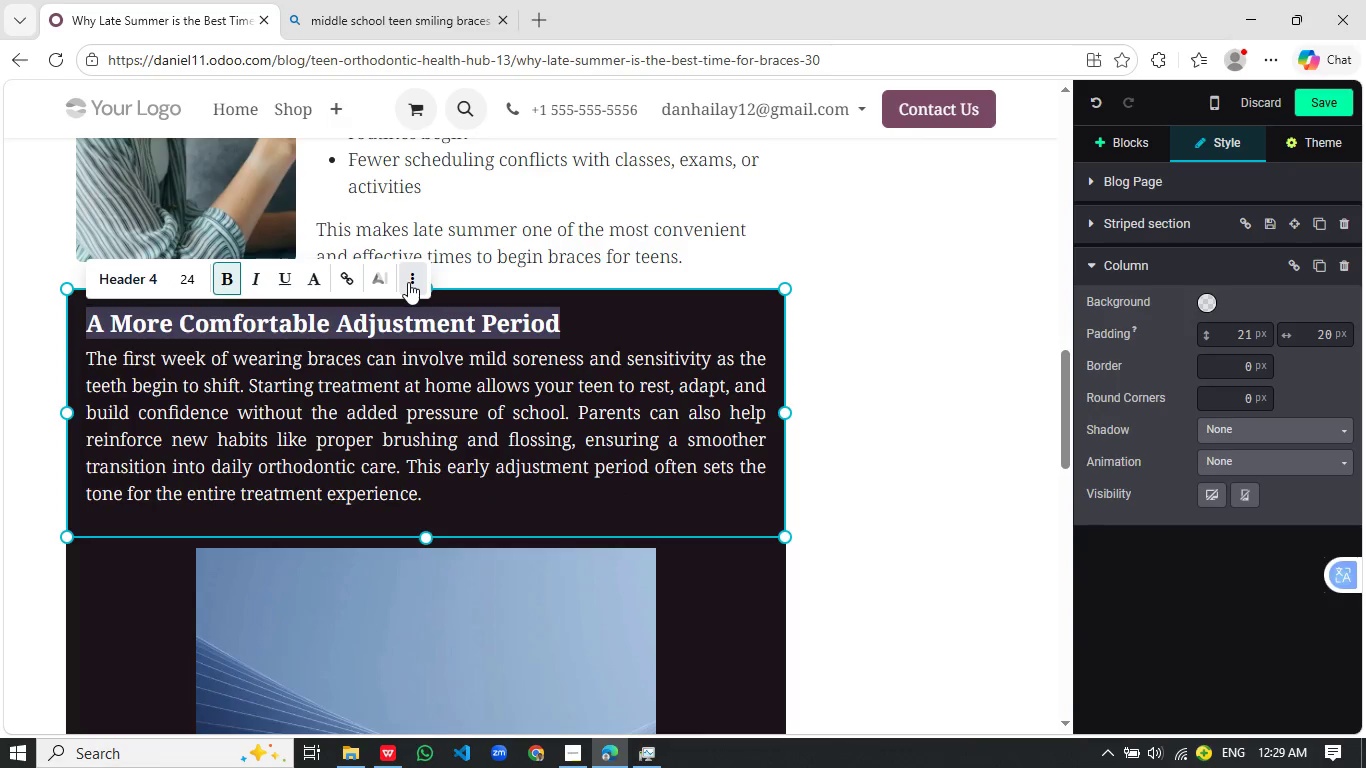 
scroll: coordinate [705, 444], scroll_direction: up, amount: 2.0
 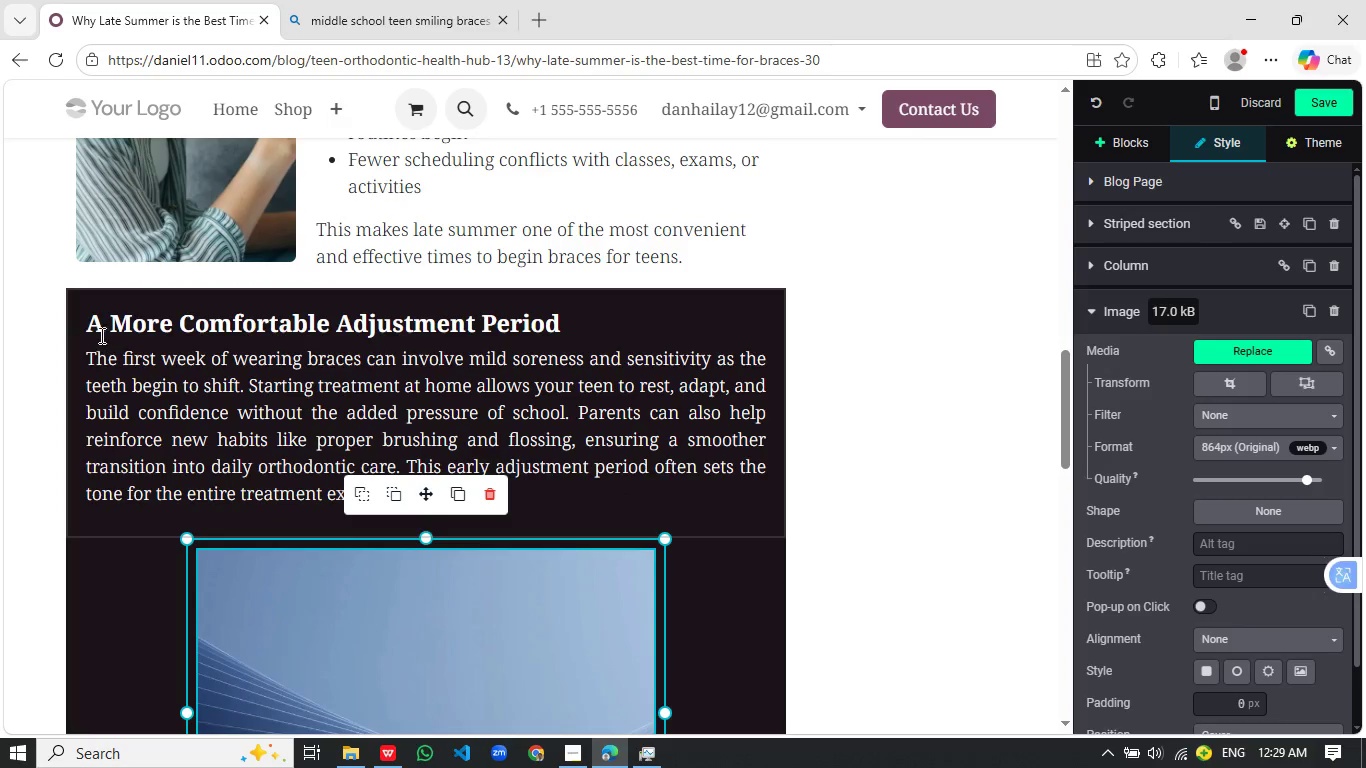 
left_click([408, 282])
 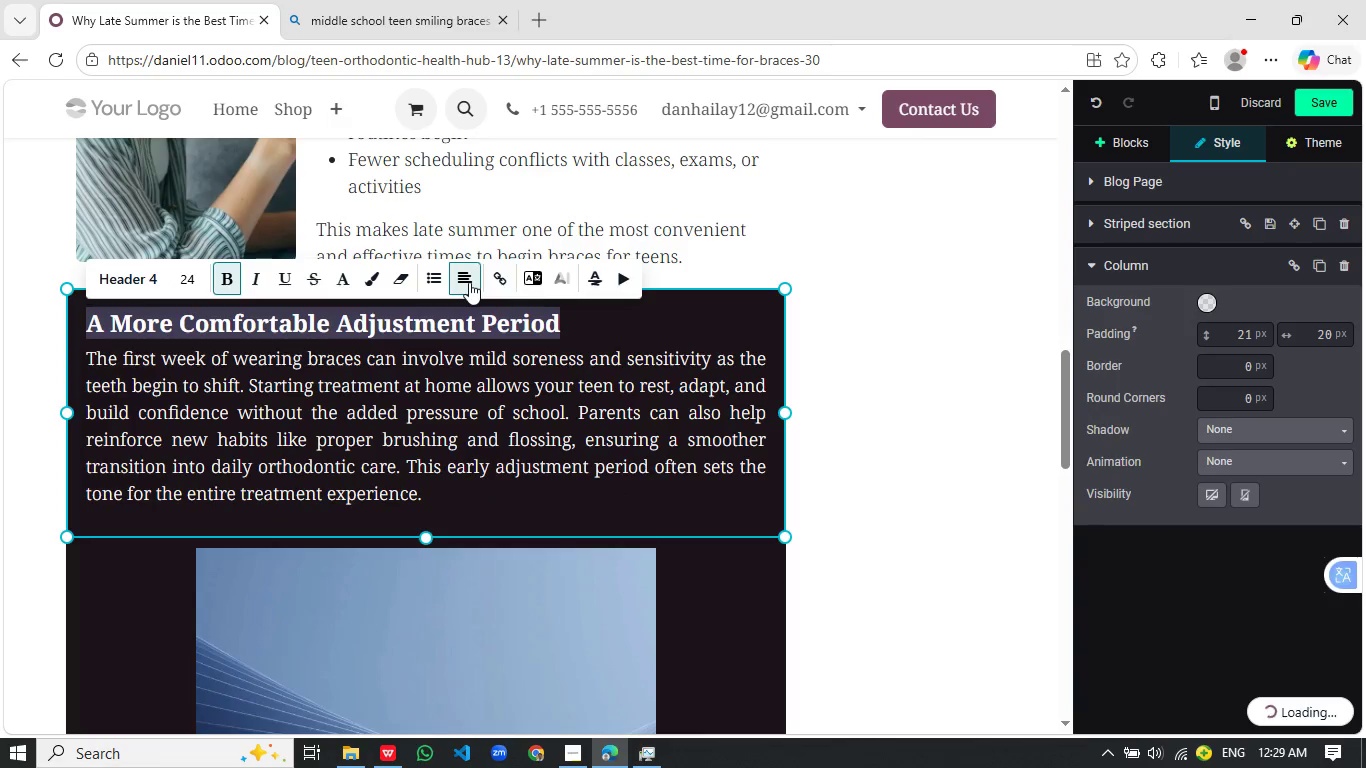 
left_click([469, 282])
 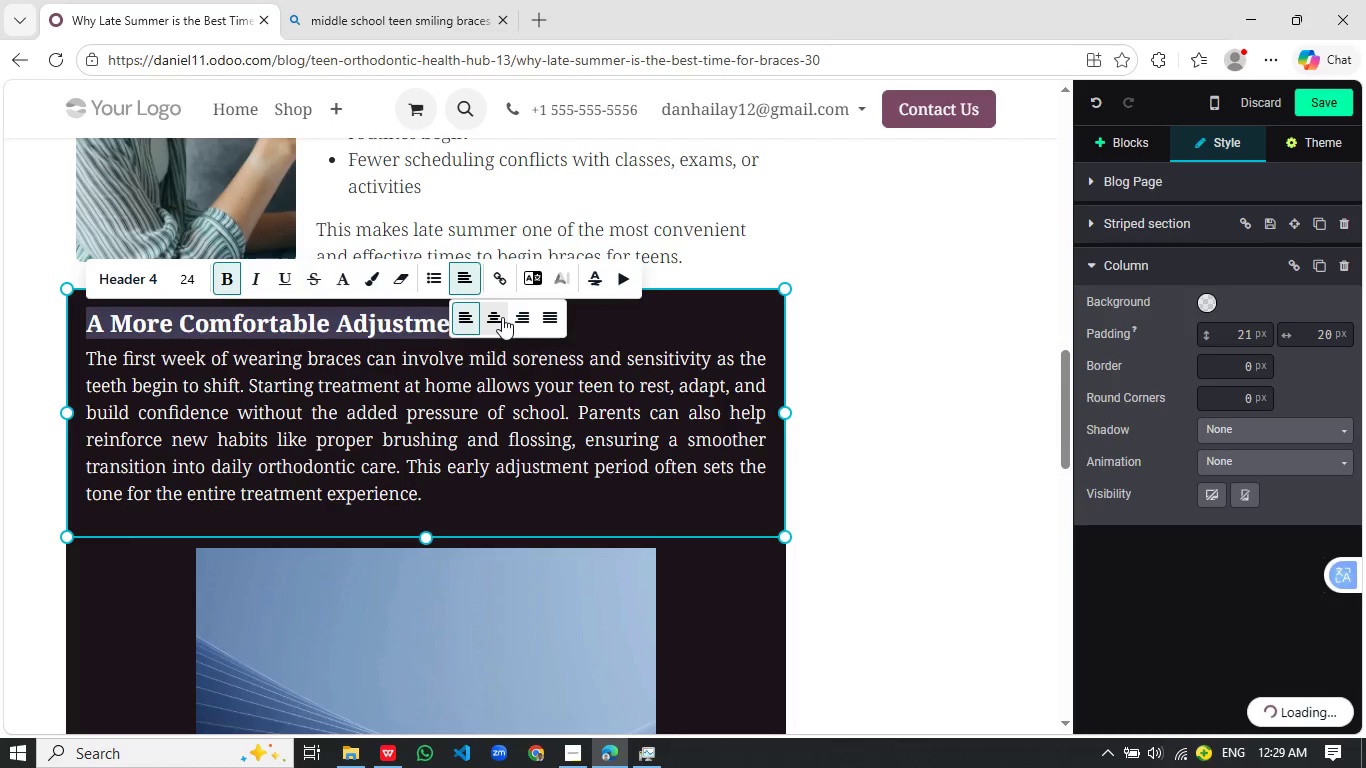 
left_click([502, 317])
 